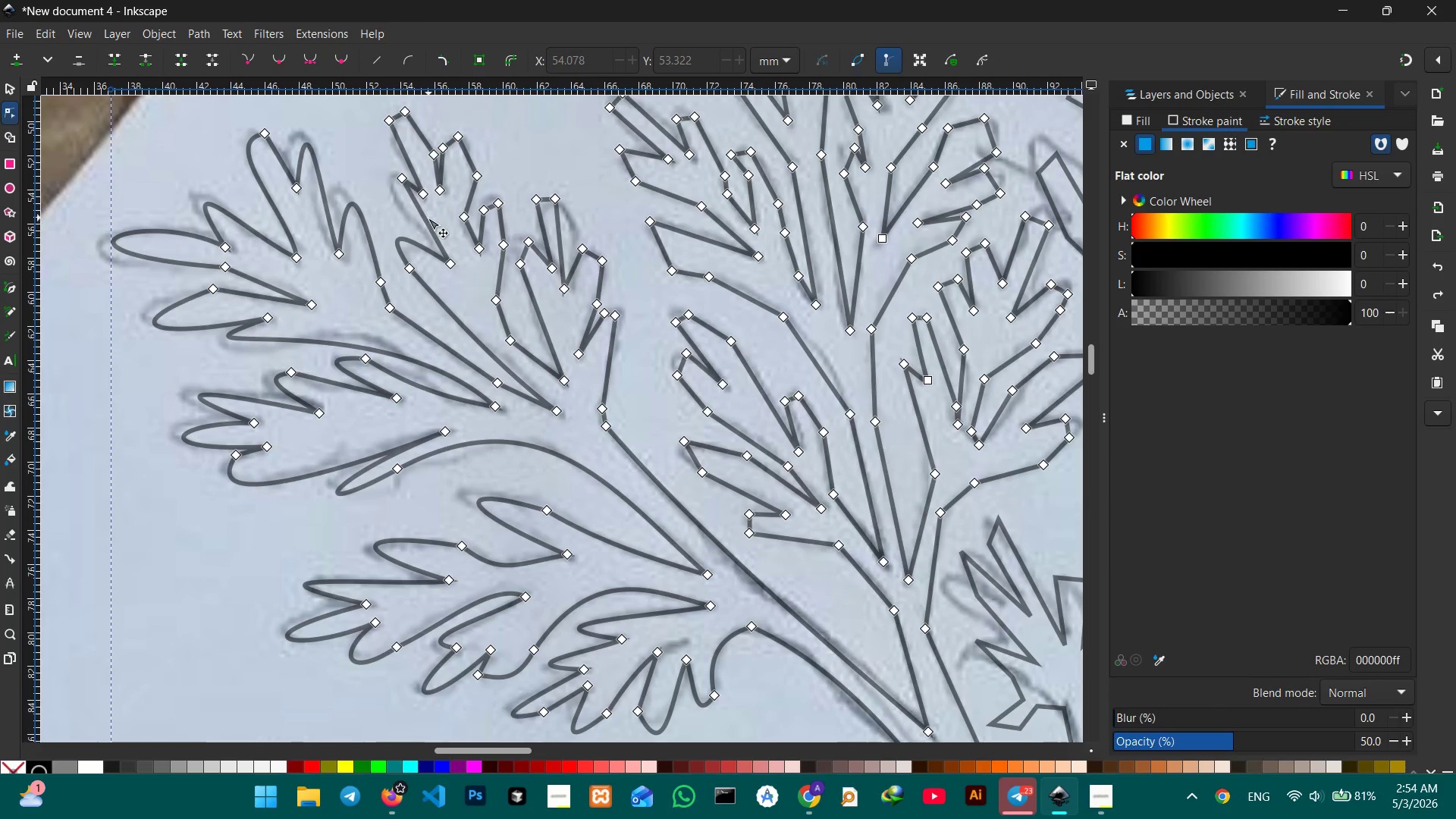 
left_click_drag(start_coordinate=[418, 209], to_coordinate=[389, 187])
 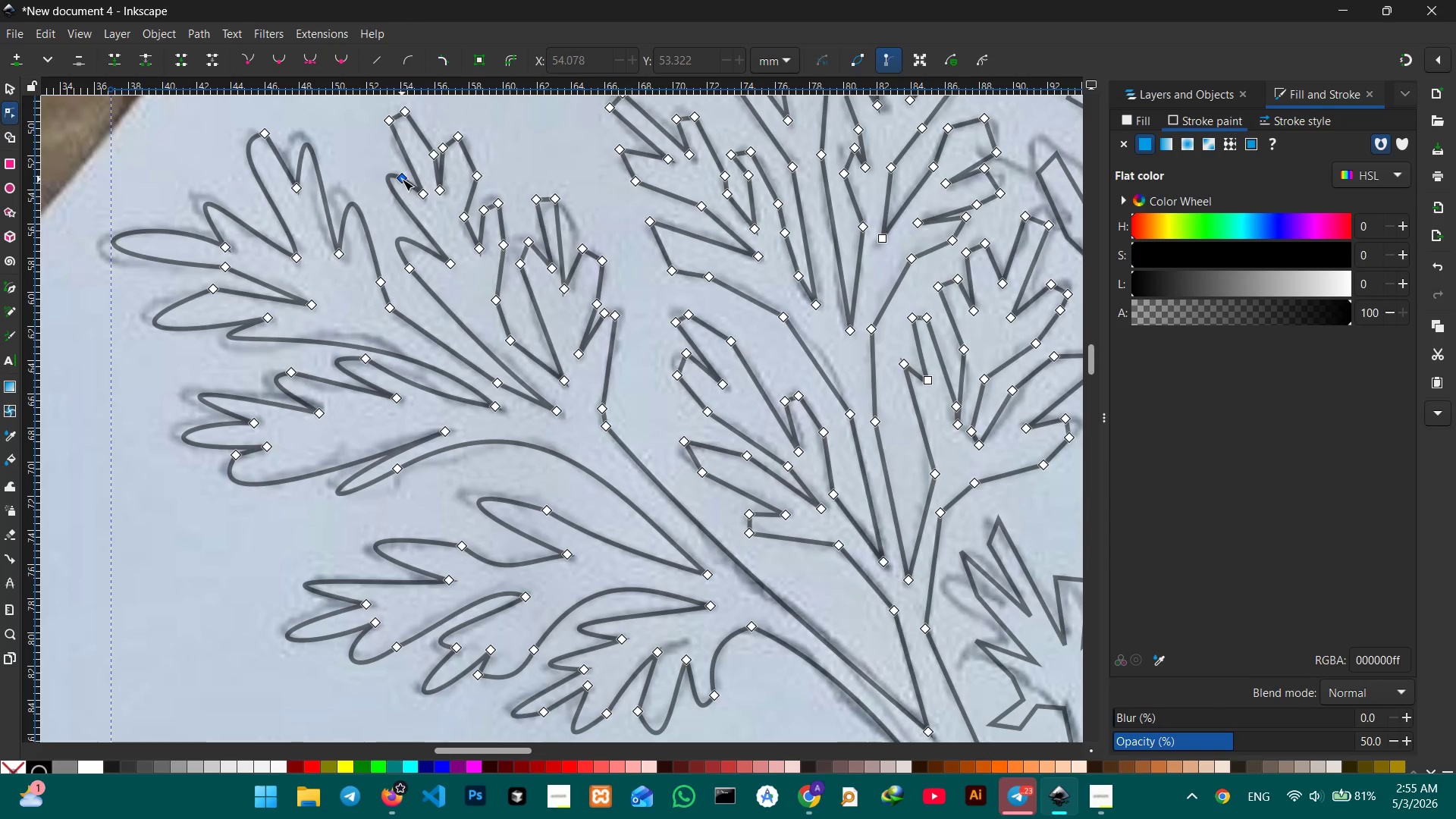 
left_click([402, 179])
 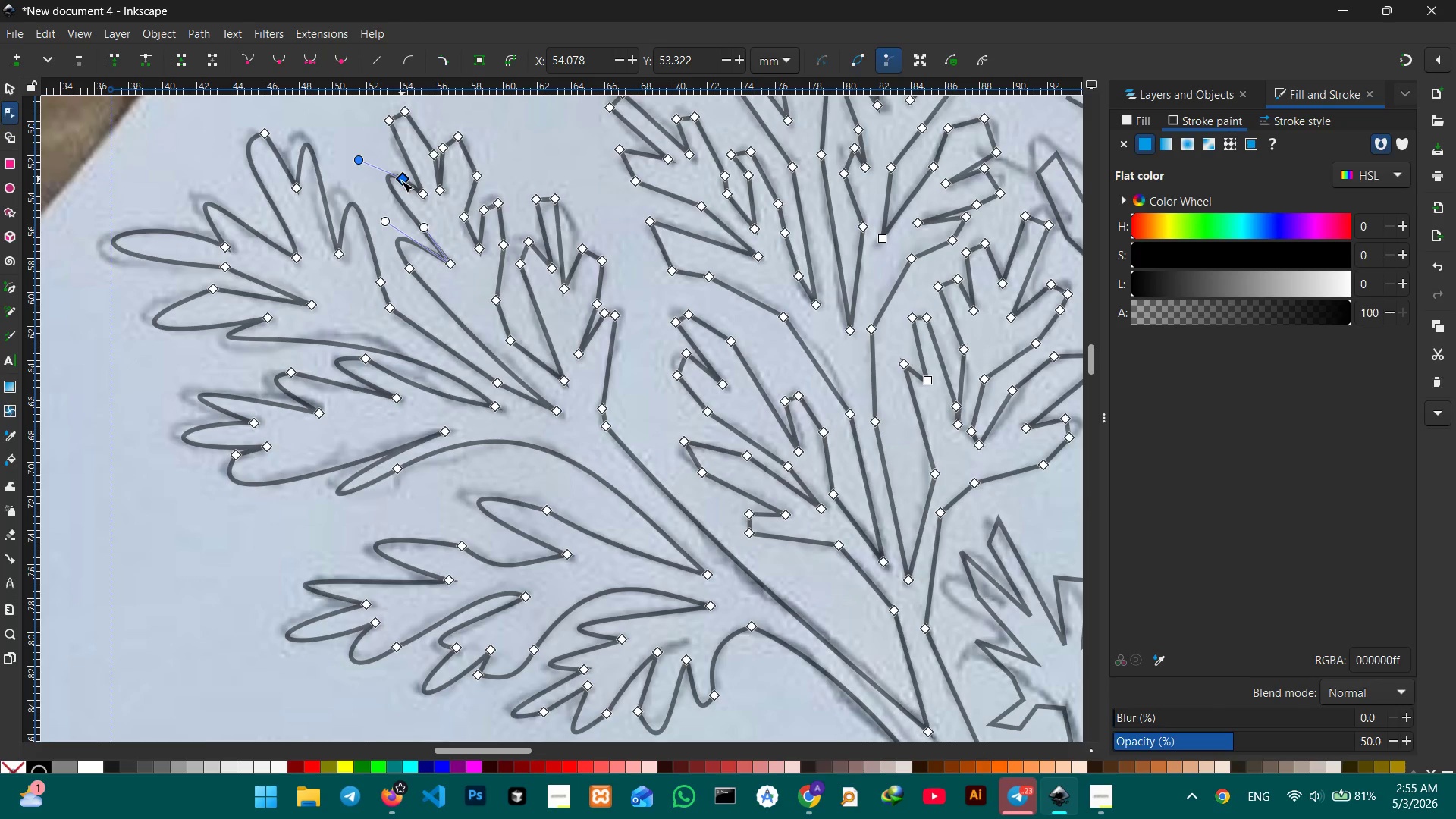 
key(Backspace)
 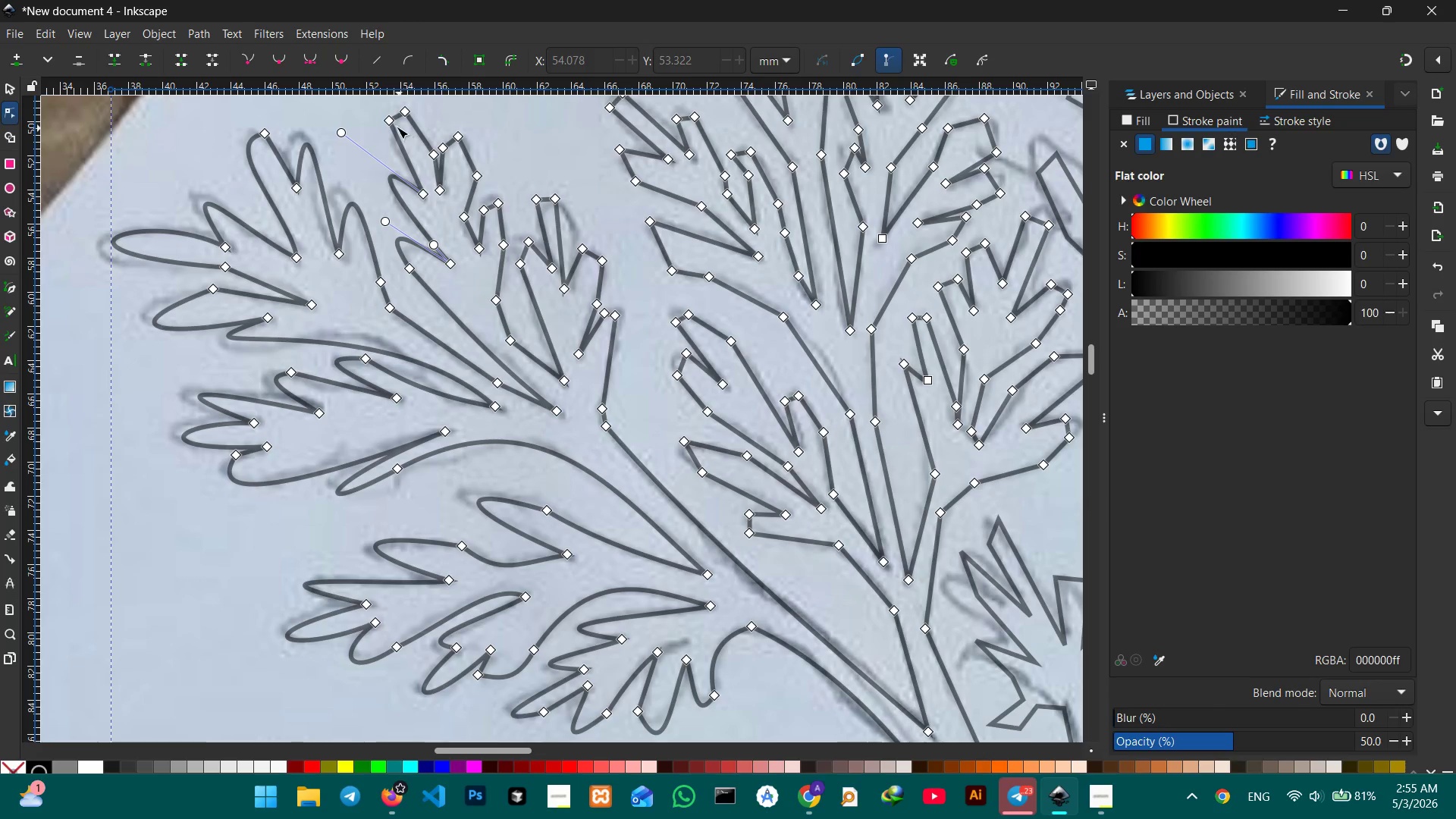 
left_click([391, 124])
 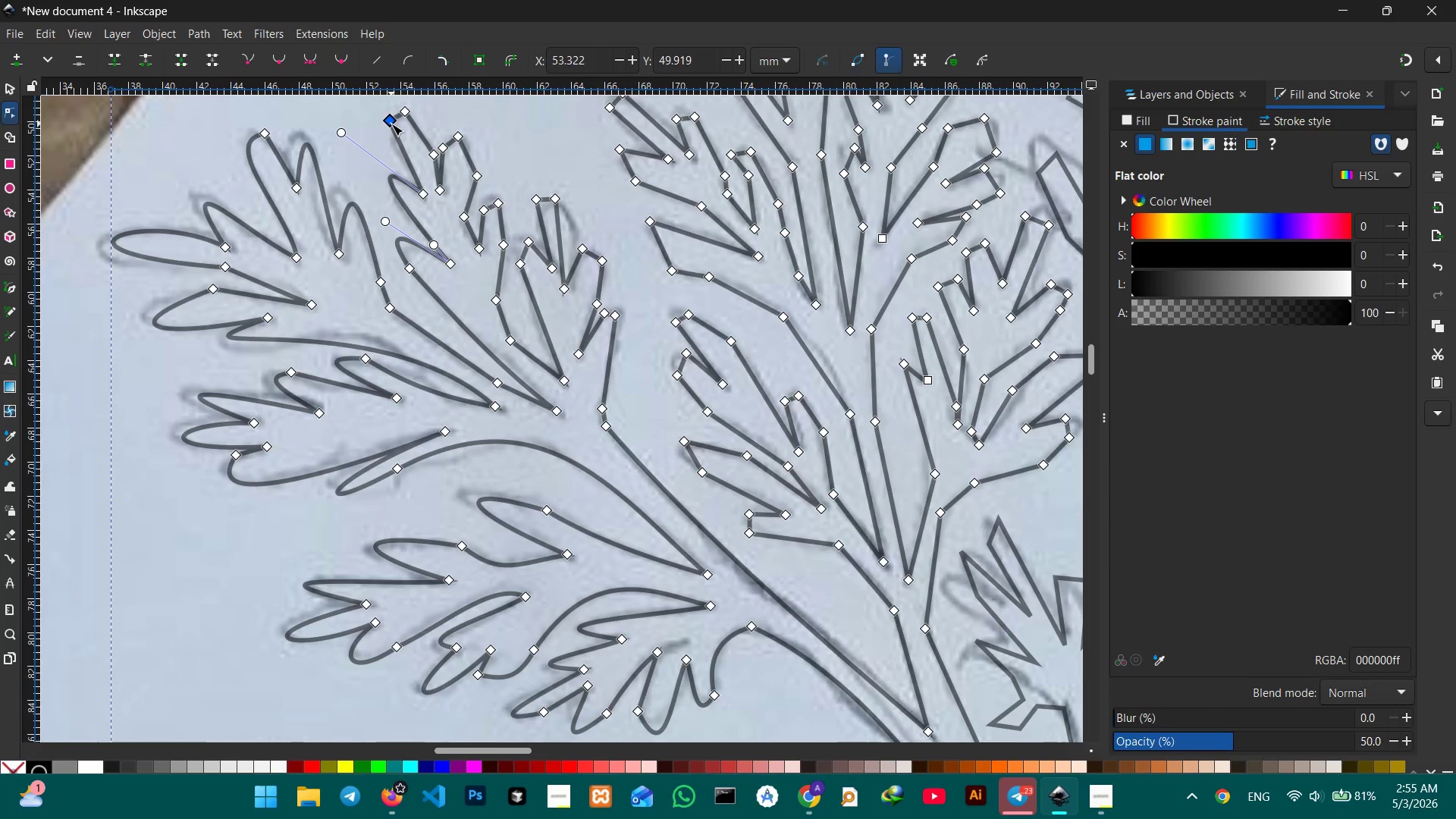 
key(Backspace)
 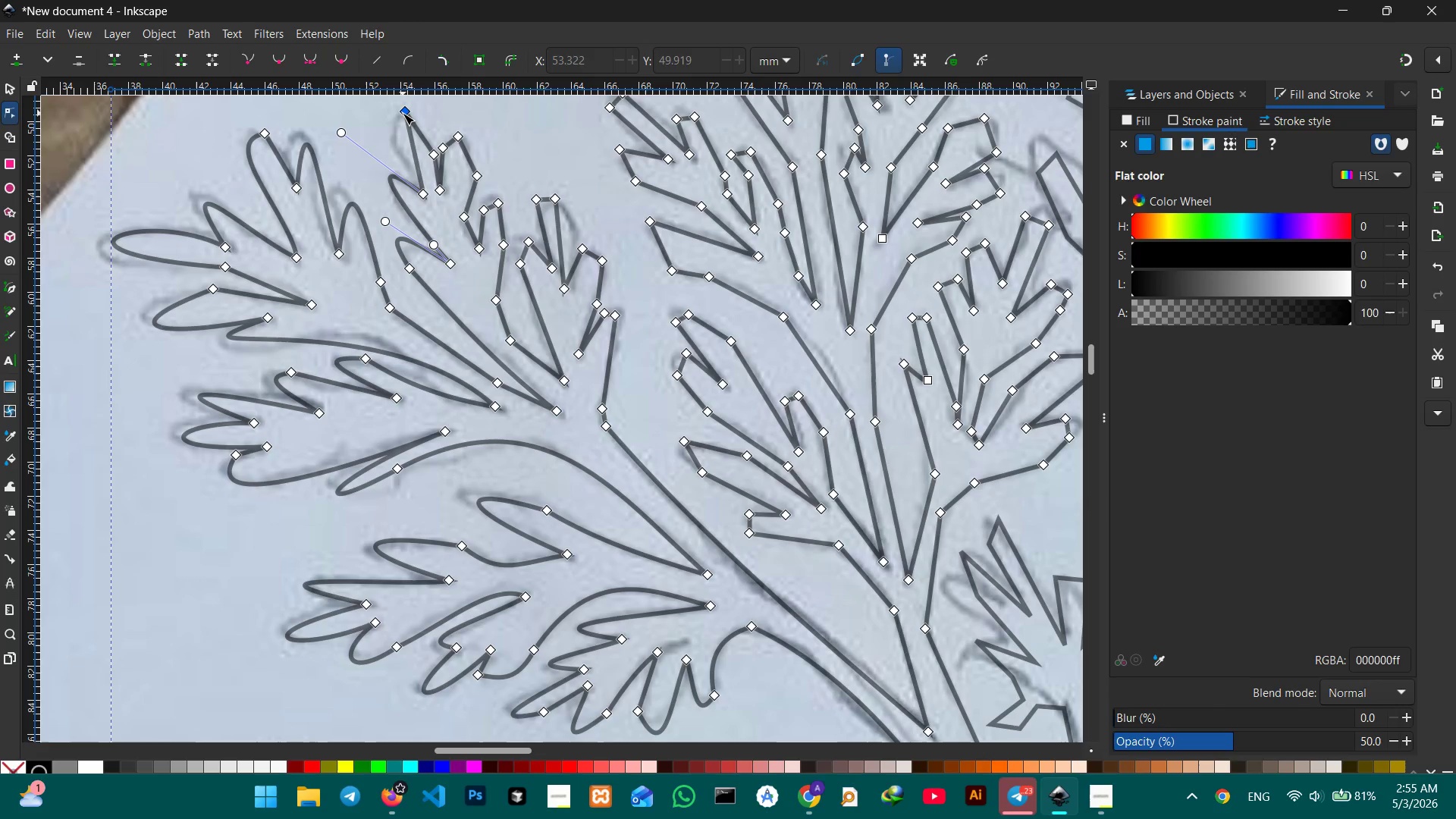 
left_click([403, 113])
 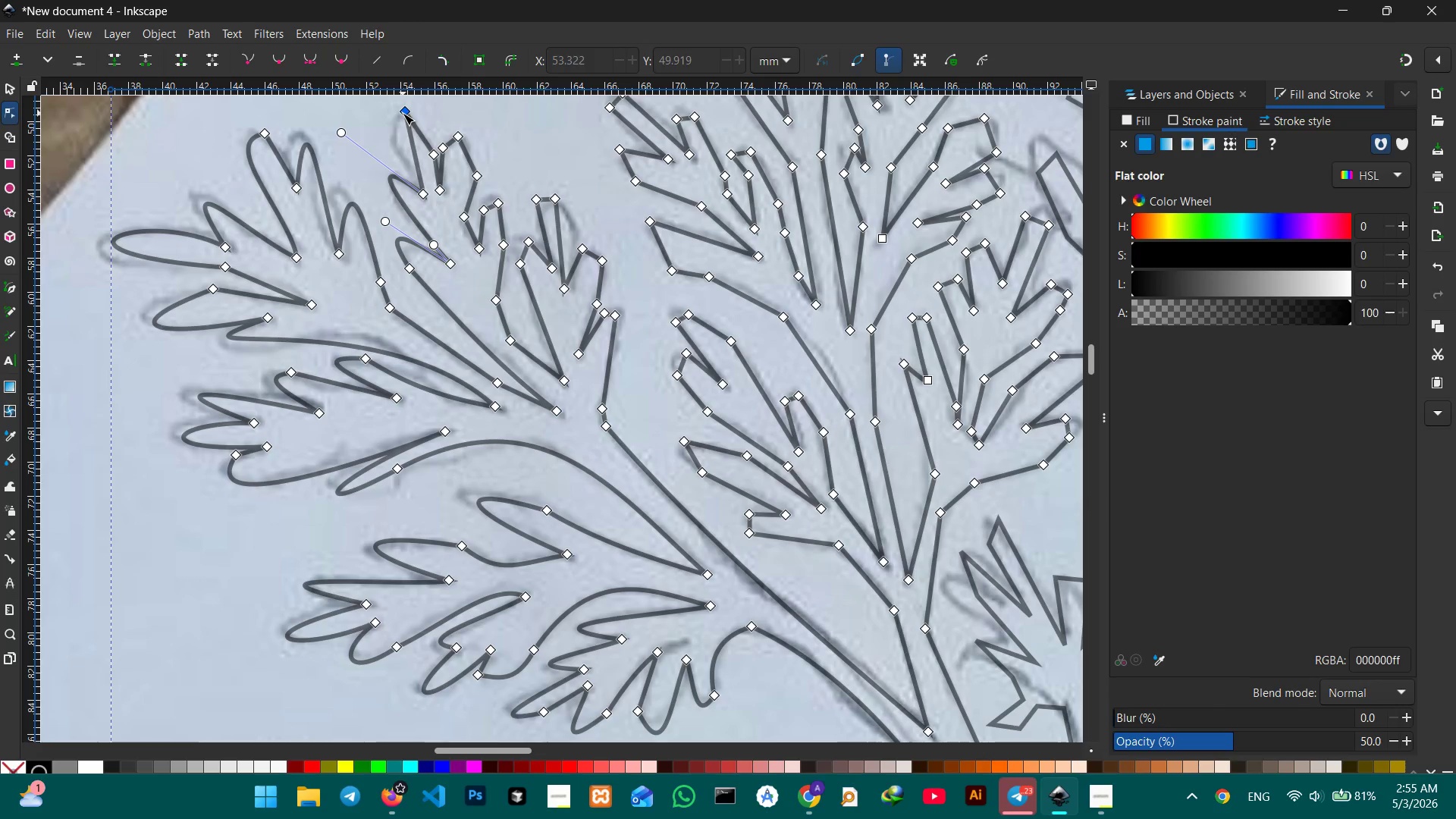 
key(Backspace)
 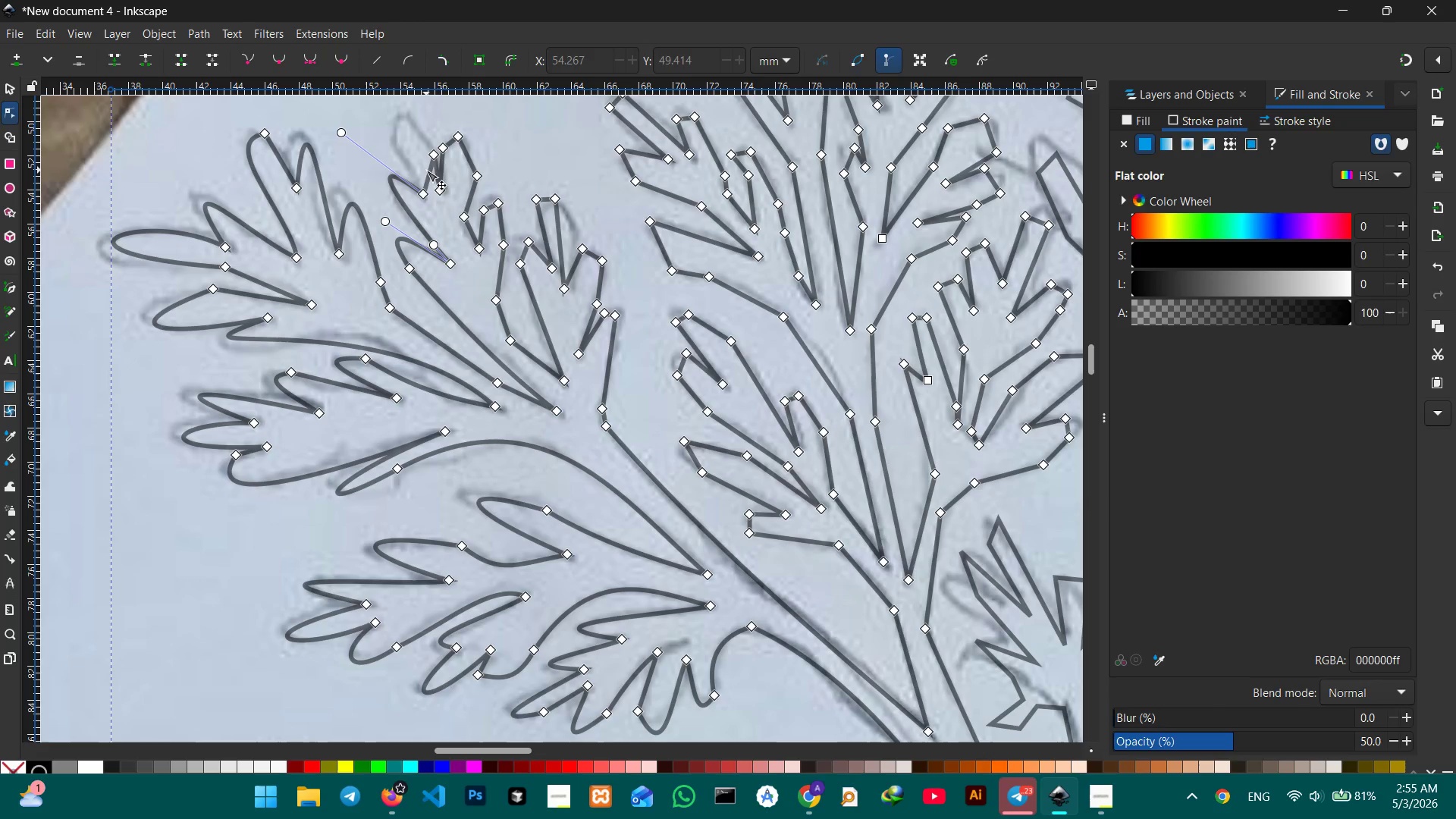 
left_click_drag(start_coordinate=[428, 173], to_coordinate=[393, 124])
 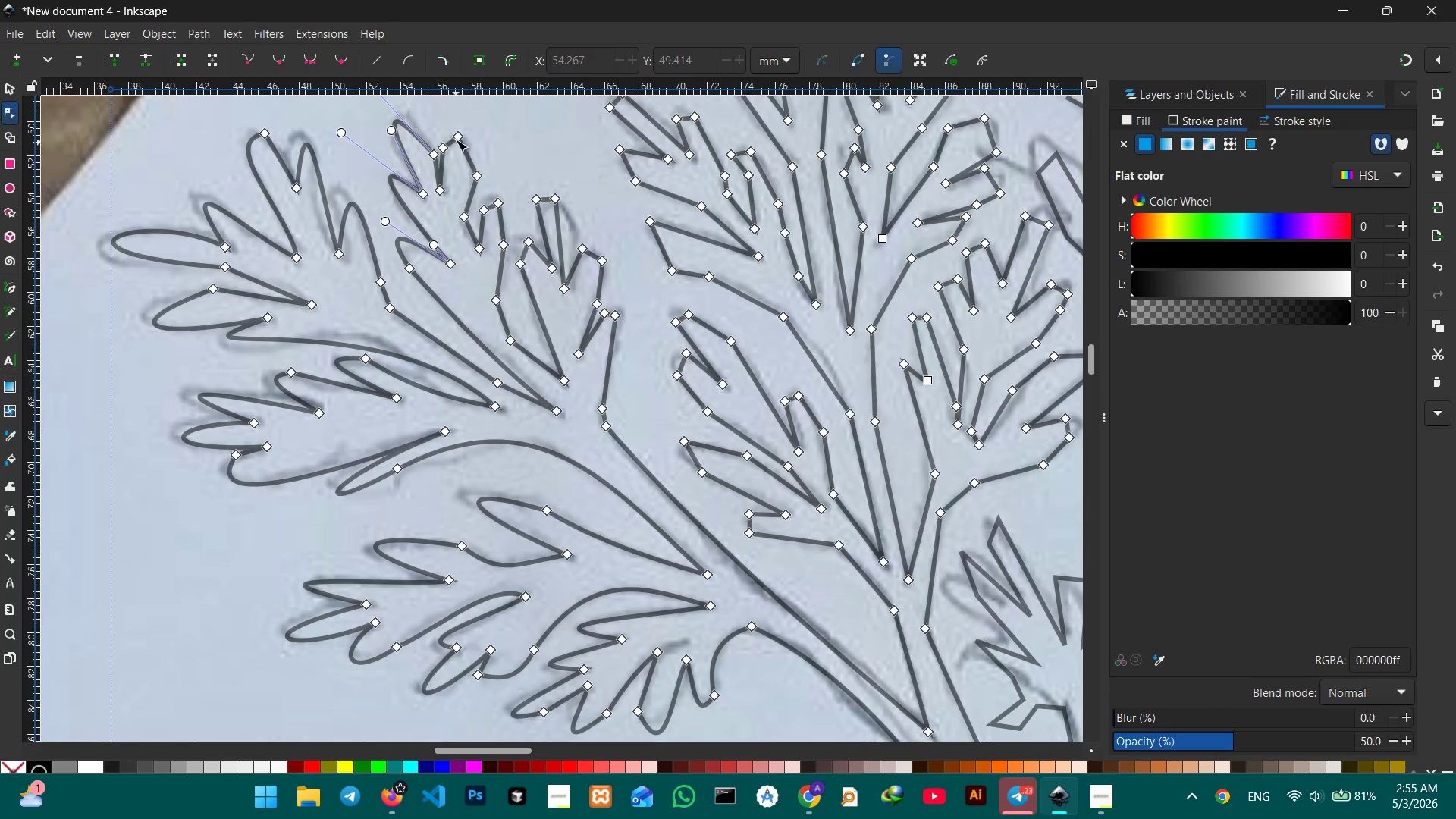 
left_click([458, 136])
 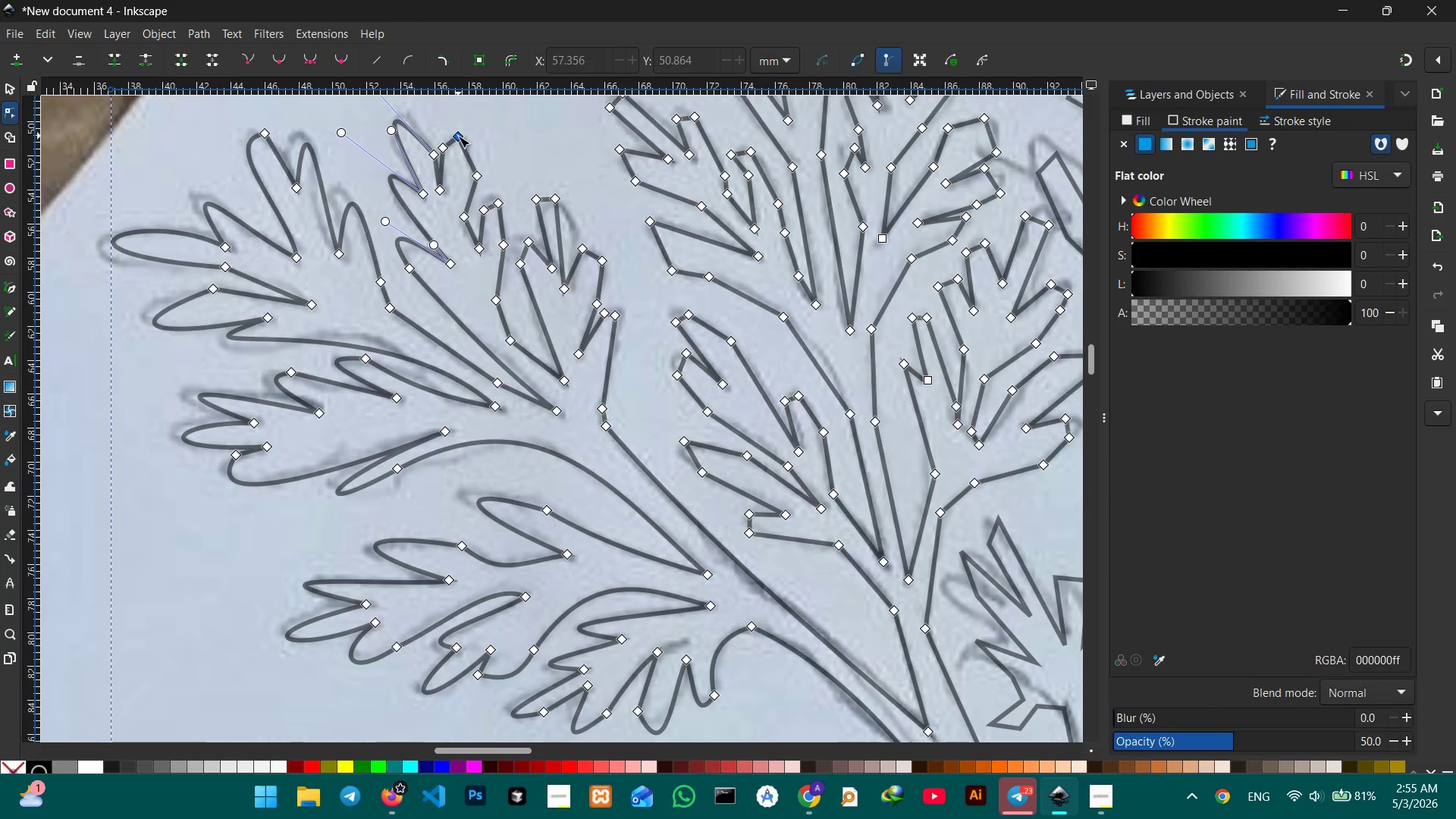 
key(Backspace)
 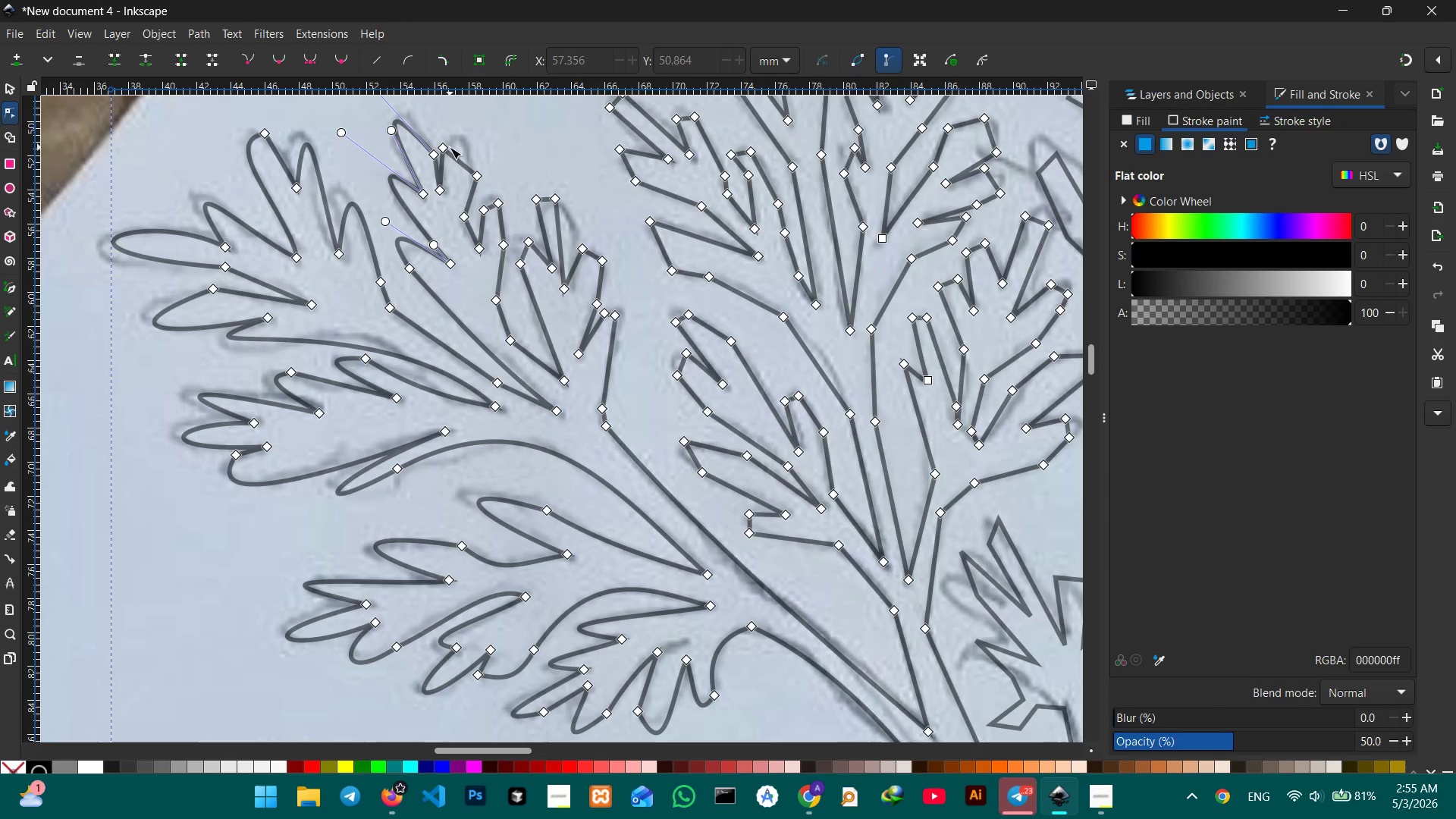 
left_click([448, 147])
 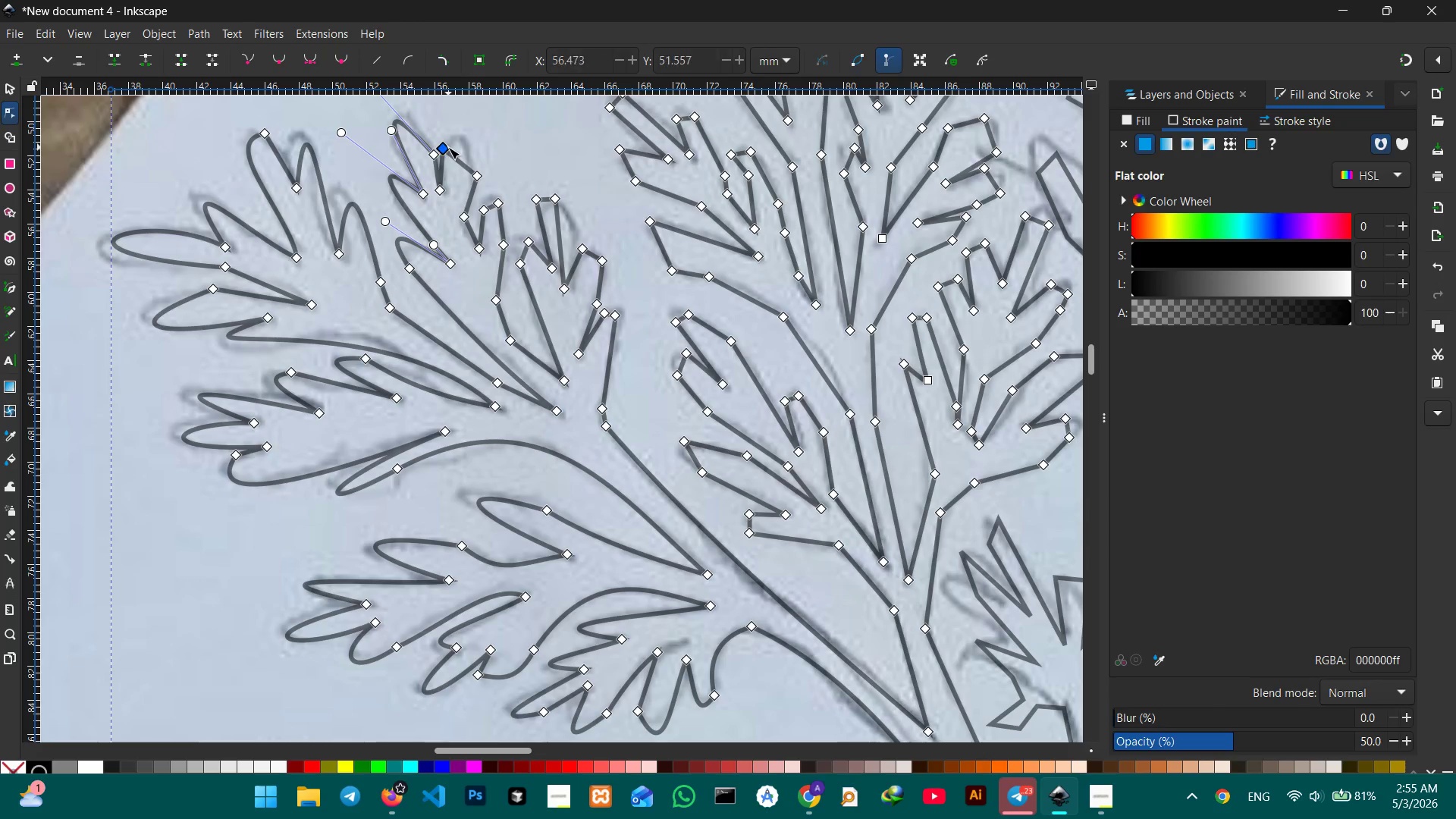 
key(Backspace)
 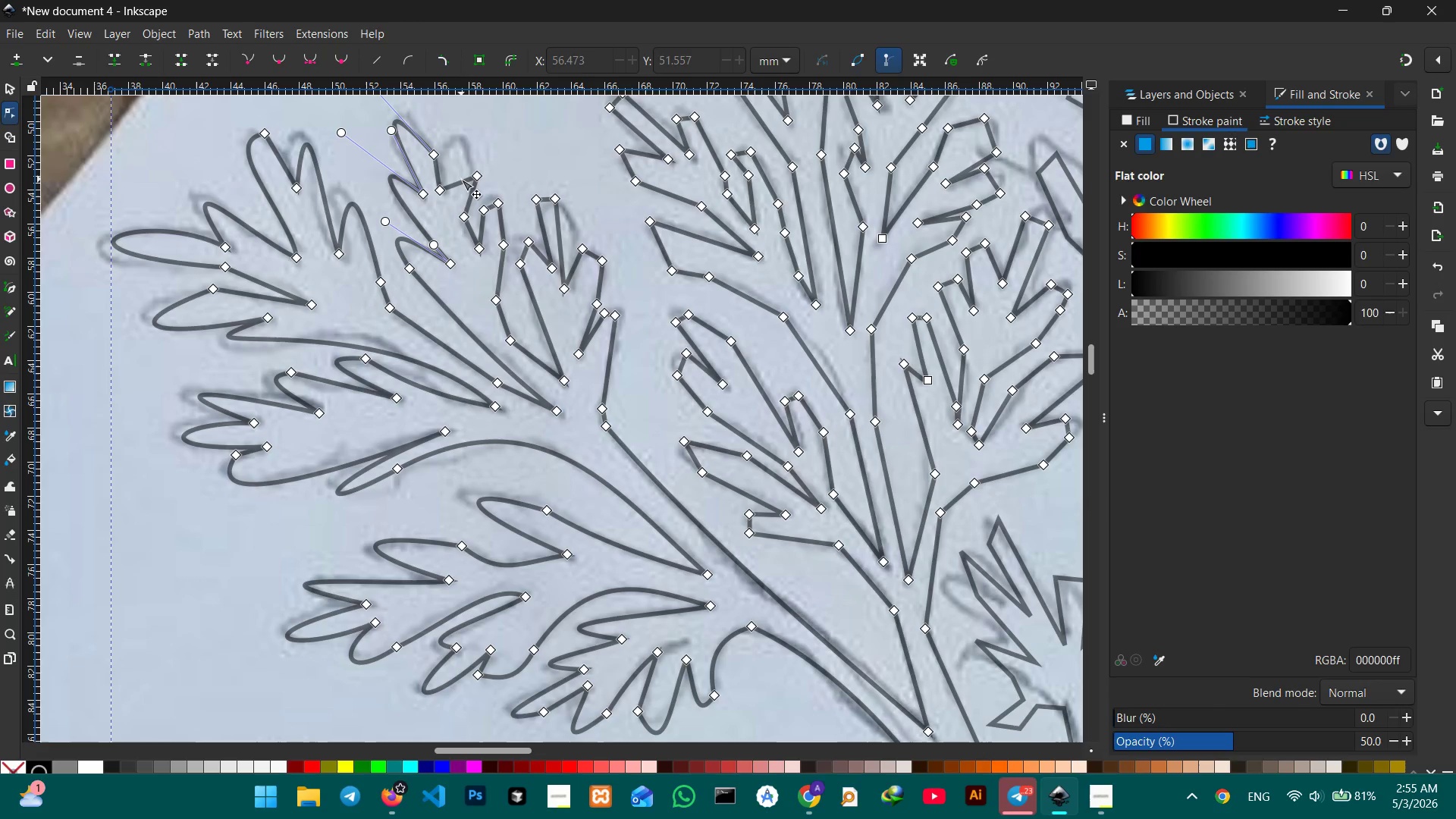 
left_click_drag(start_coordinate=[461, 180], to_coordinate=[454, 131])
 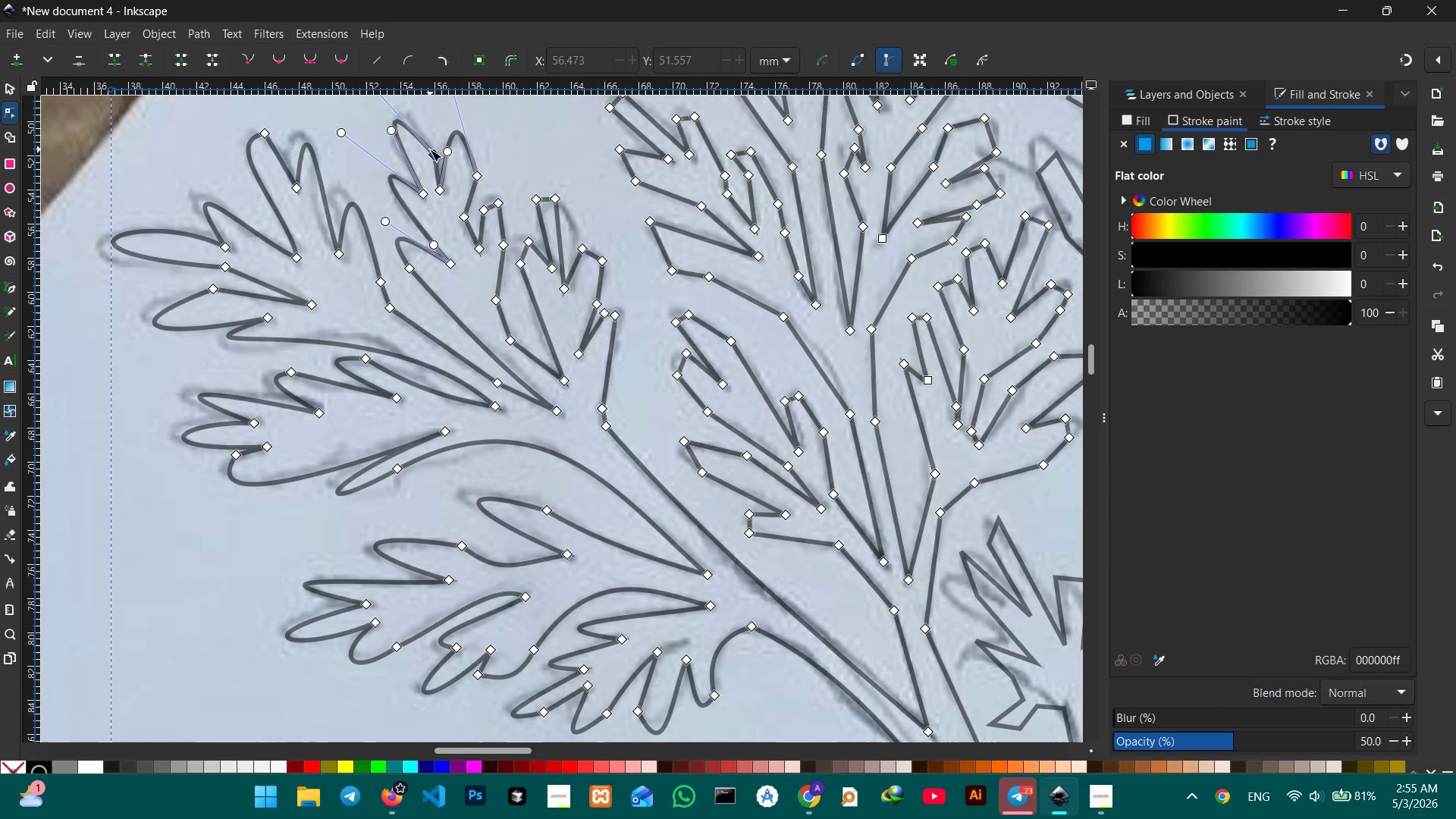 
left_click([430, 149])
 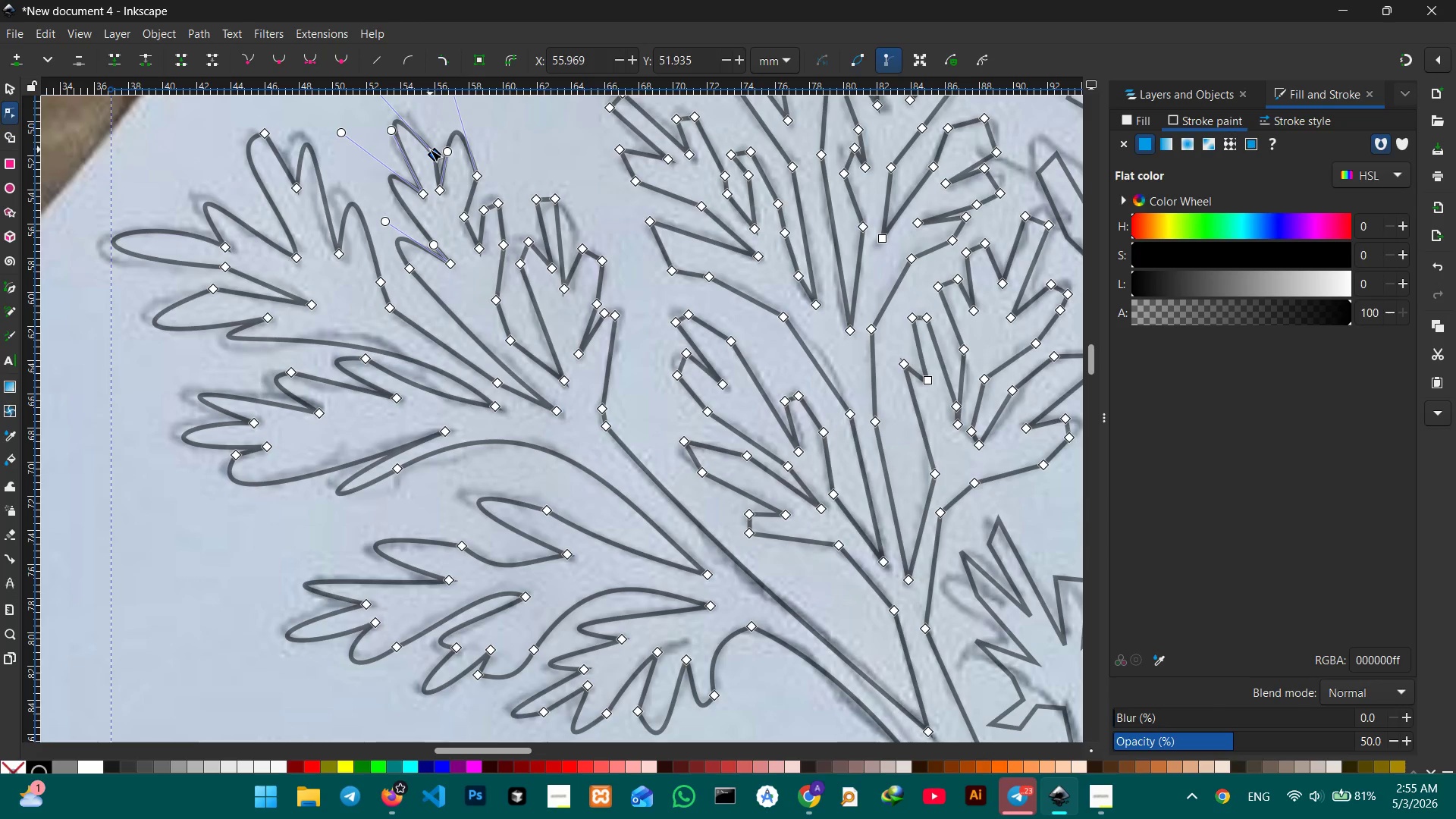 
key(Backspace)
 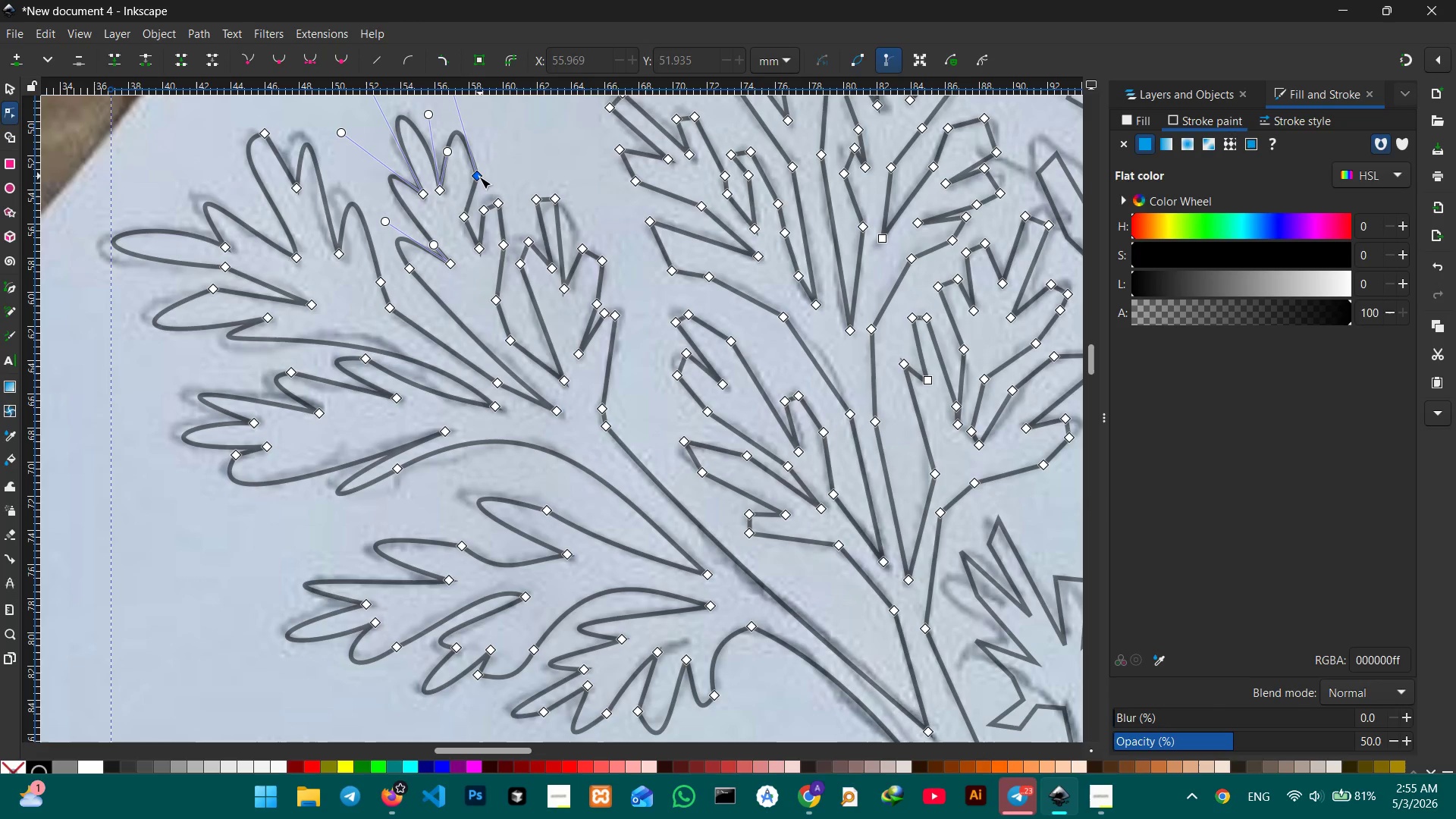 
key(Backspace)
 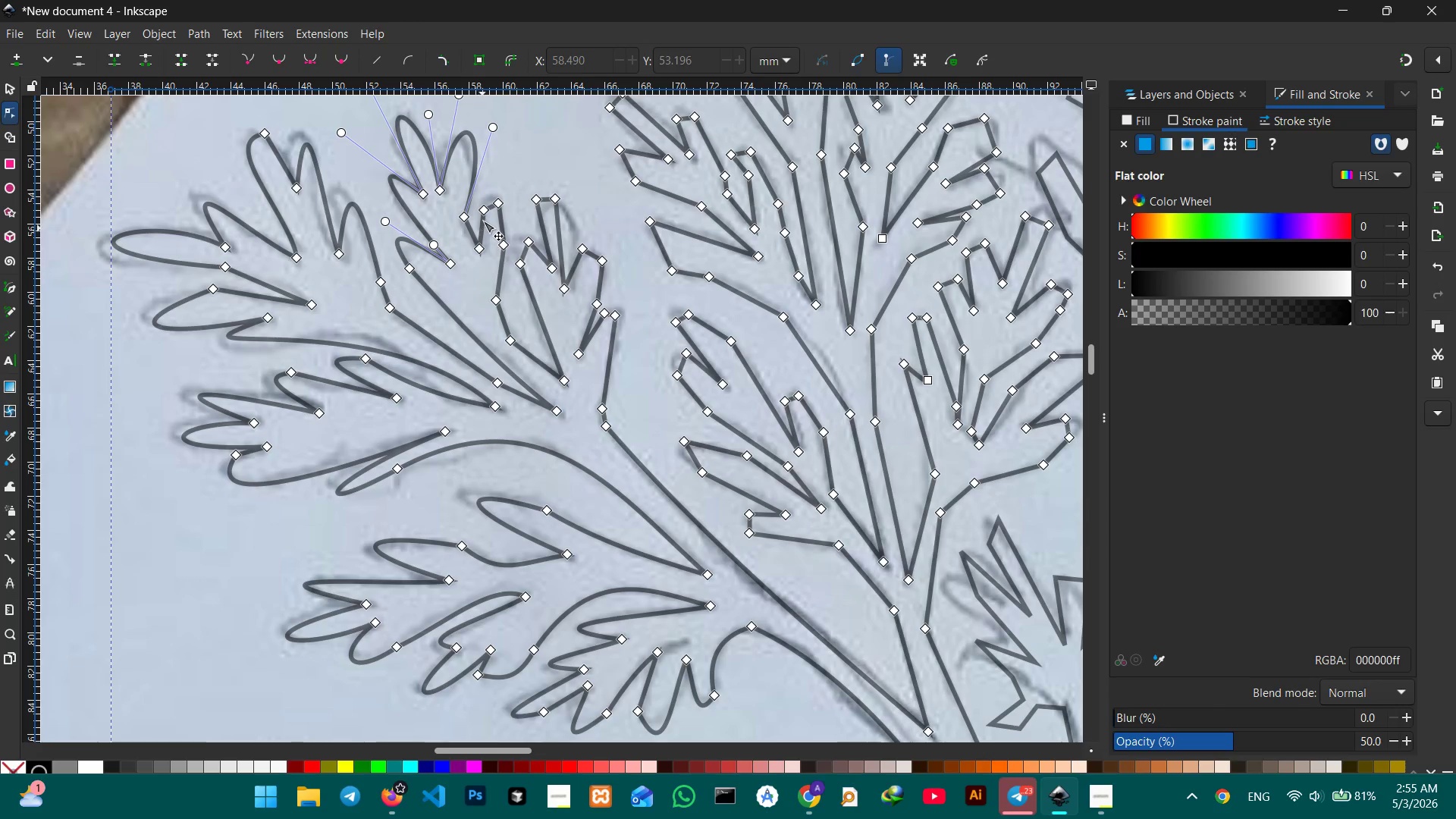 
left_click([483, 214])
 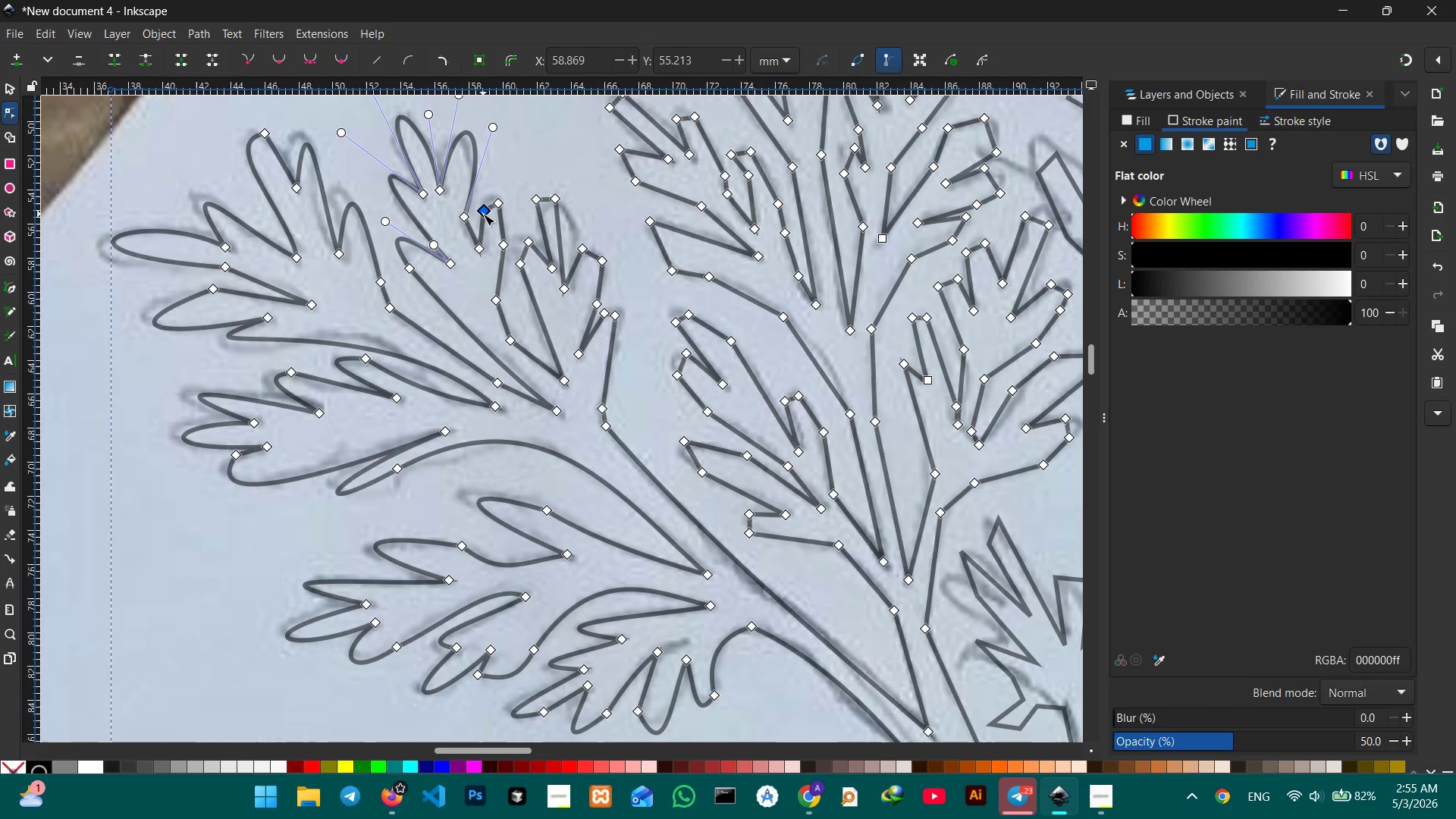 
key(Backspace)
 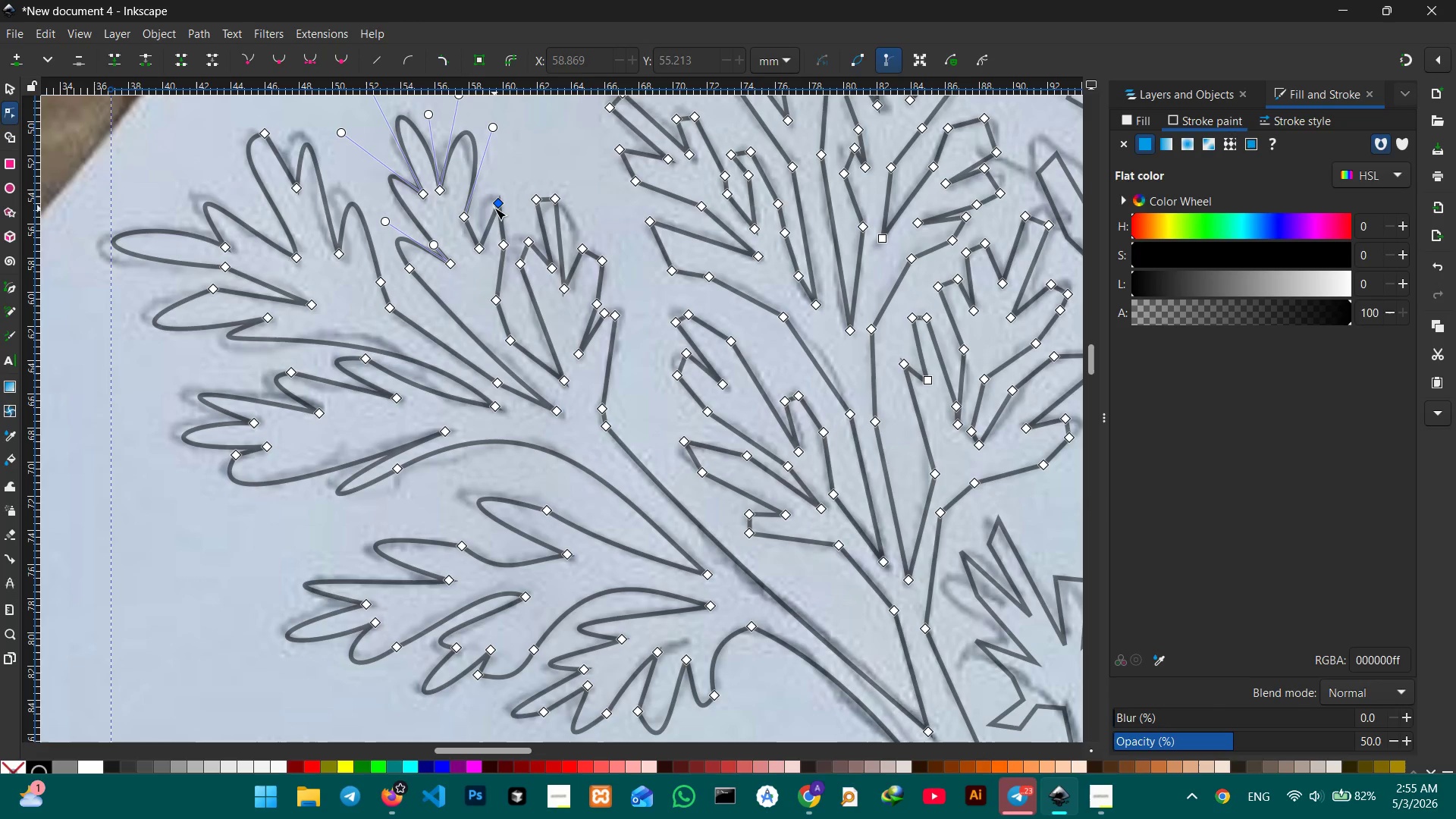 
left_click([495, 206])
 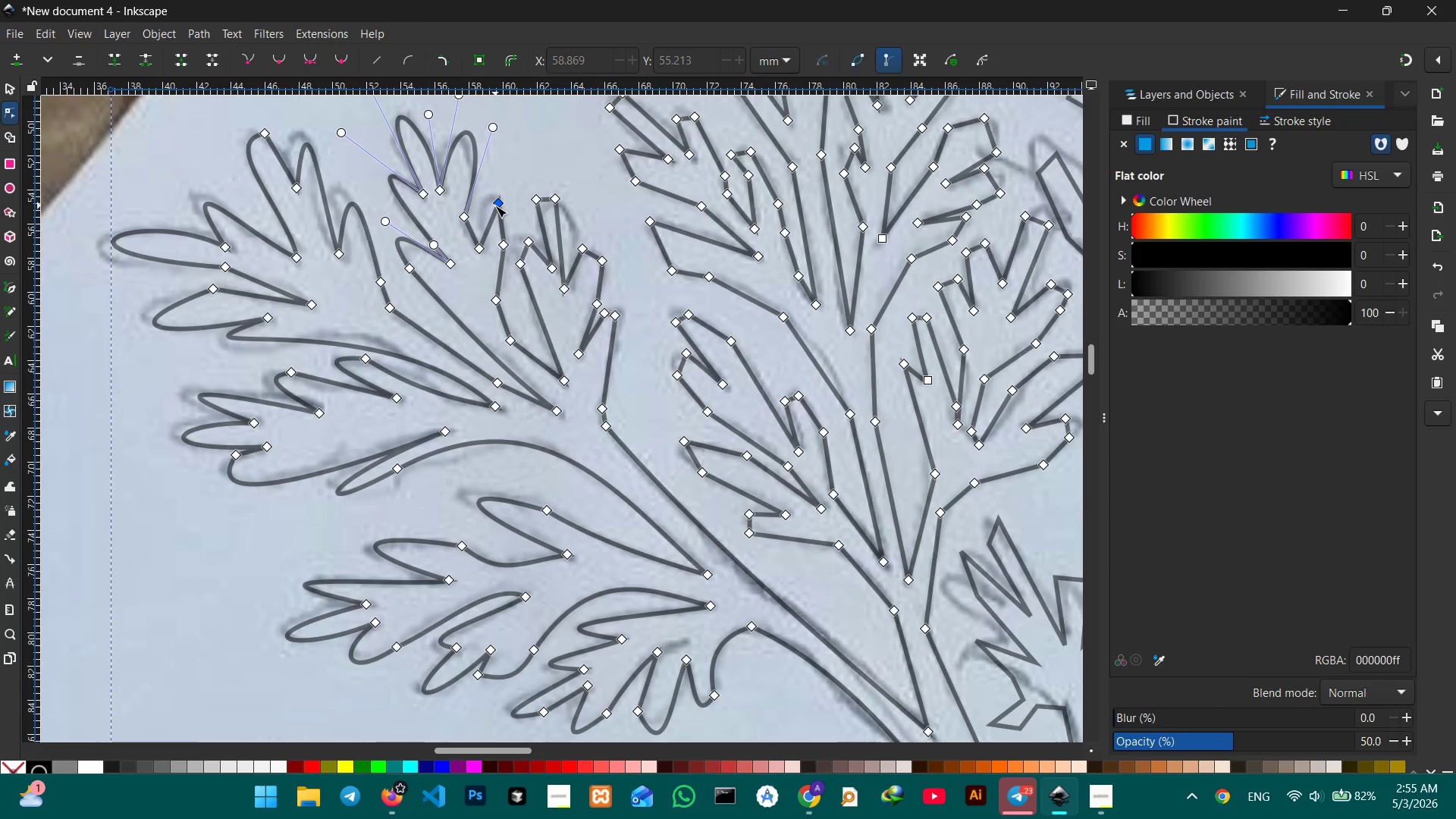 
key(Backspace)
 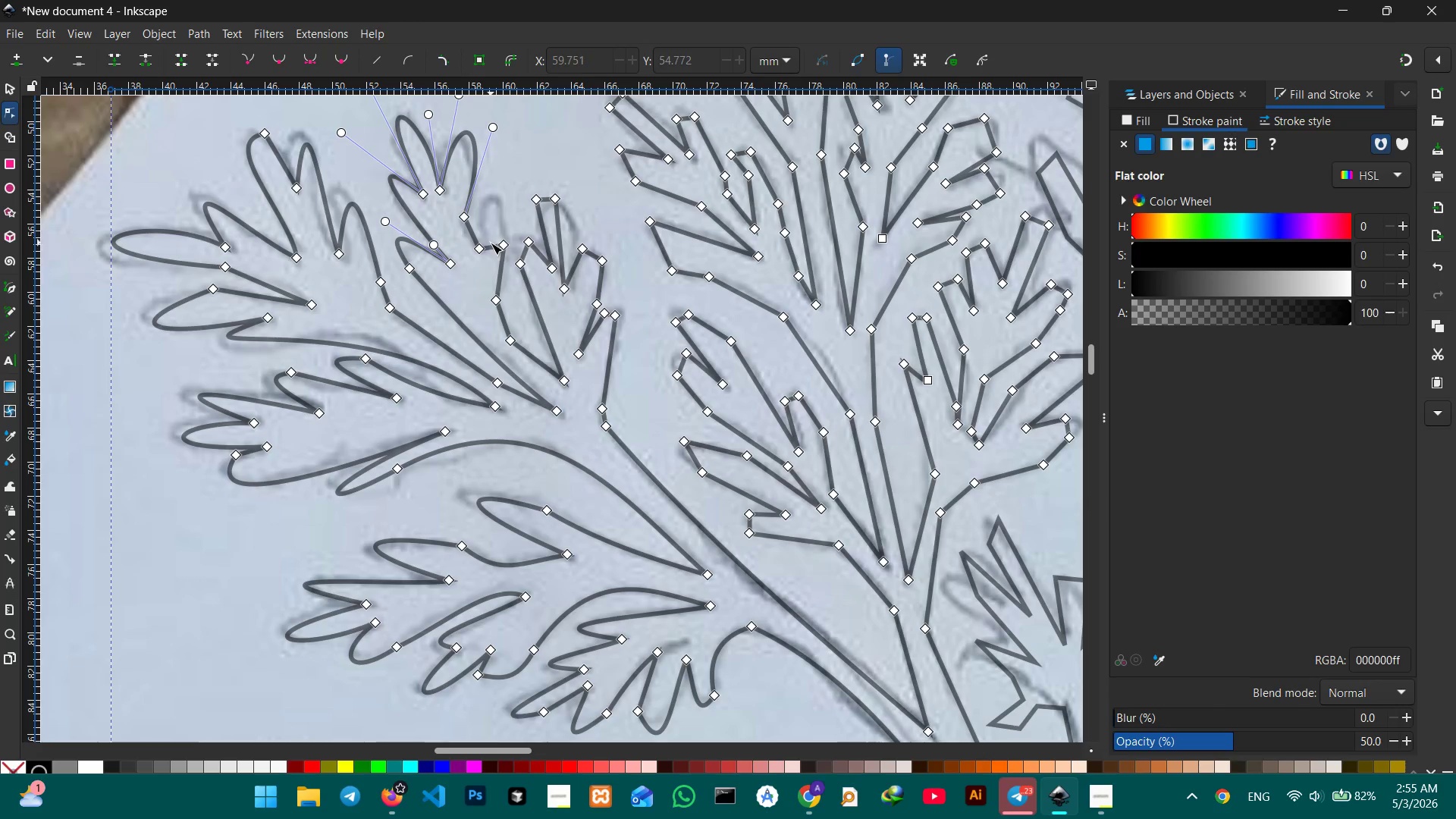 
left_click_drag(start_coordinate=[491, 245], to_coordinate=[493, 194])
 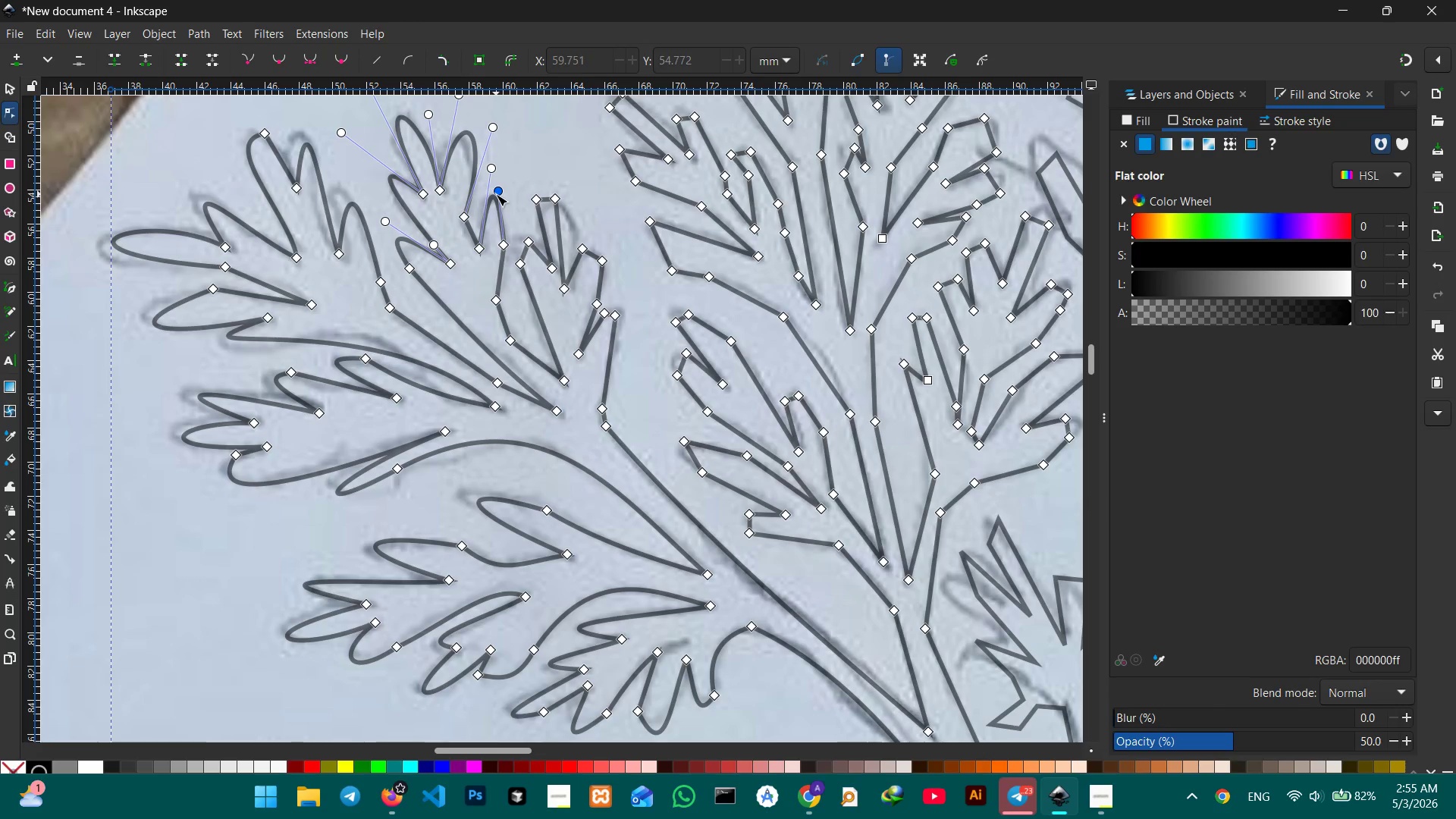 
left_click_drag(start_coordinate=[496, 194], to_coordinate=[506, 196])
 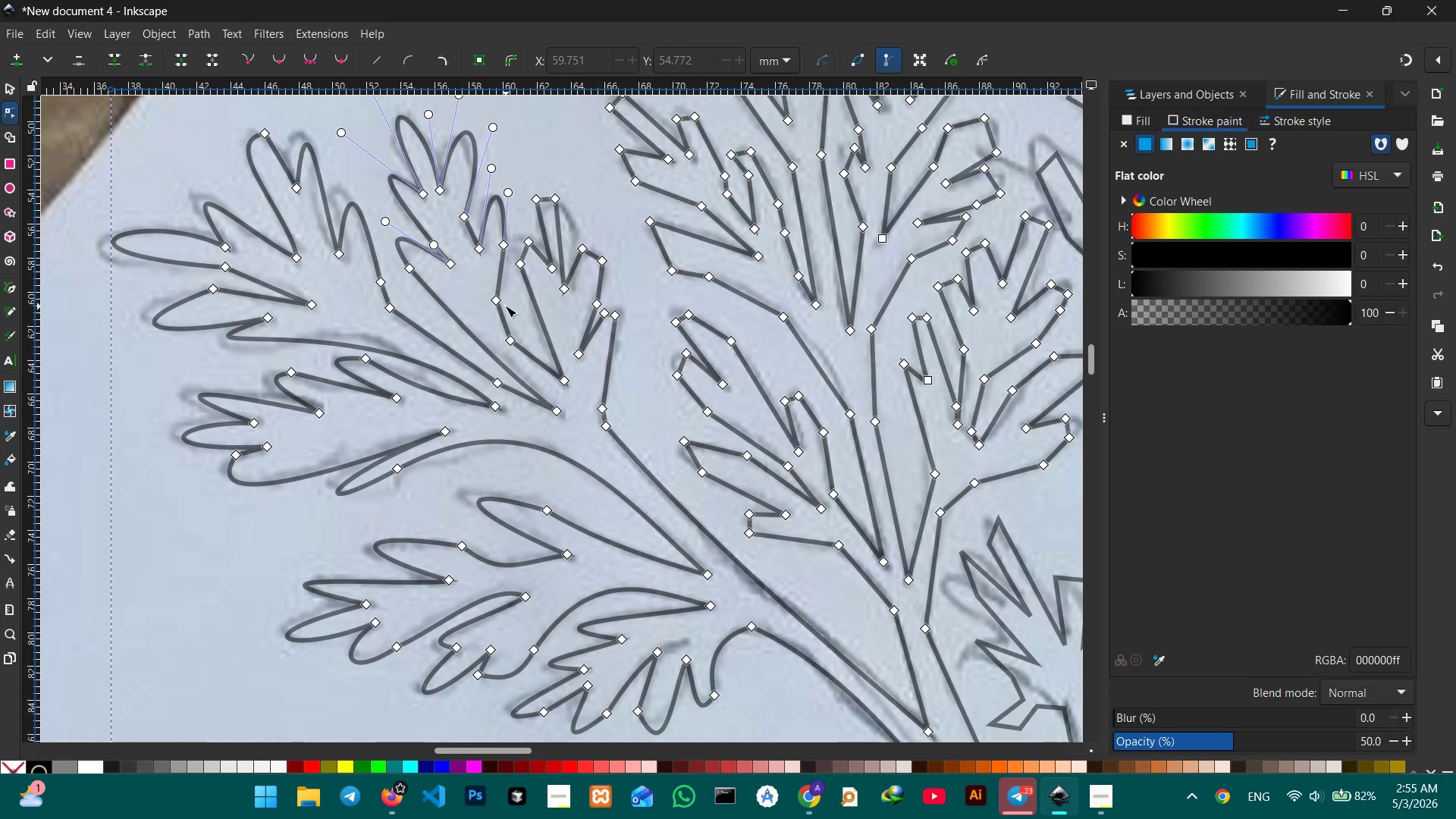 
double_click([500, 301])
 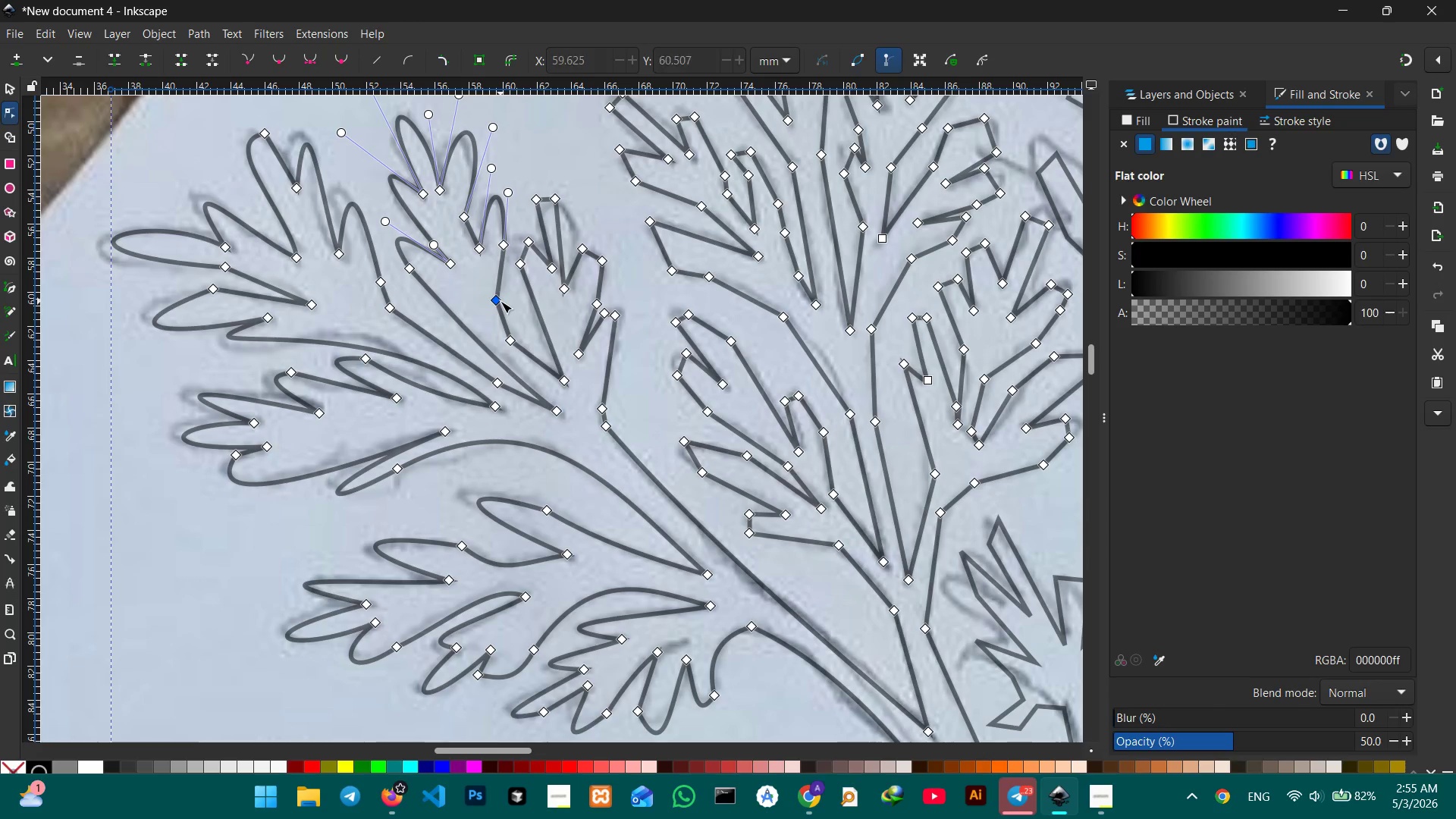 
key(Backspace)
 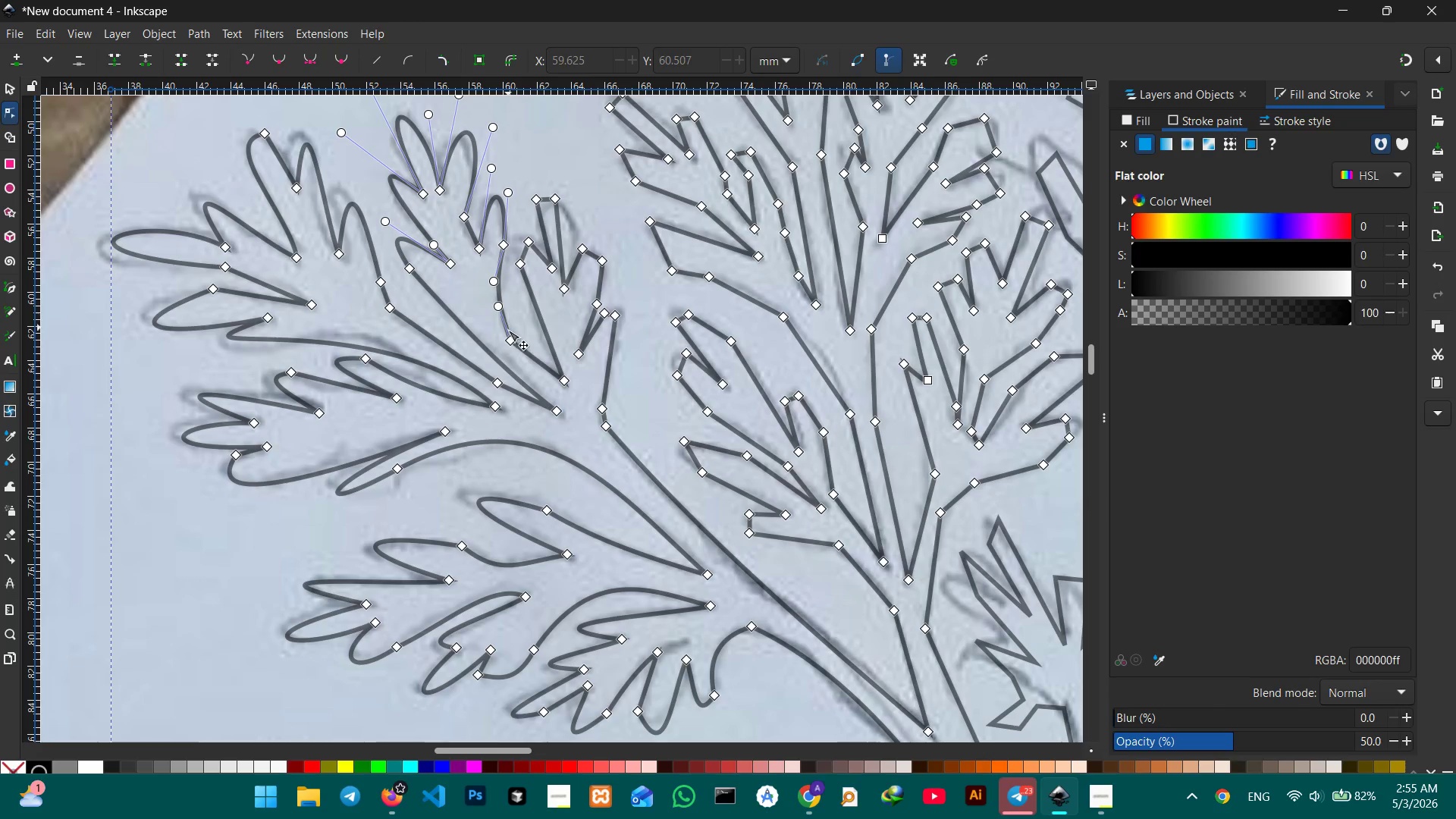 
left_click([508, 332])
 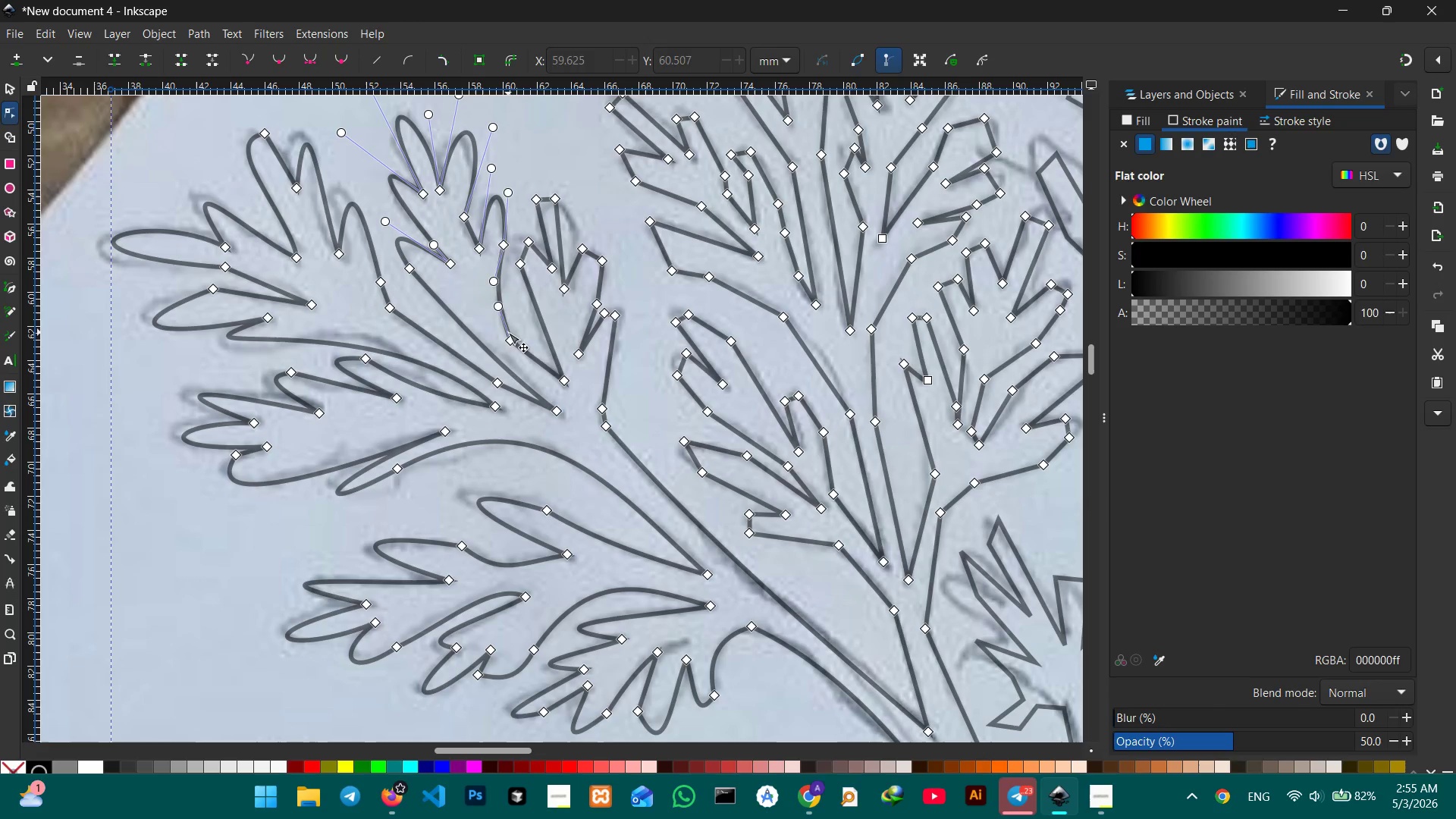 
key(Backspace)
 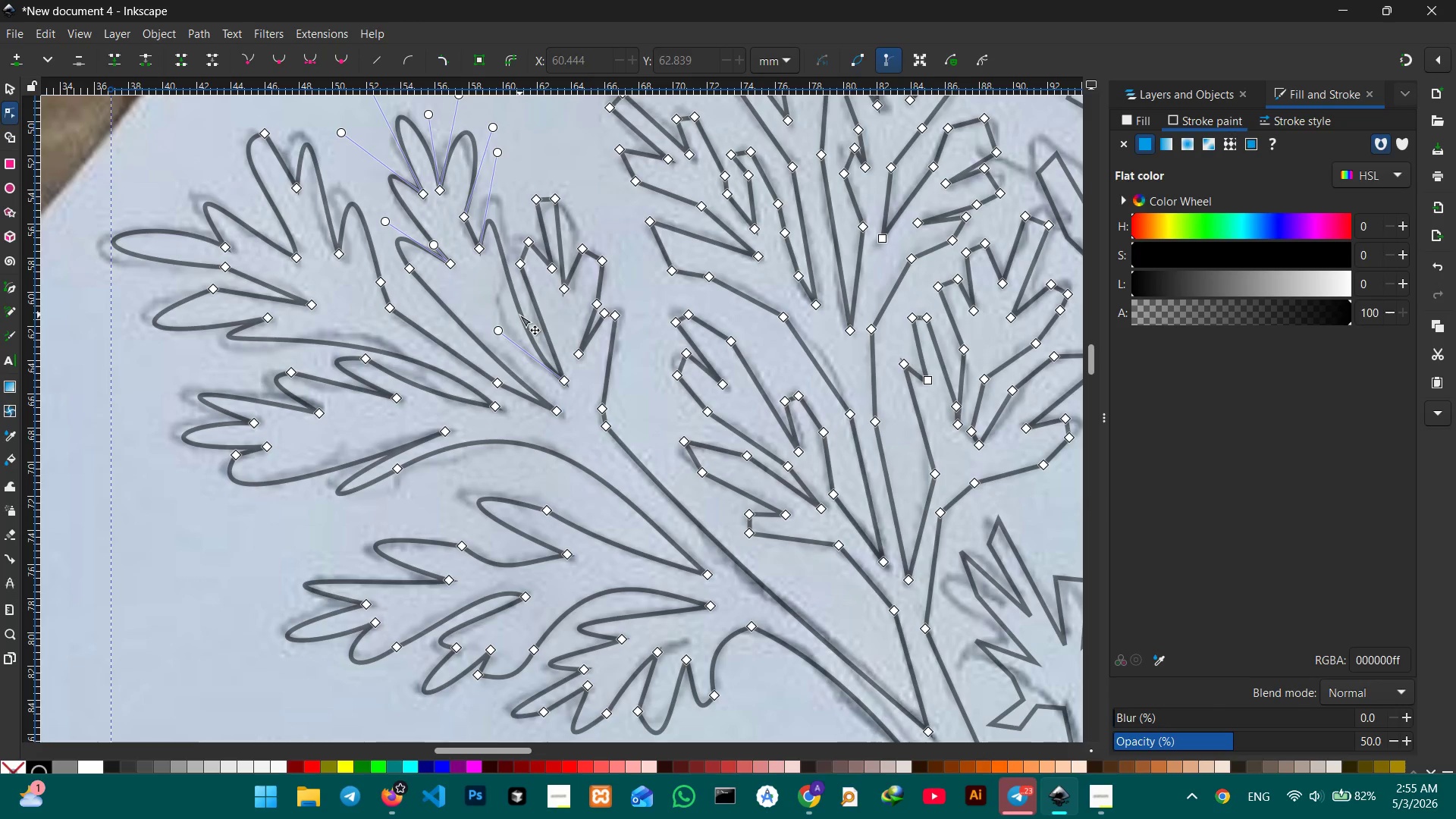 
key(Control+Z)
 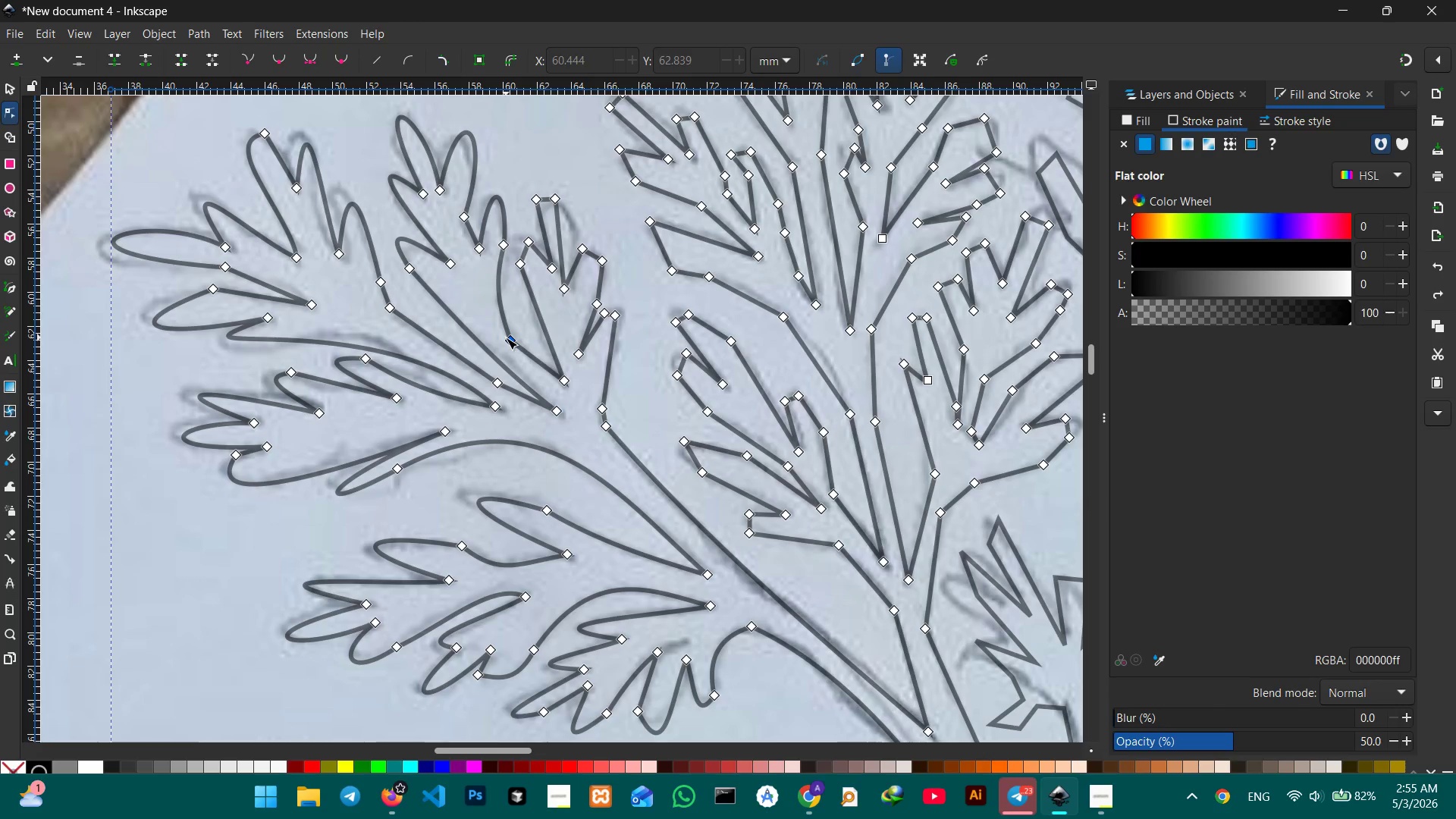 
left_click([513, 337])
 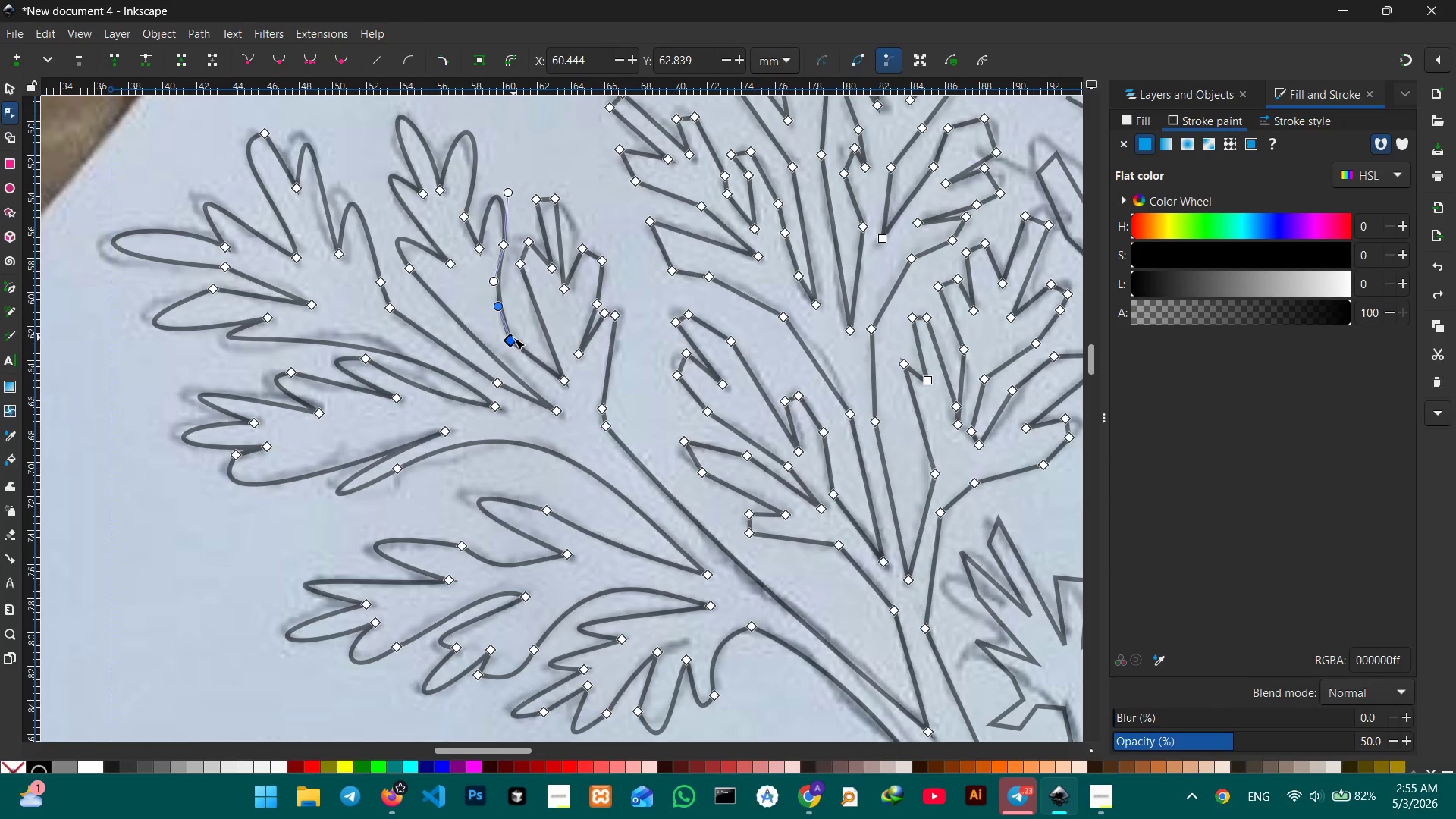 
key(Backspace)
 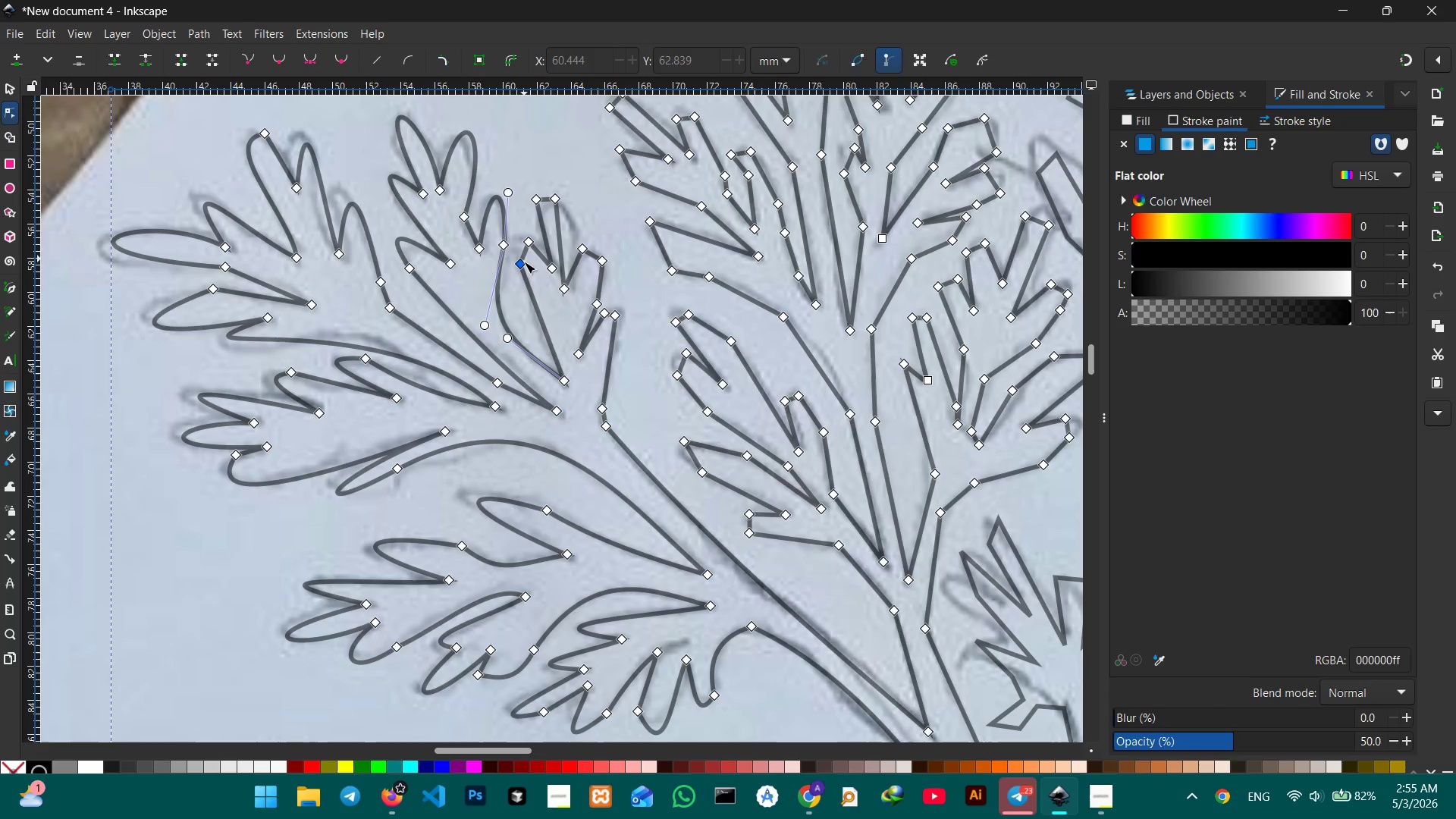 
left_click([522, 268])
 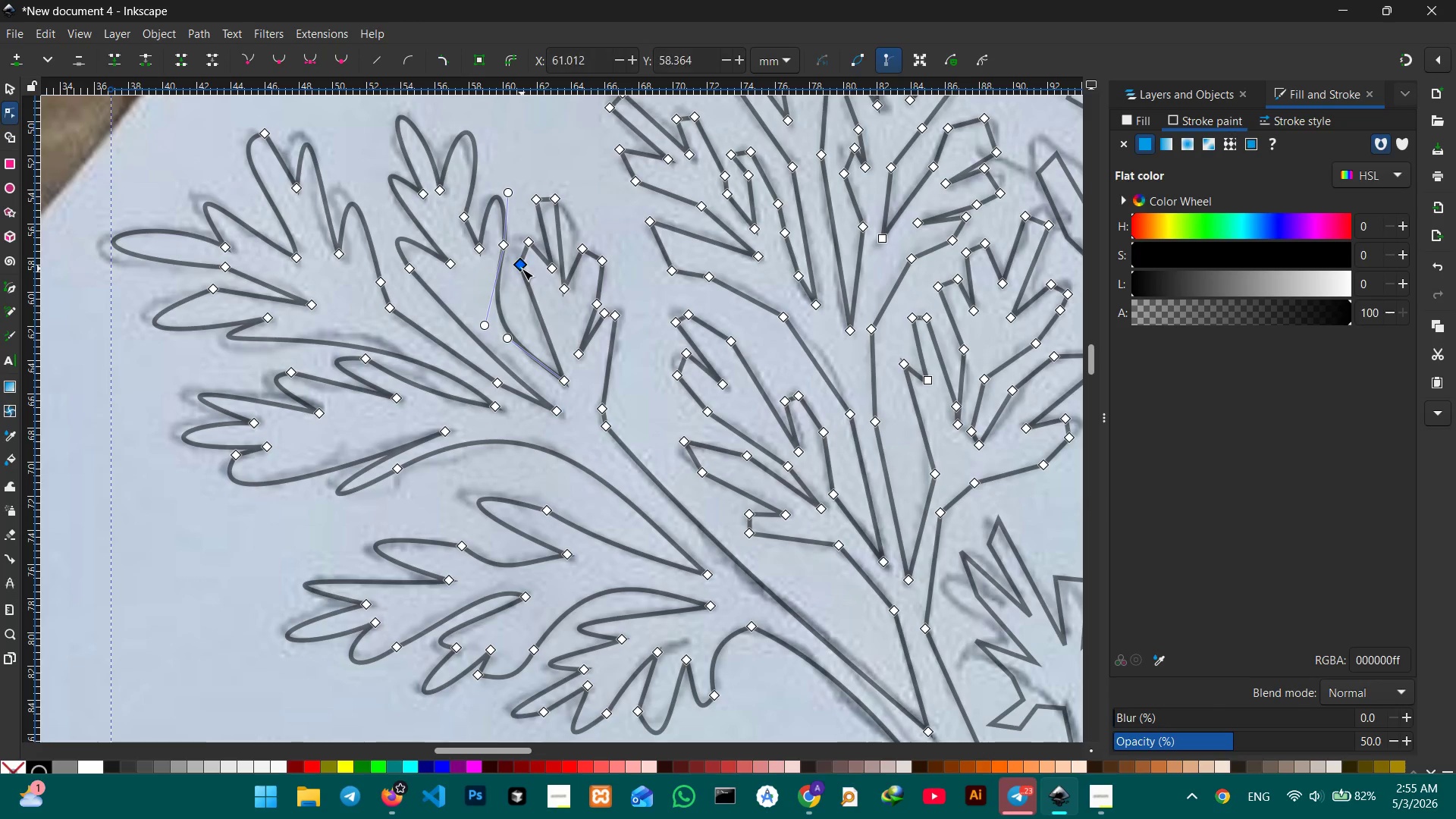 
key(Backspace)
 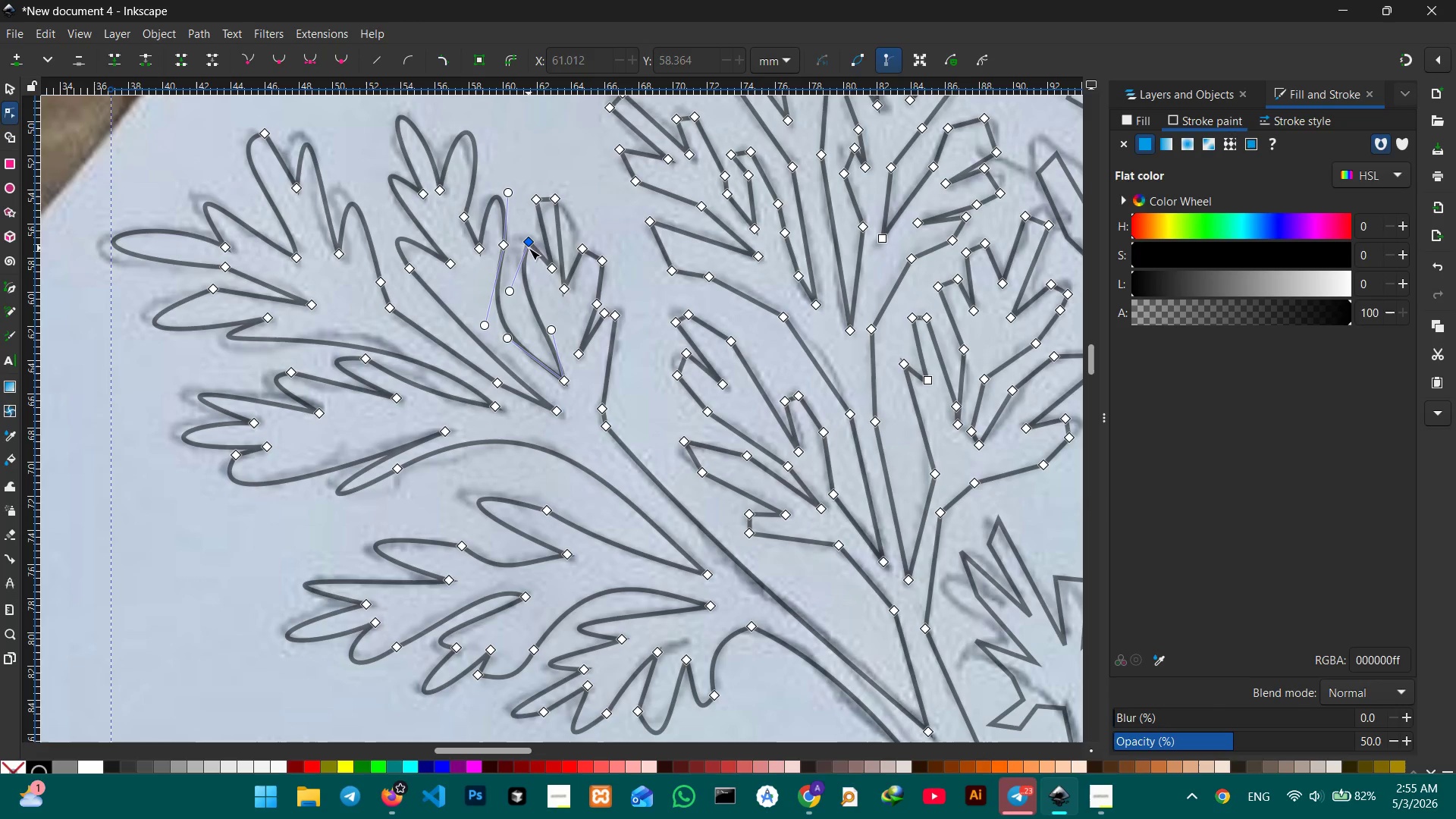 
left_click([529, 247])
 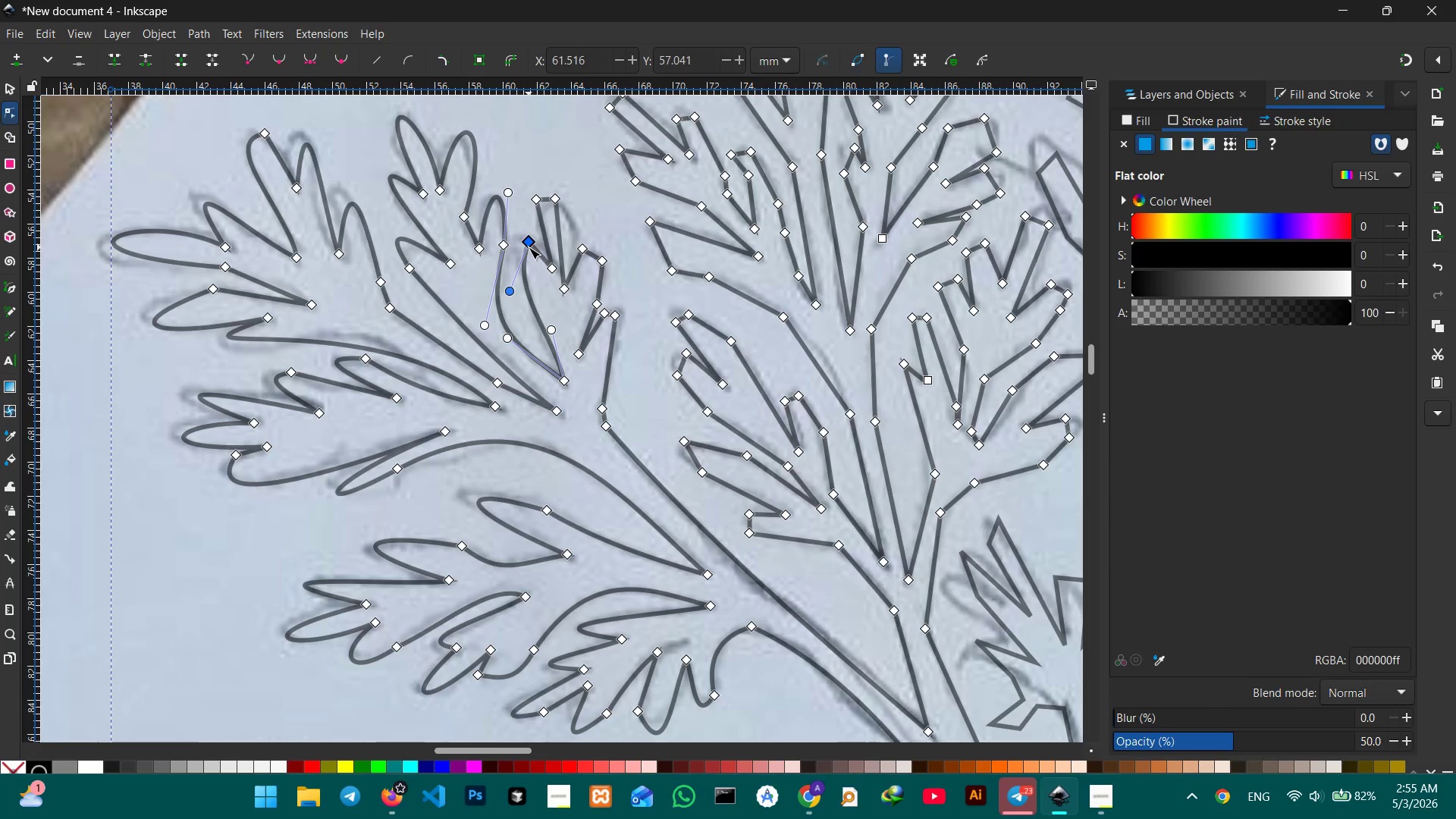 
key(Backspace)
 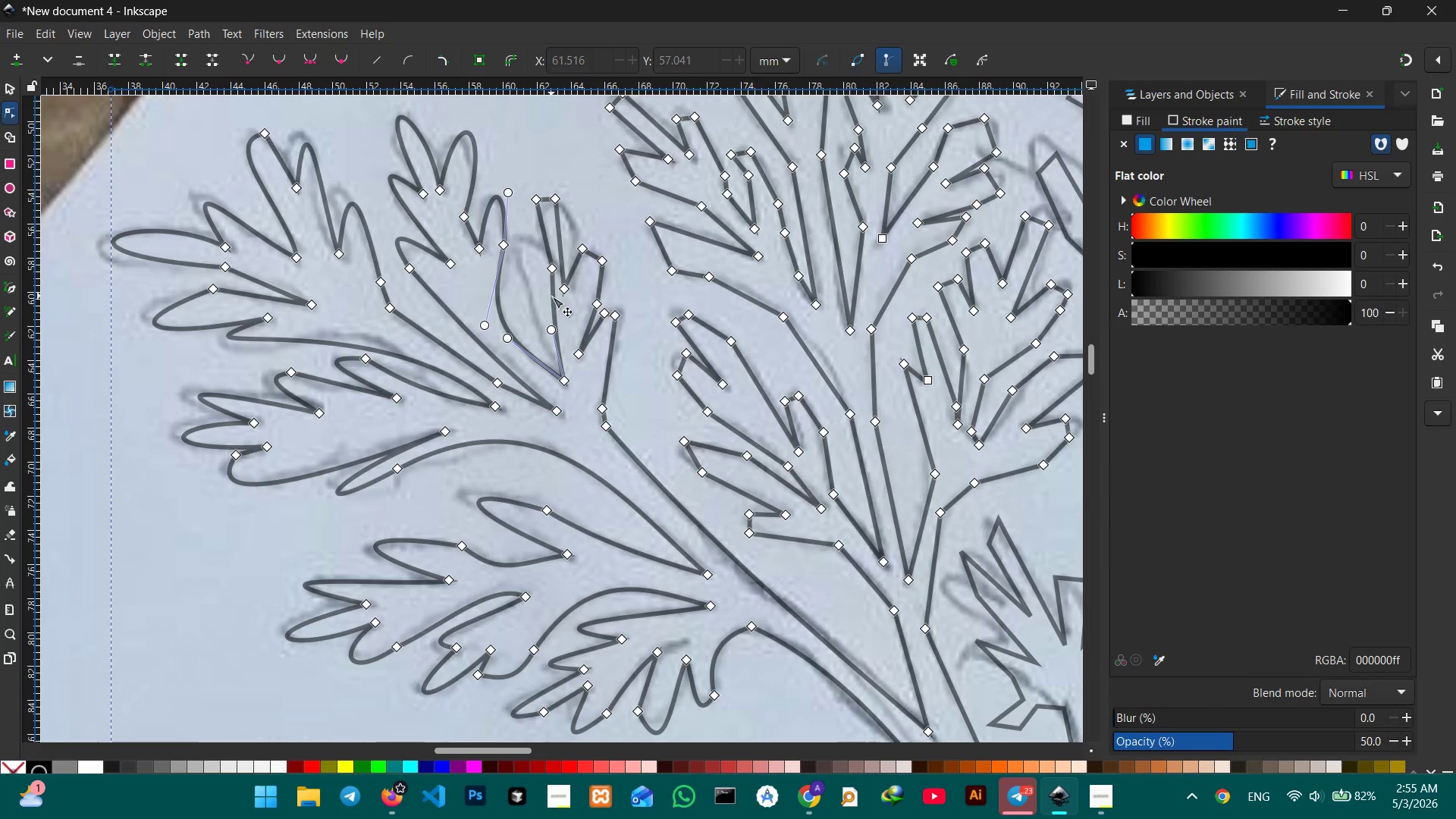 
left_click_drag(start_coordinate=[552, 297], to_coordinate=[521, 252])
 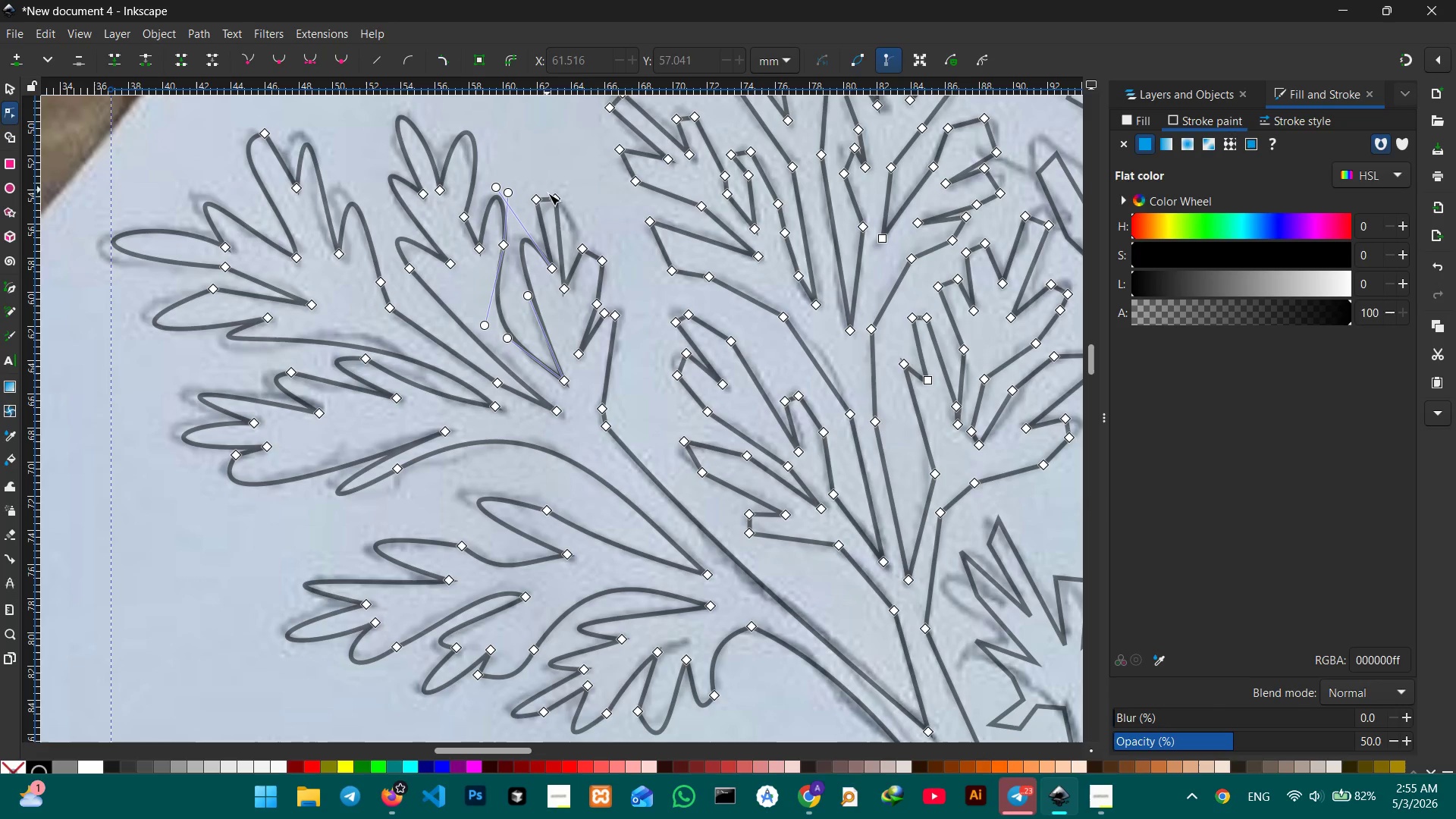 
left_click([552, 196])
 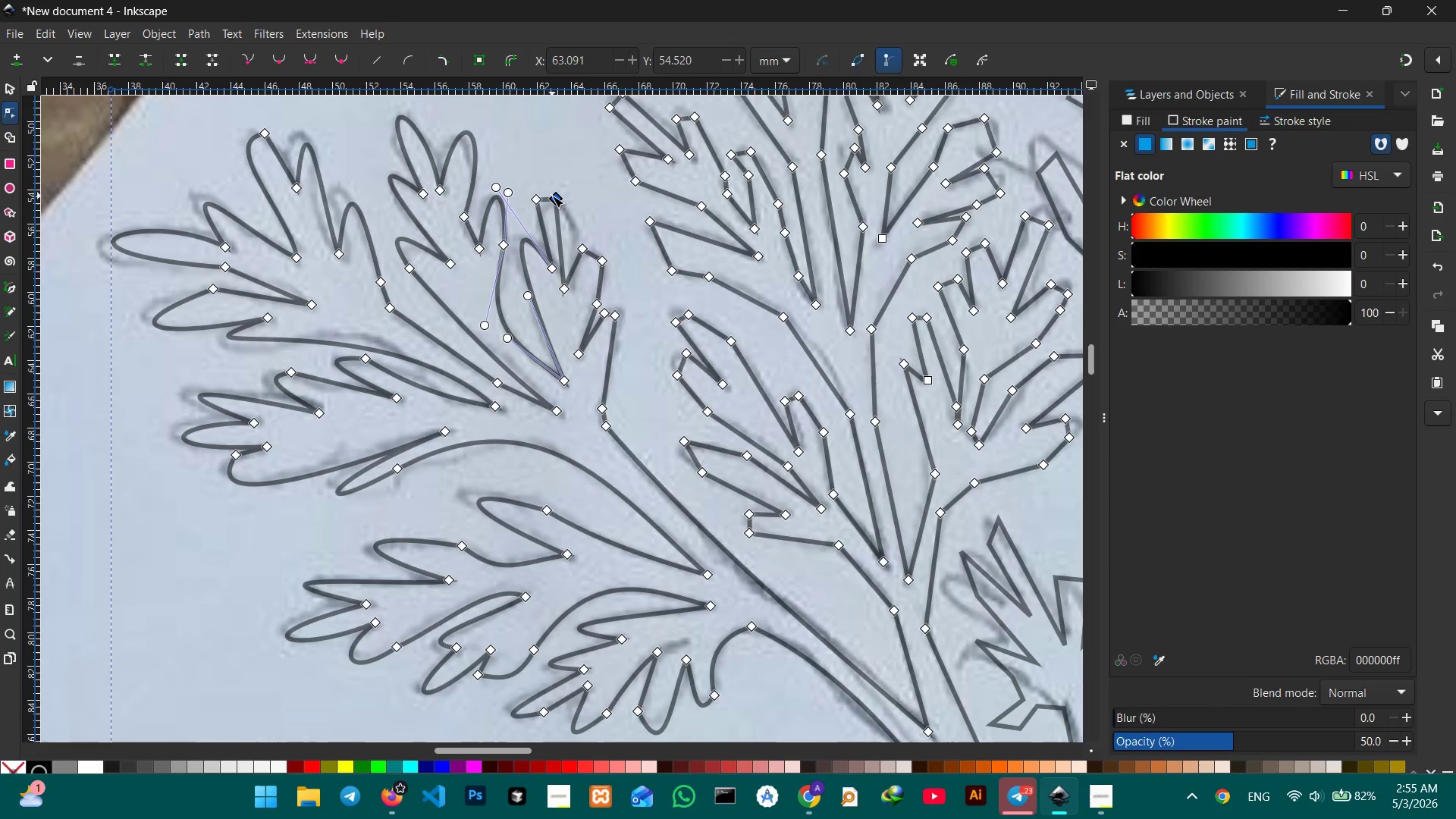 
key(Backspace)
 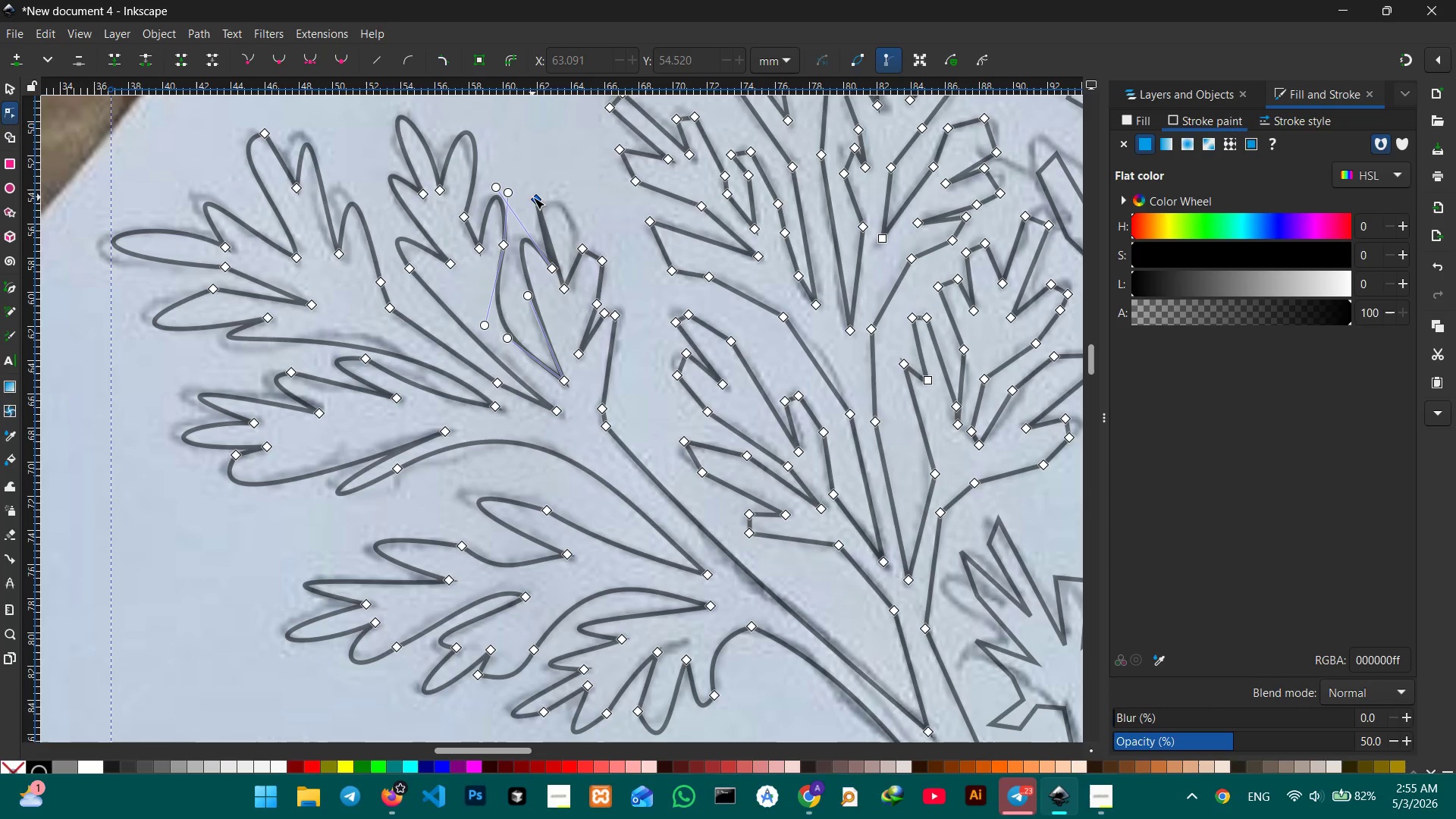 
left_click([534, 197])
 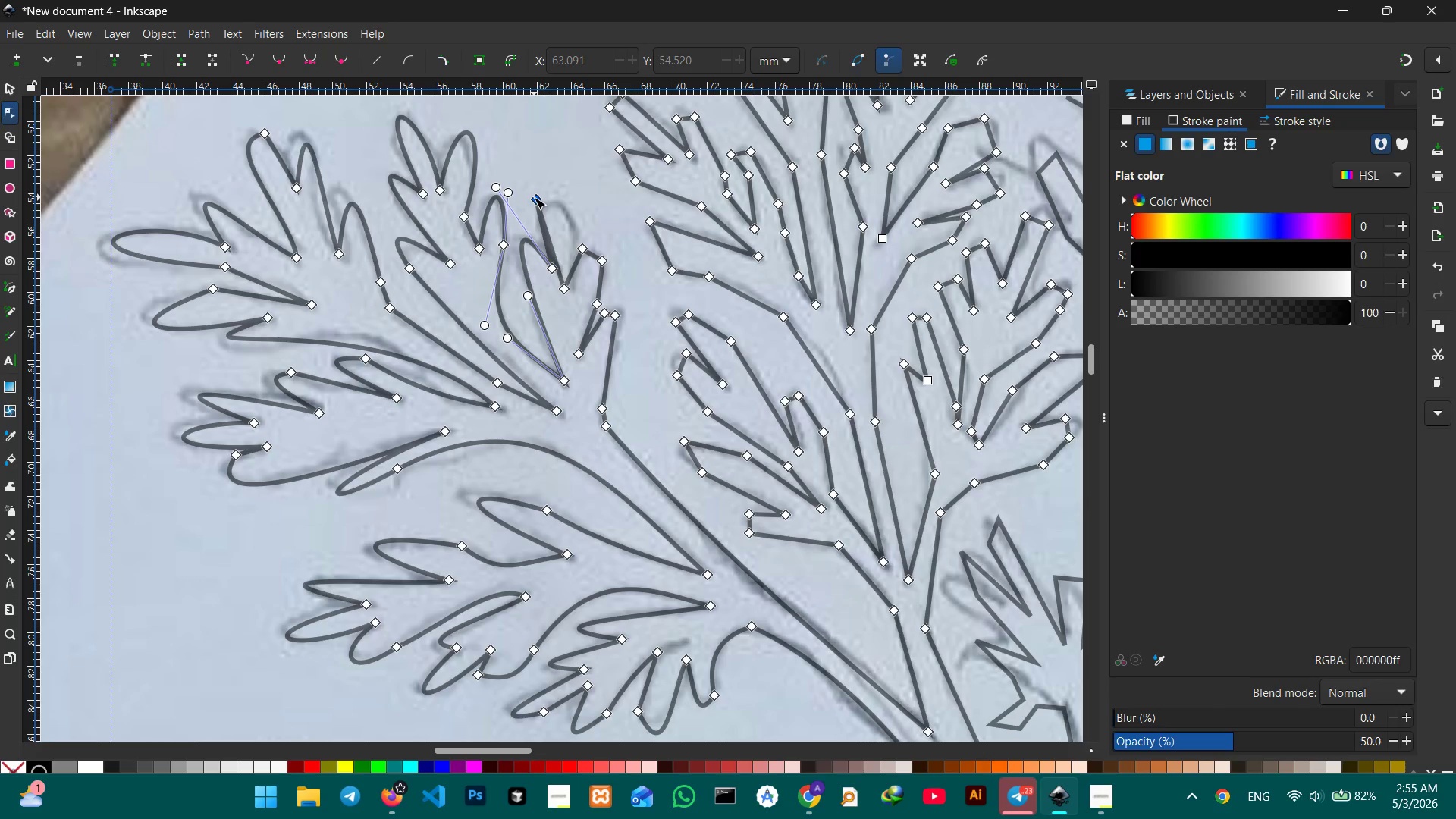 
key(Backspace)
 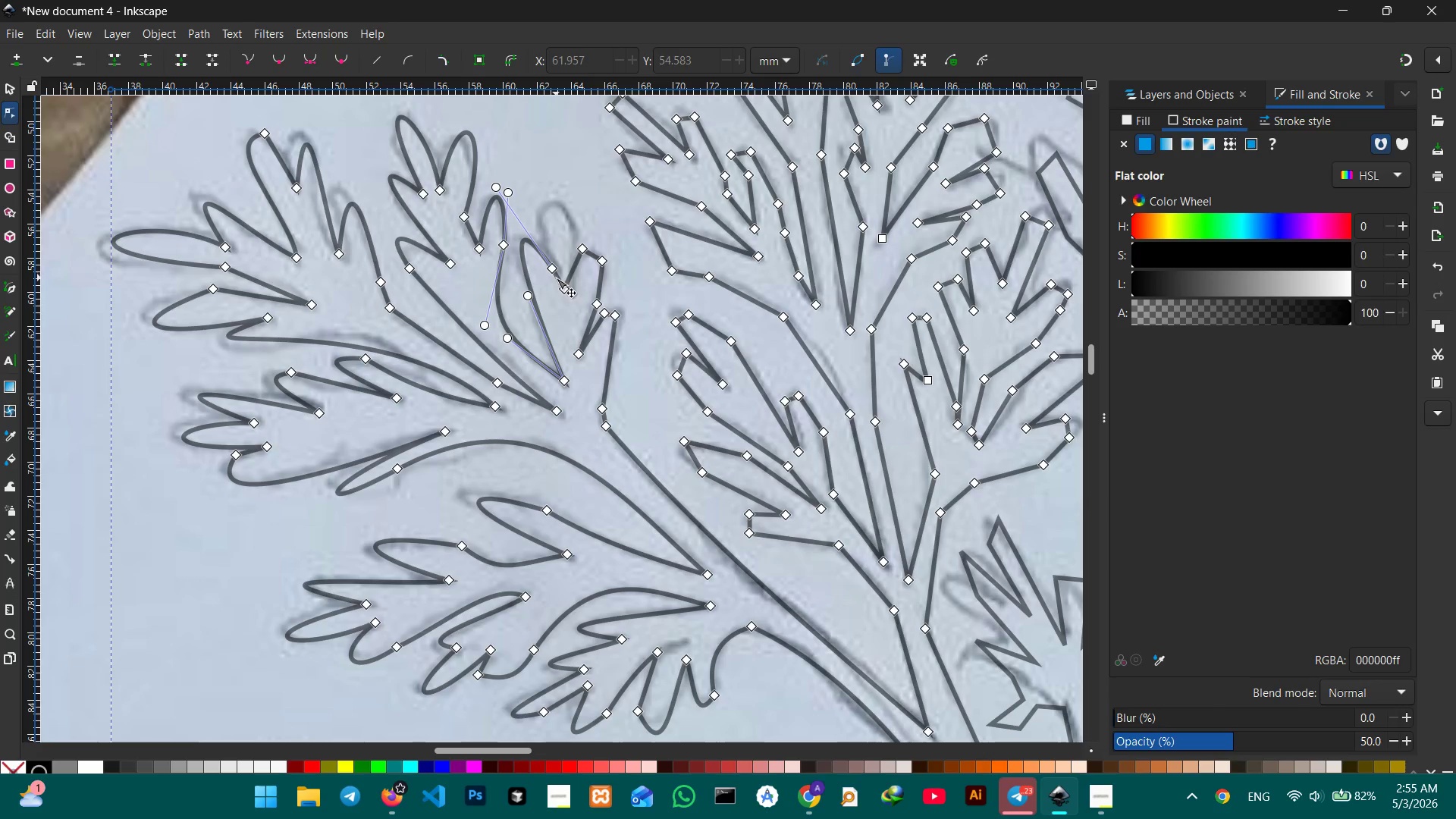 
left_click_drag(start_coordinate=[556, 278], to_coordinate=[560, 197])
 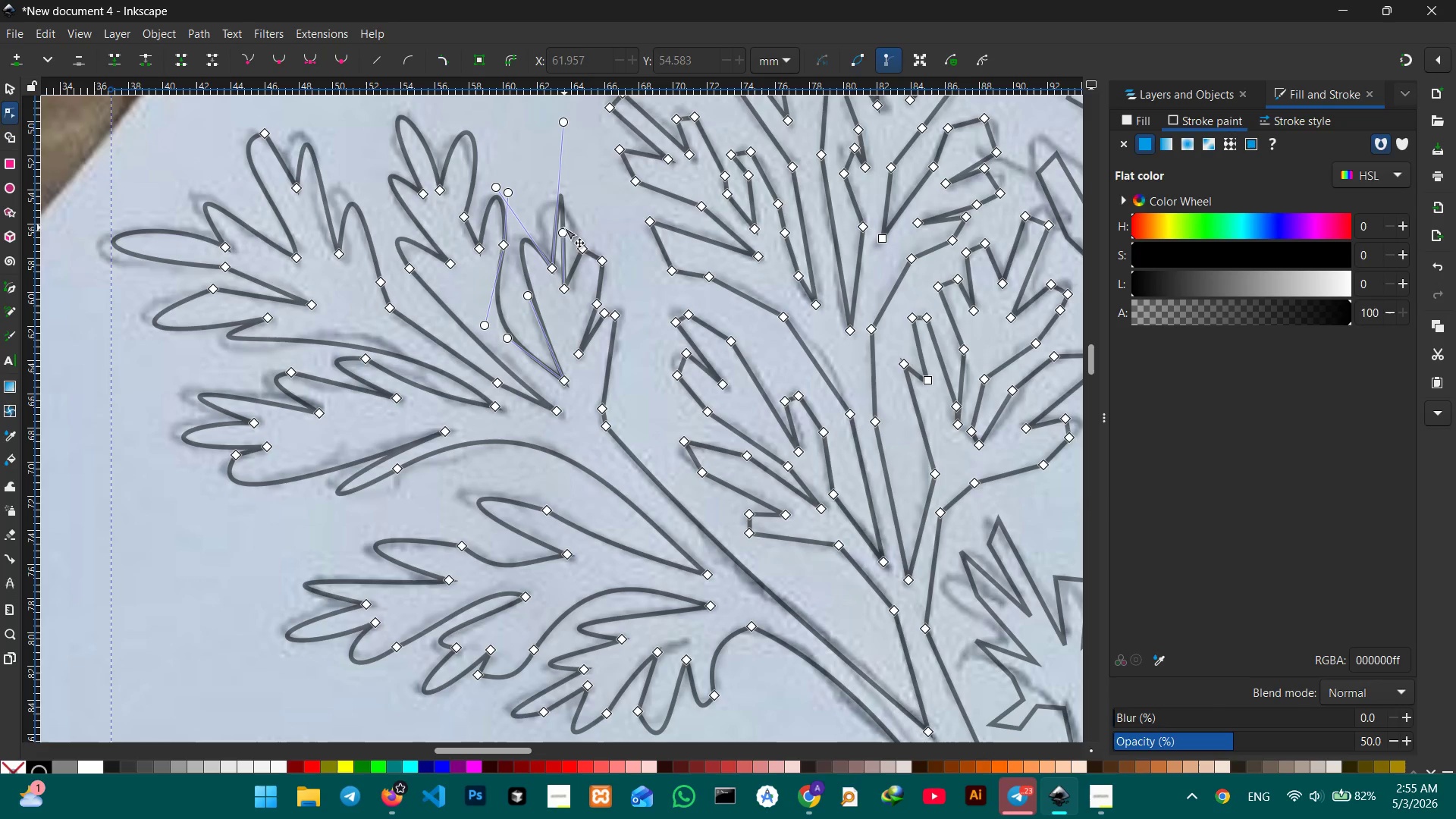 
left_click_drag(start_coordinate=[564, 229], to_coordinate=[579, 224])
 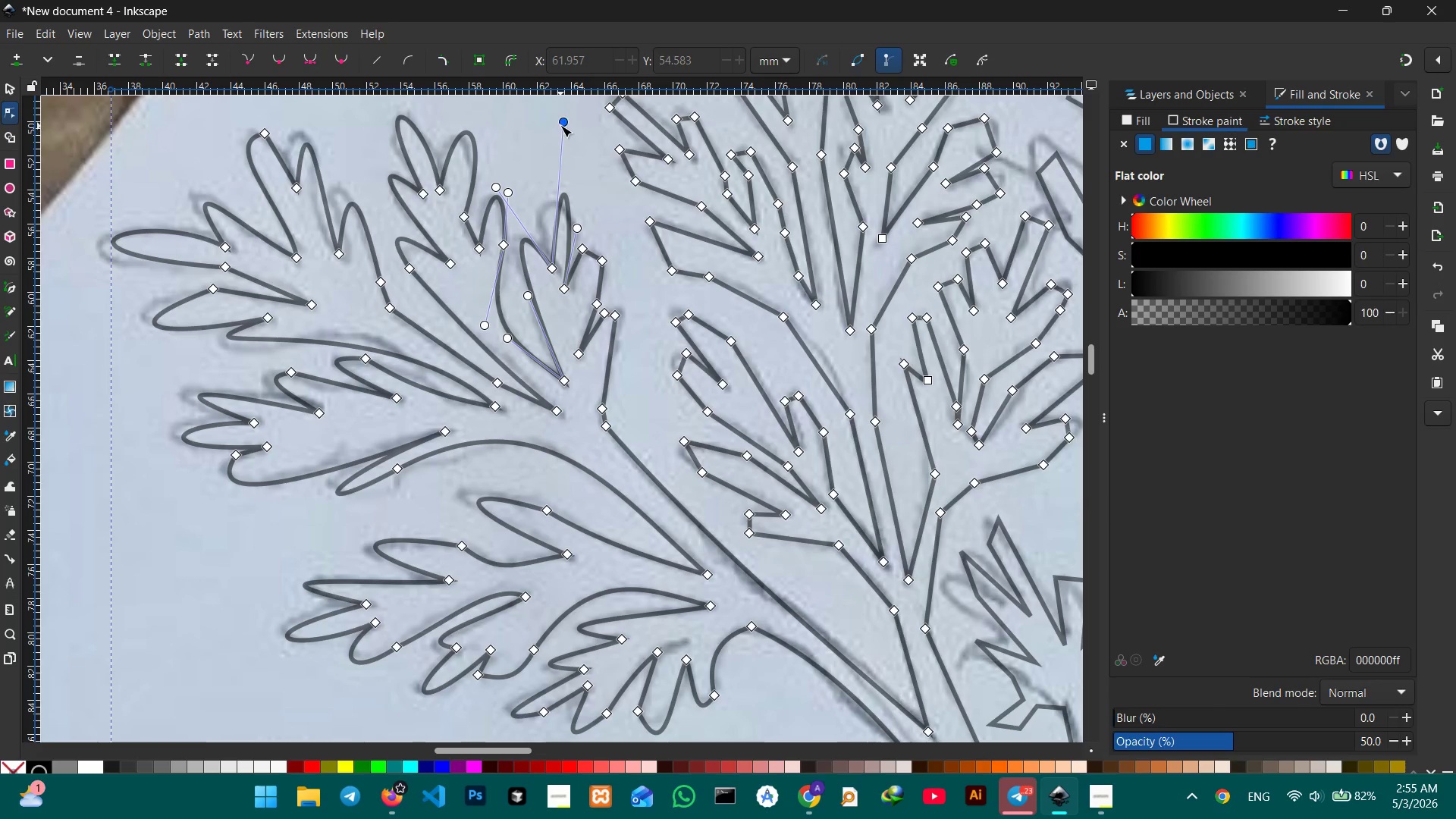 
left_click_drag(start_coordinate=[560, 124], to_coordinate=[516, 136])
 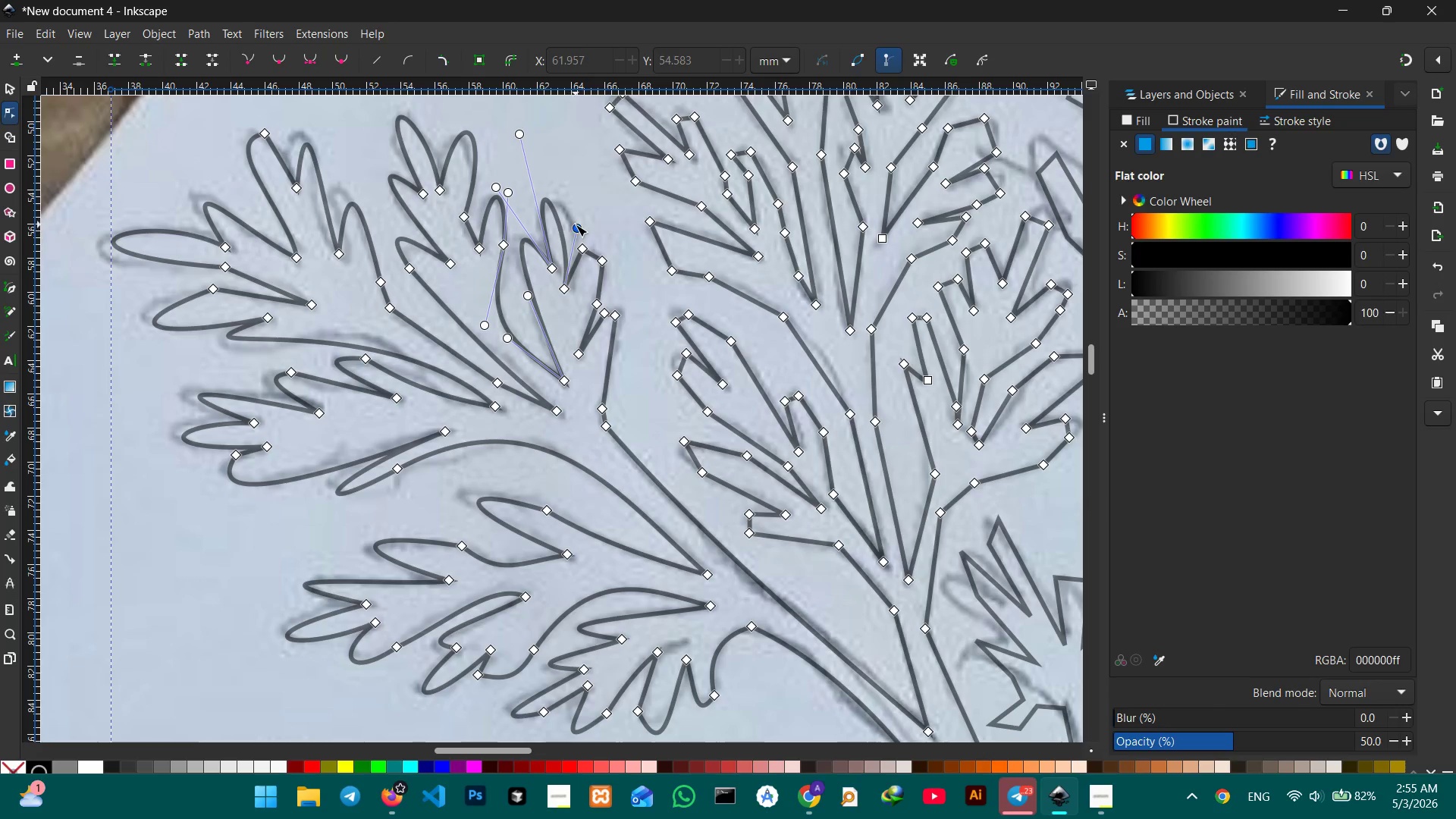 
left_click_drag(start_coordinate=[576, 224], to_coordinate=[590, 215])
 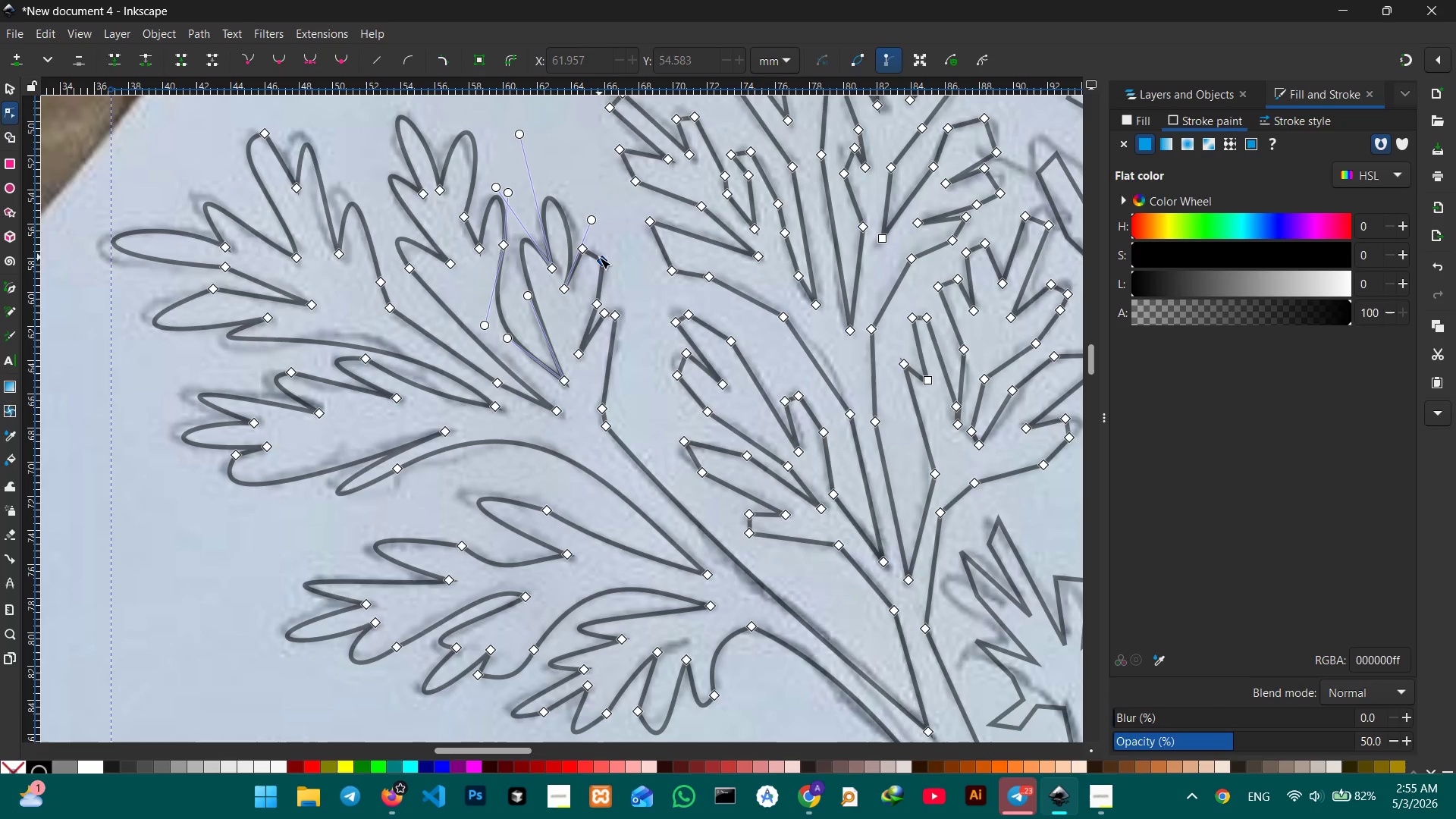 
left_click([600, 259])
 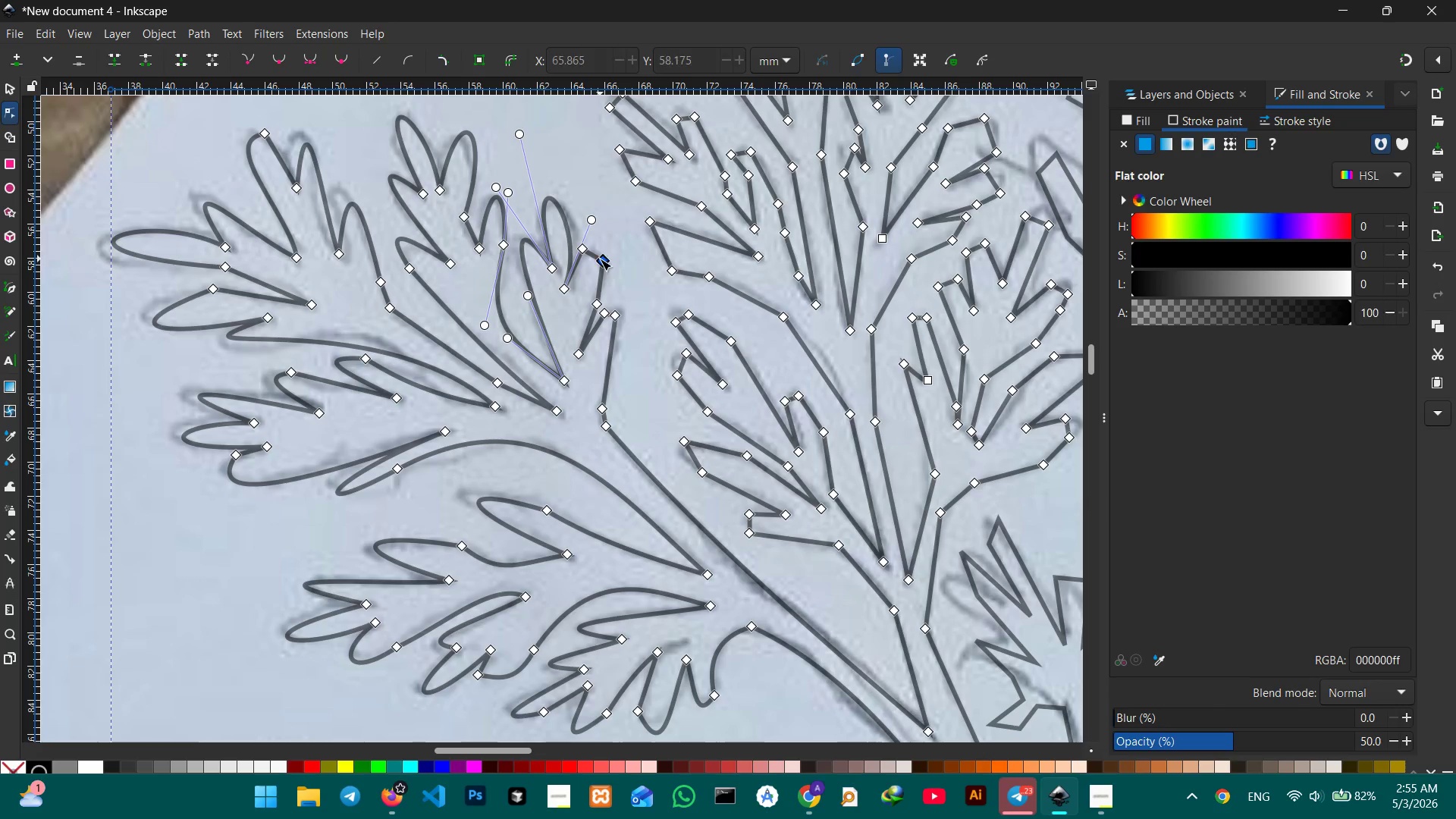 
key(Backspace)
 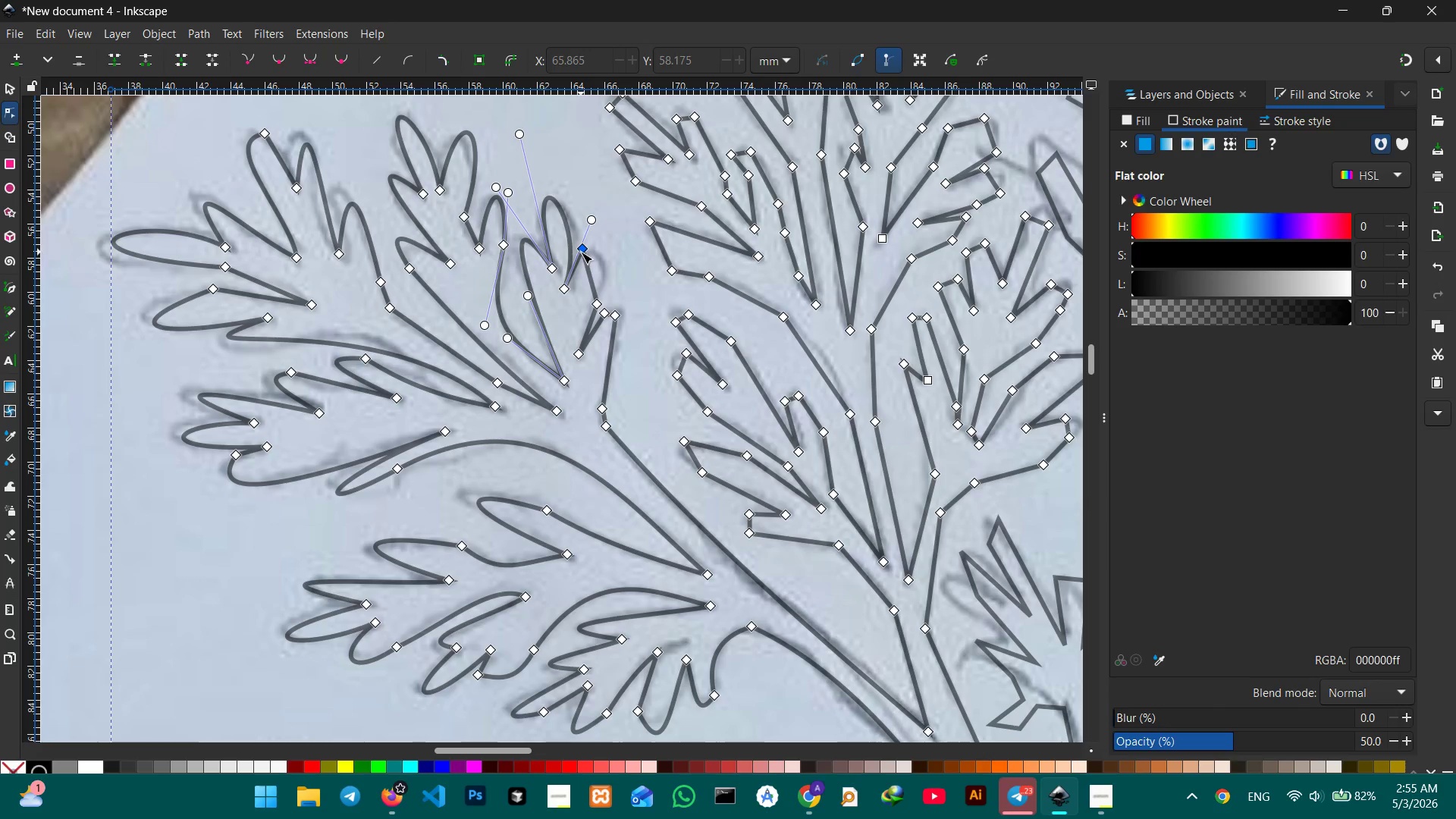 
left_click([581, 252])
 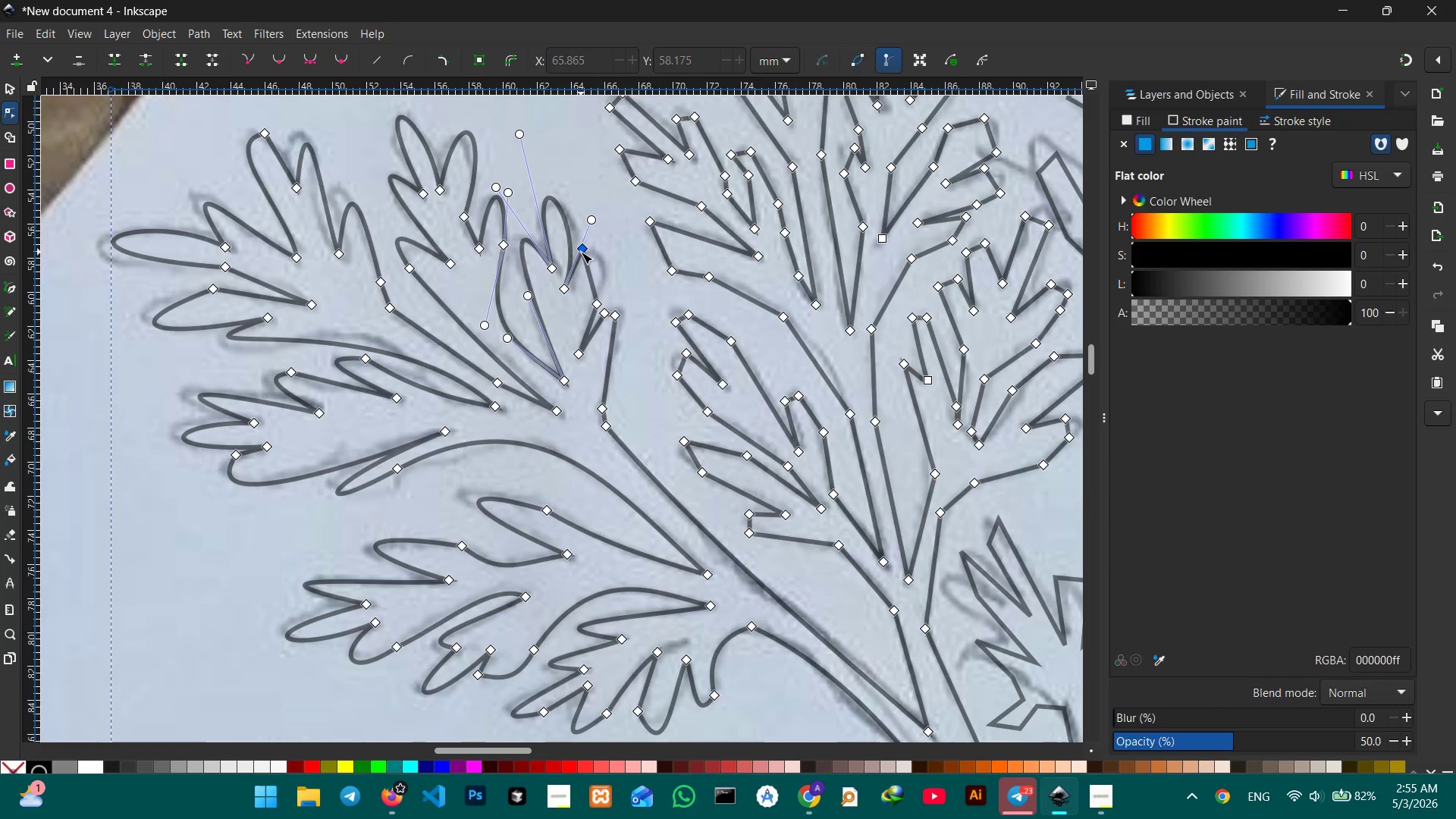 
key(Backspace)
 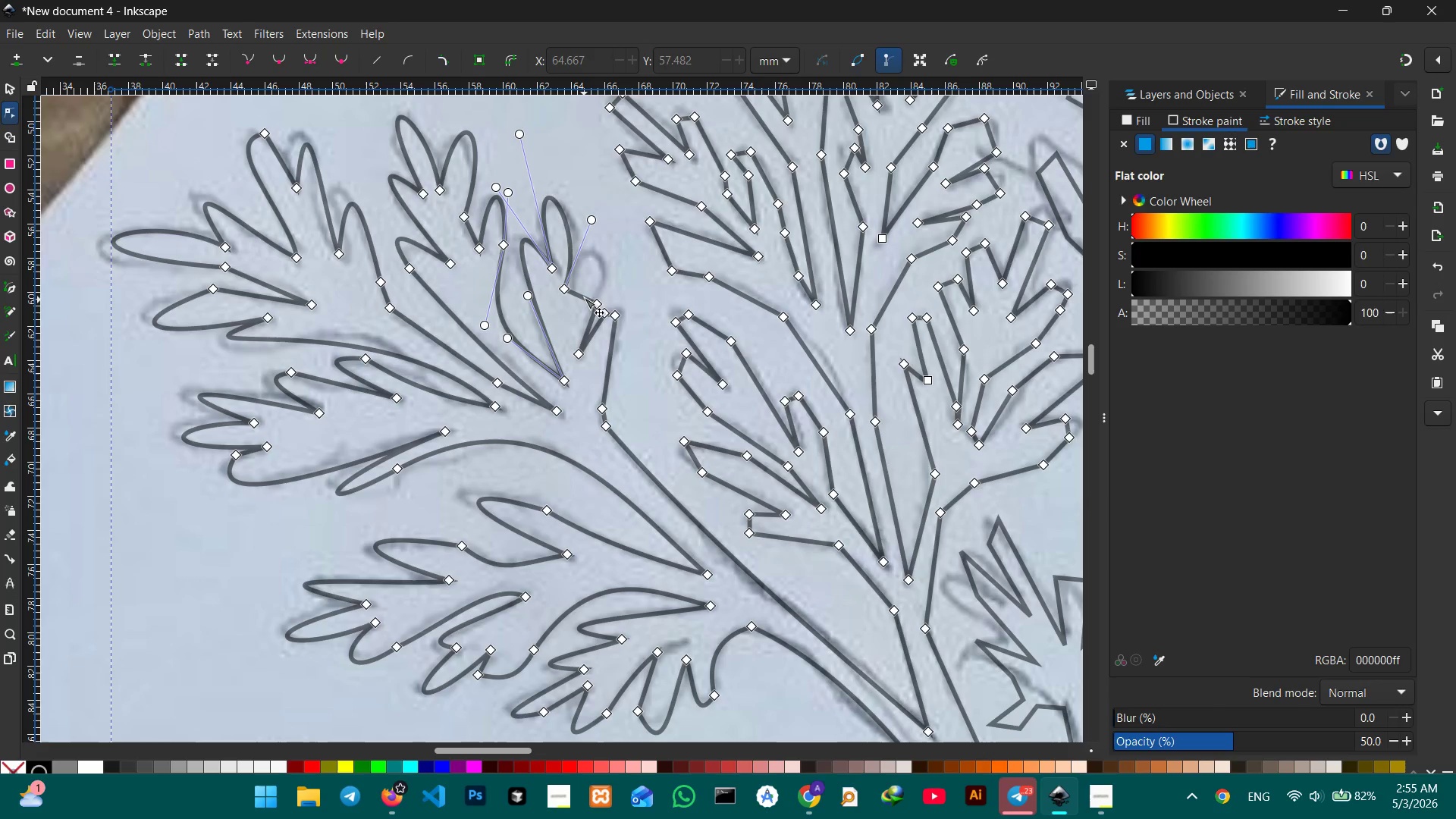 
left_click_drag(start_coordinate=[583, 293], to_coordinate=[598, 250])
 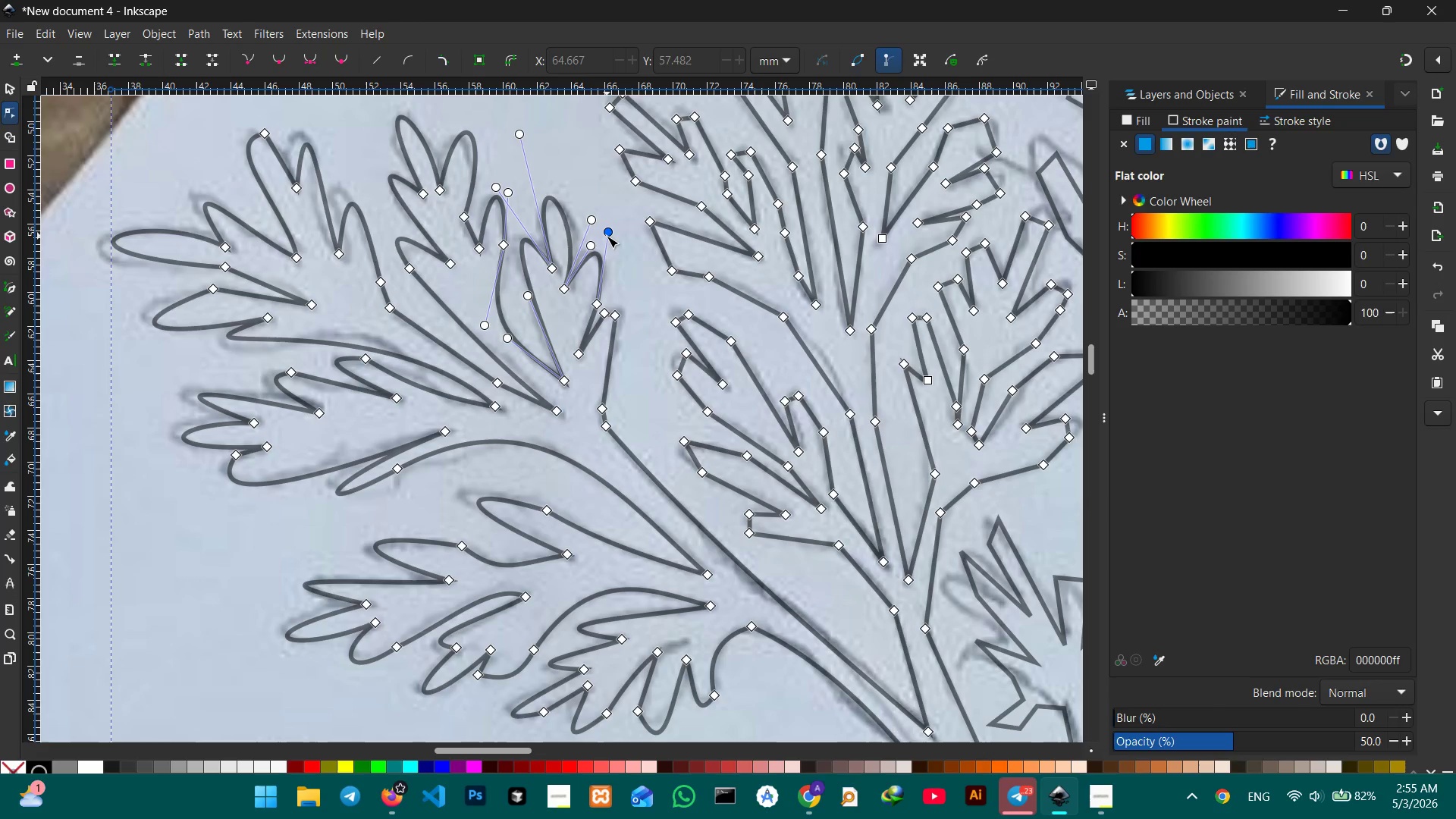 
left_click_drag(start_coordinate=[607, 236], to_coordinate=[620, 242])
 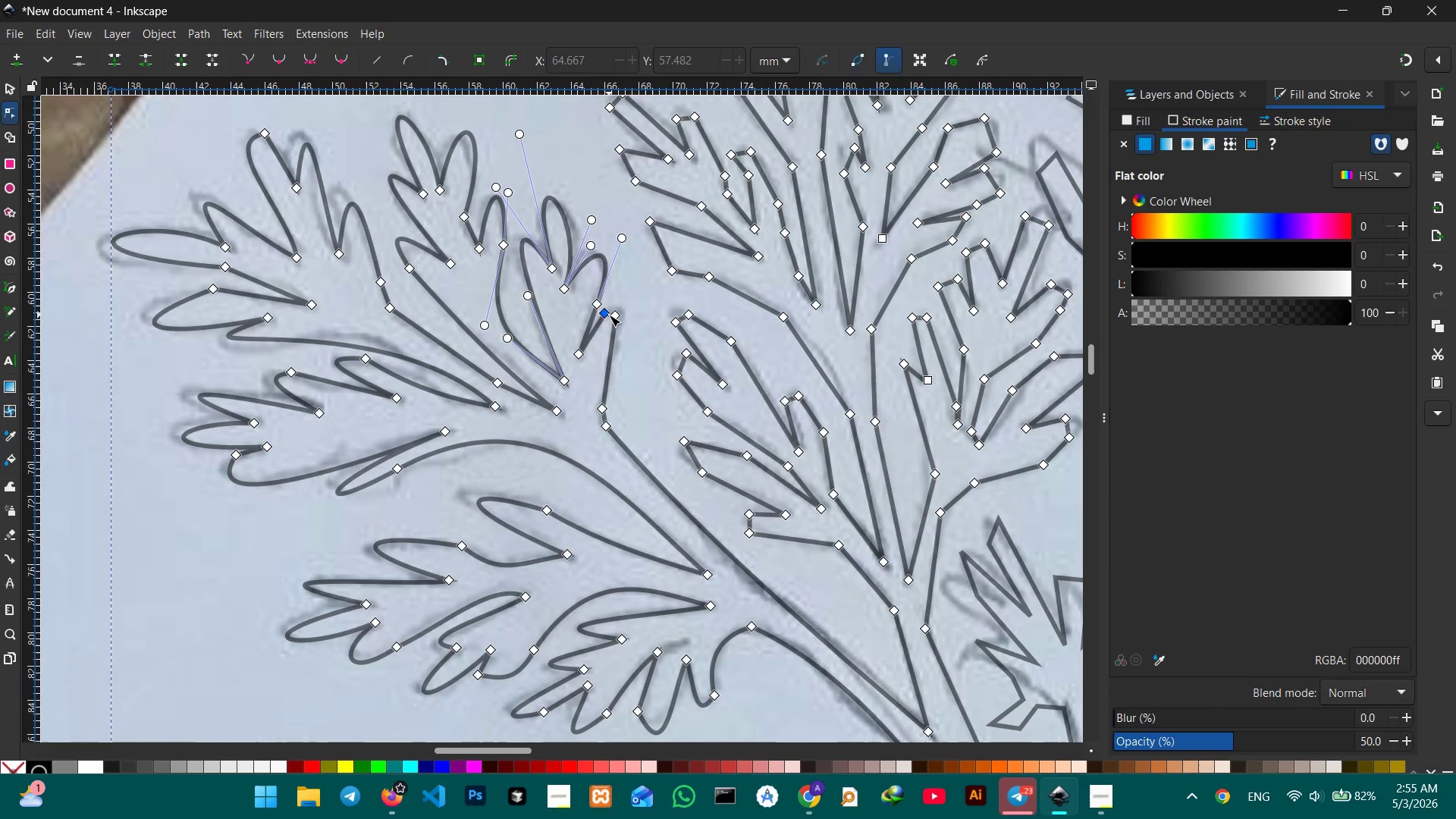 
left_click([609, 315])
 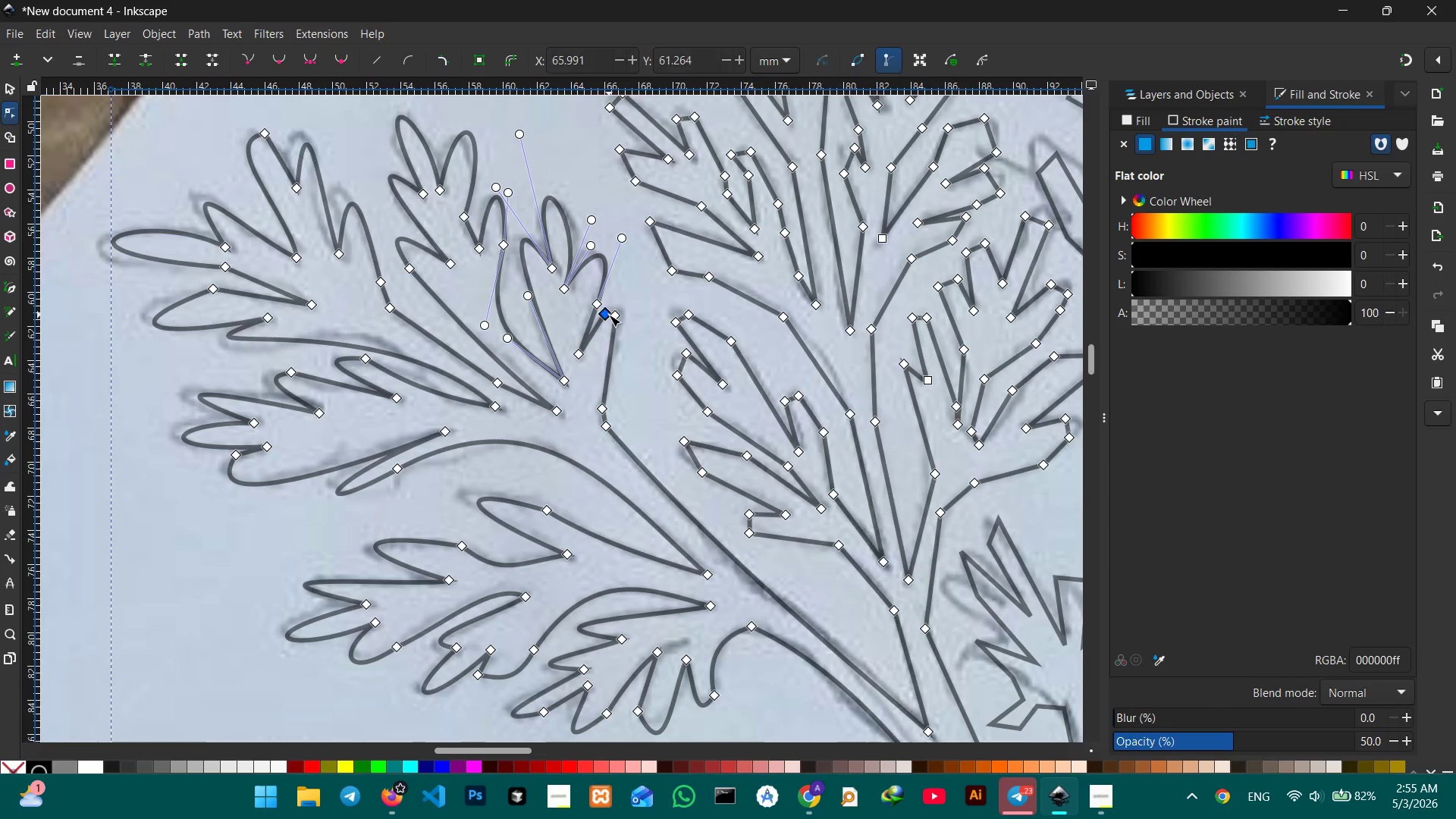 
key(Backspace)
 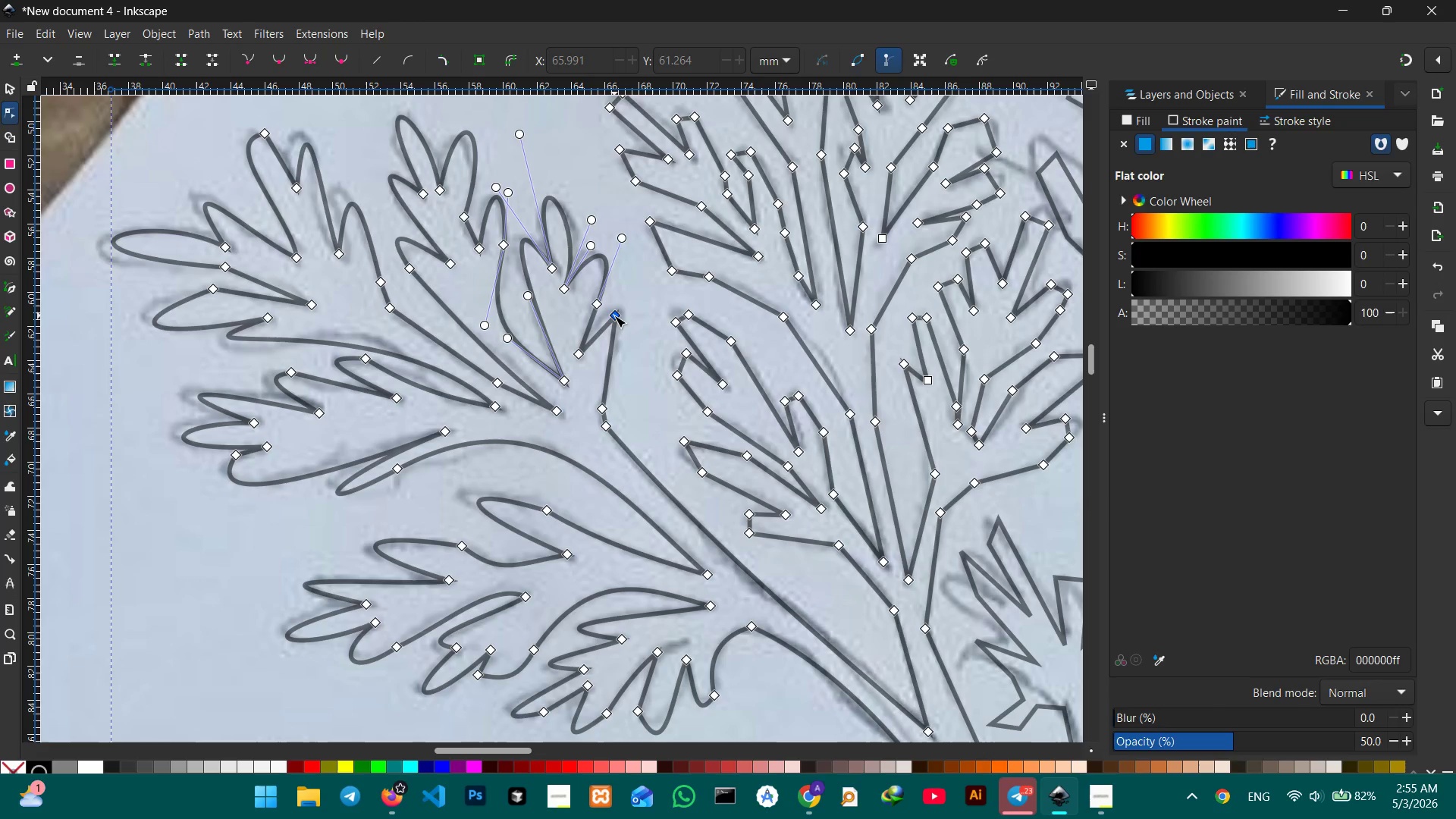 
left_click([614, 315])
 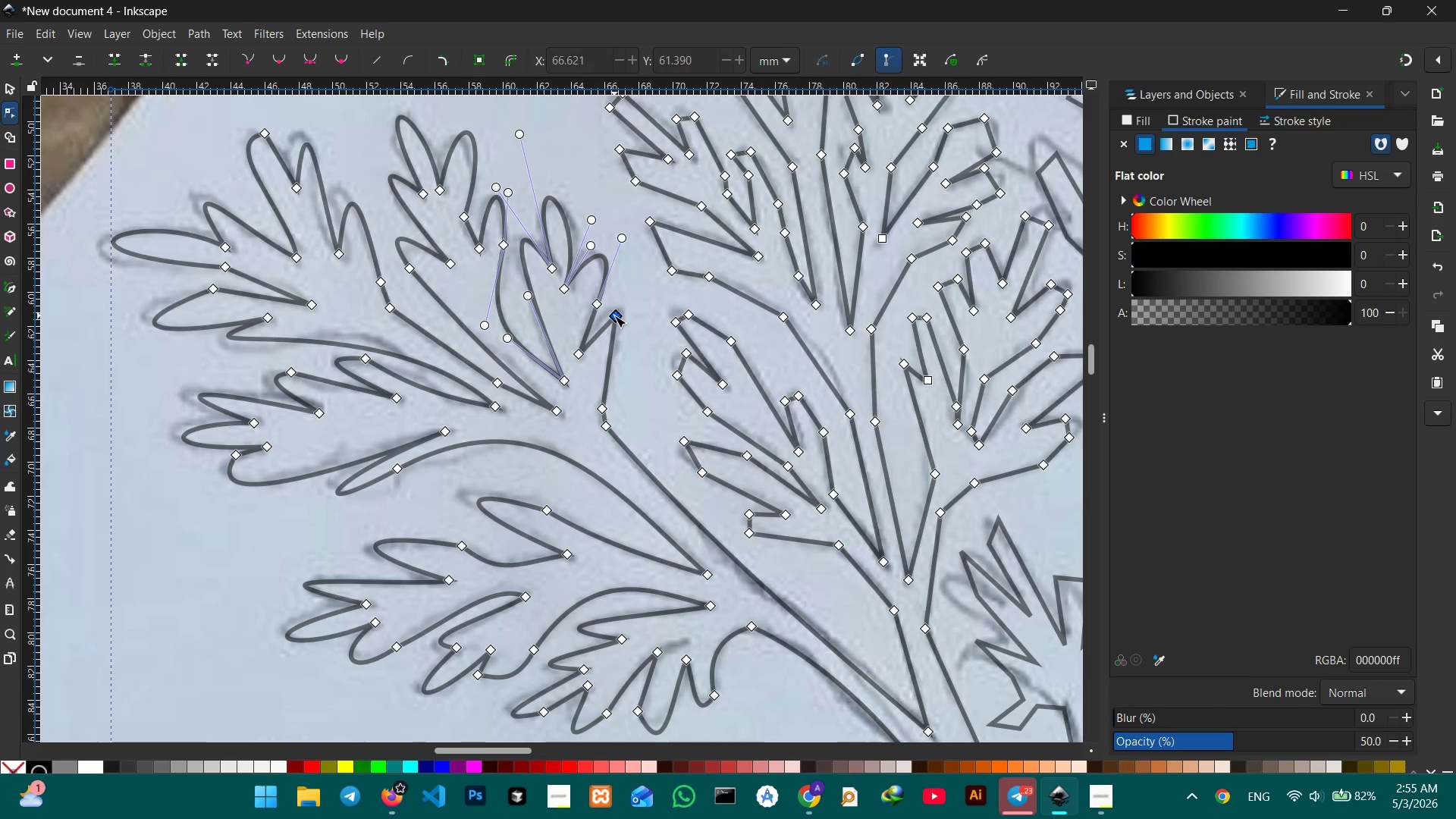 
key(Backspace)
 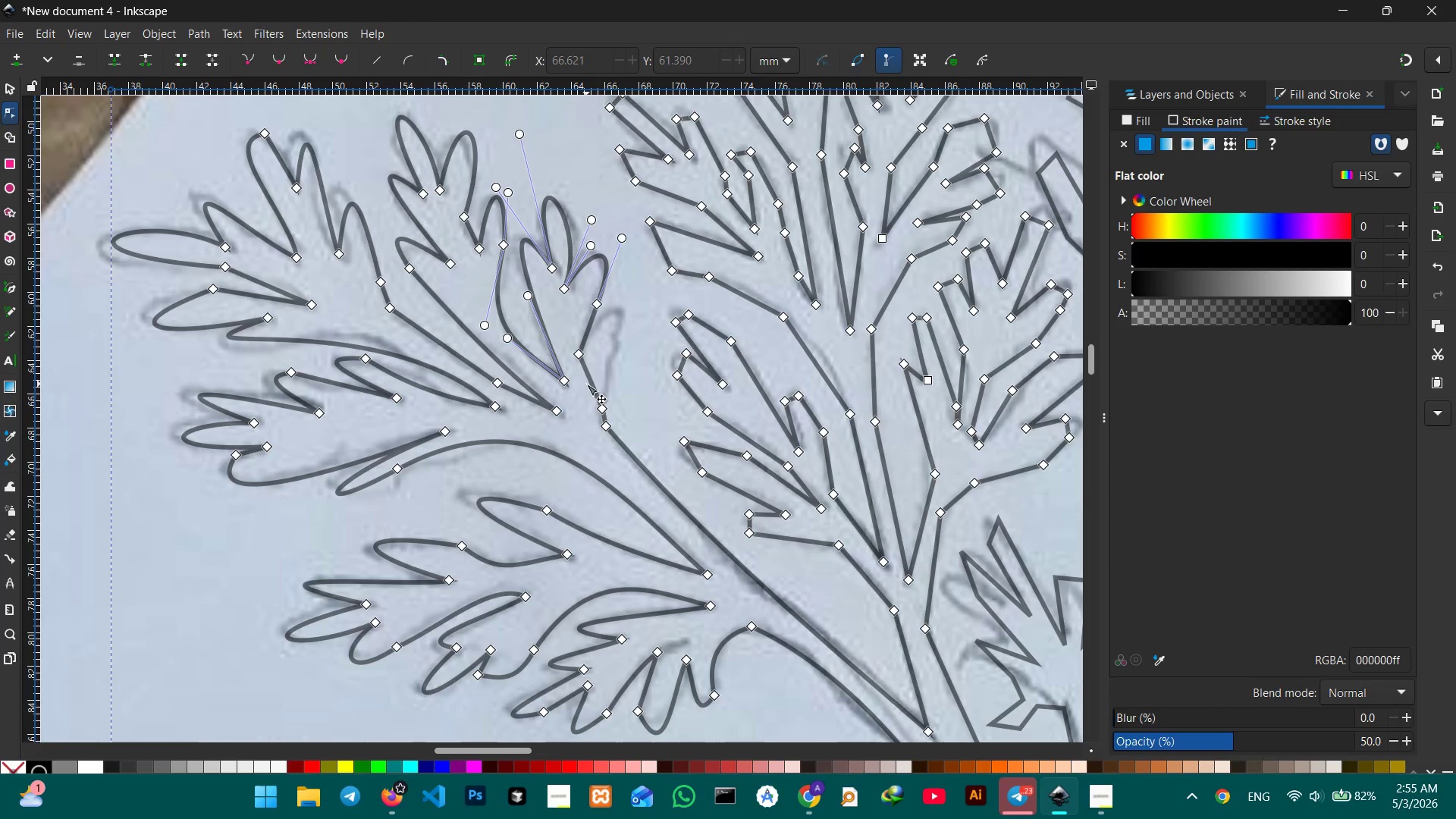 
left_click_drag(start_coordinate=[590, 381], to_coordinate=[623, 306])
 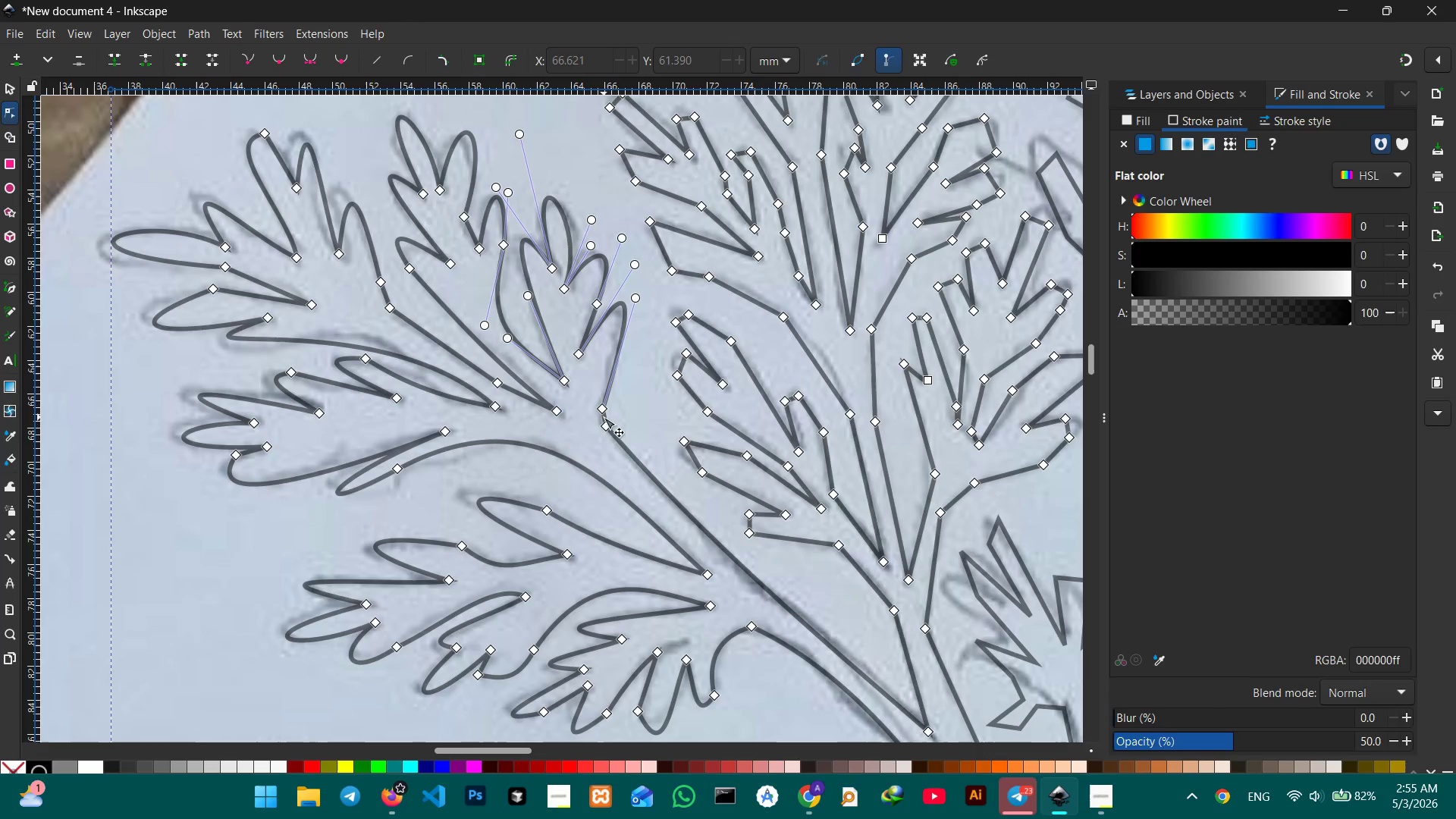 
left_click([607, 422])
 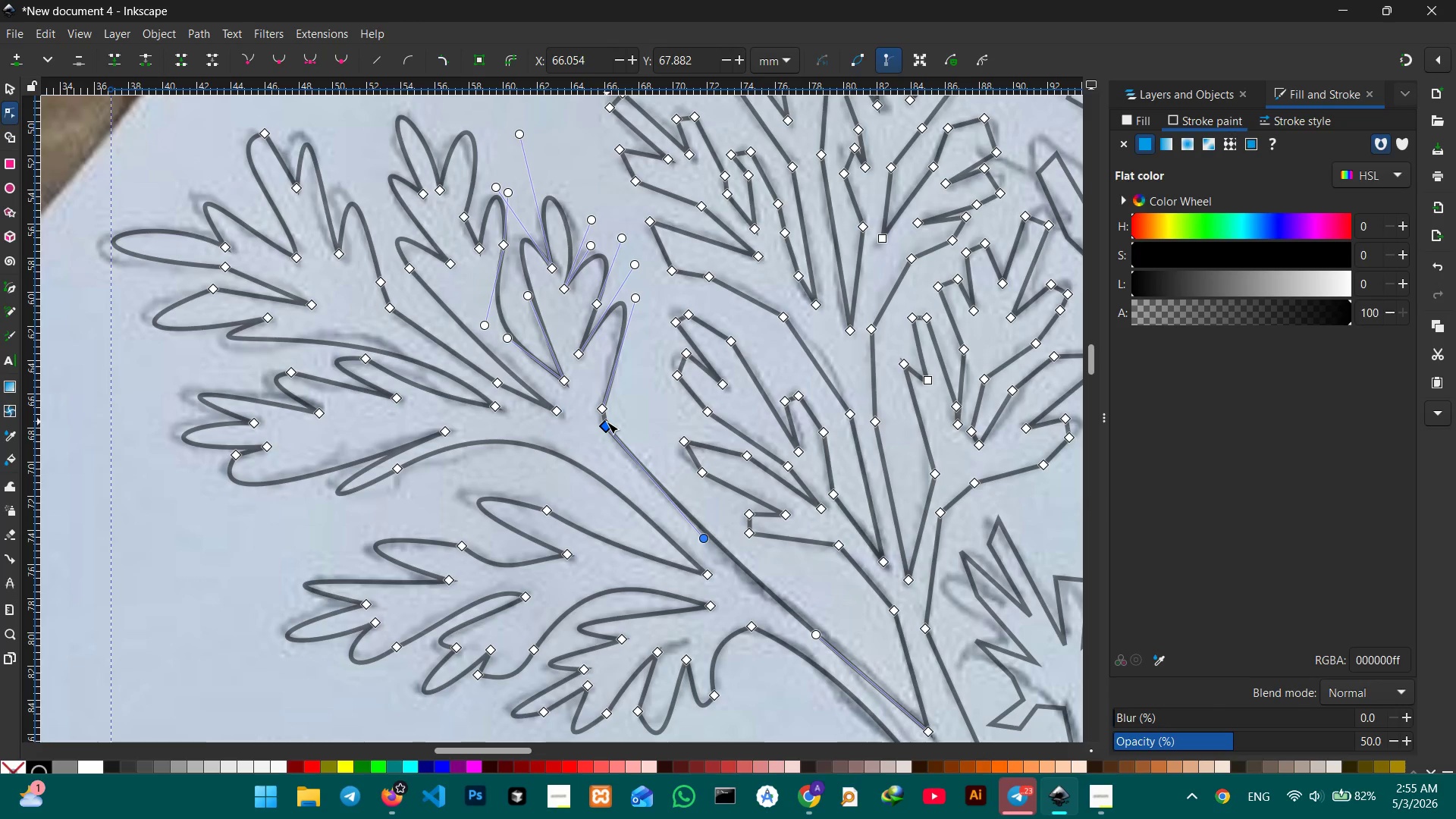 
key(Backspace)
 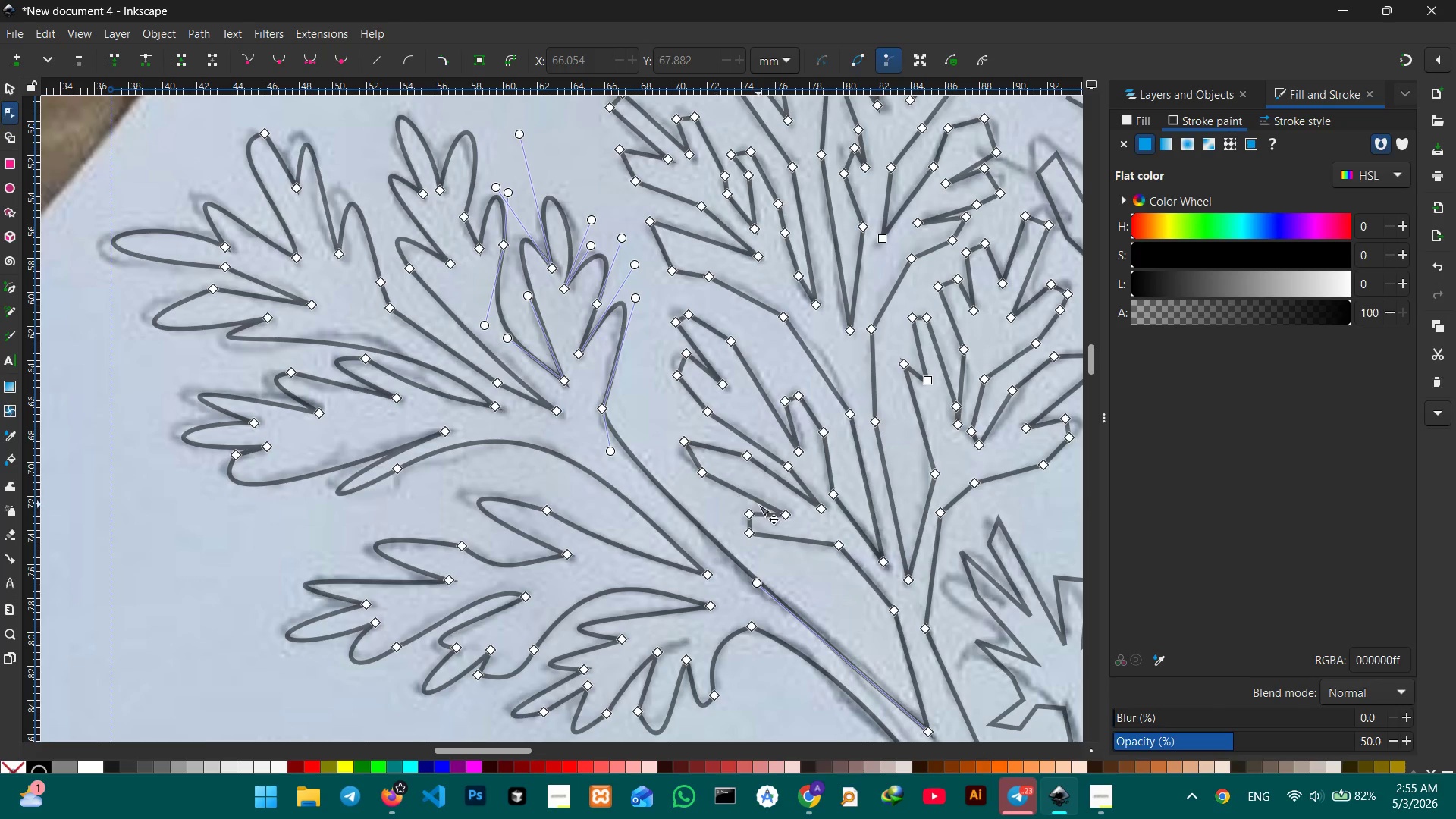 
hold_key(key=Space, duration=1.42)
 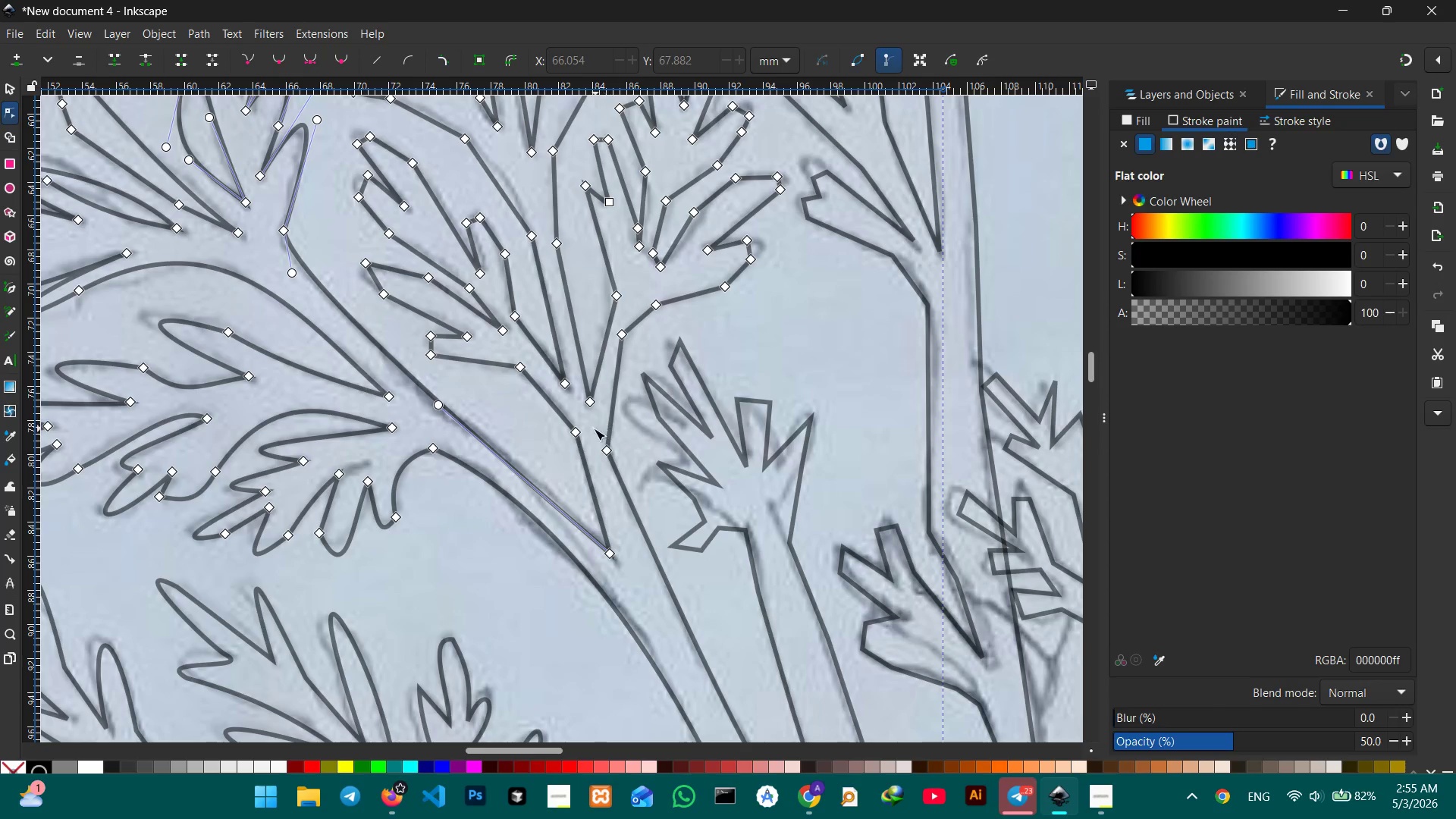 
left_click_drag(start_coordinate=[792, 518], to_coordinate=[474, 342])
 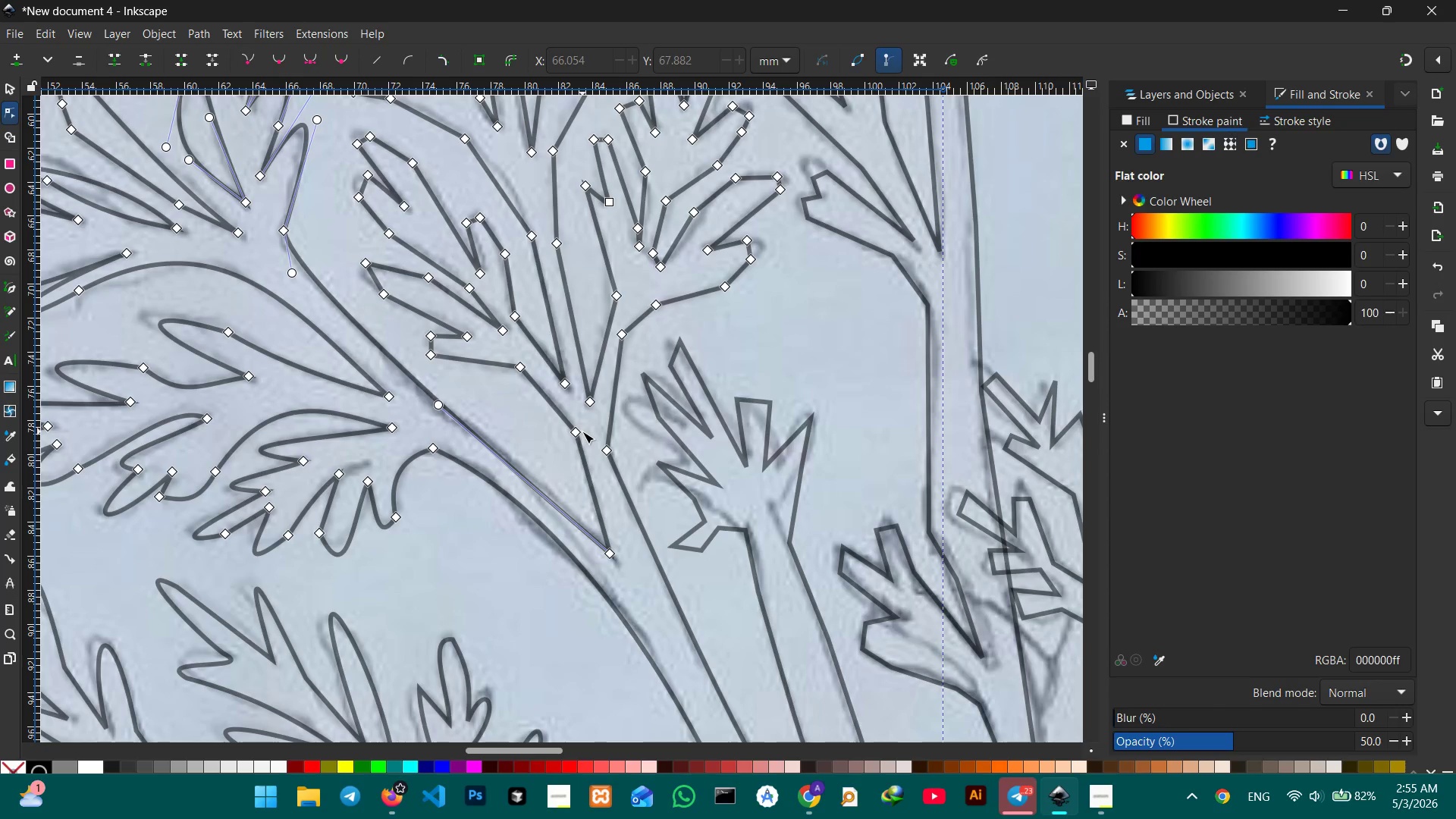 
left_click([579, 432])
 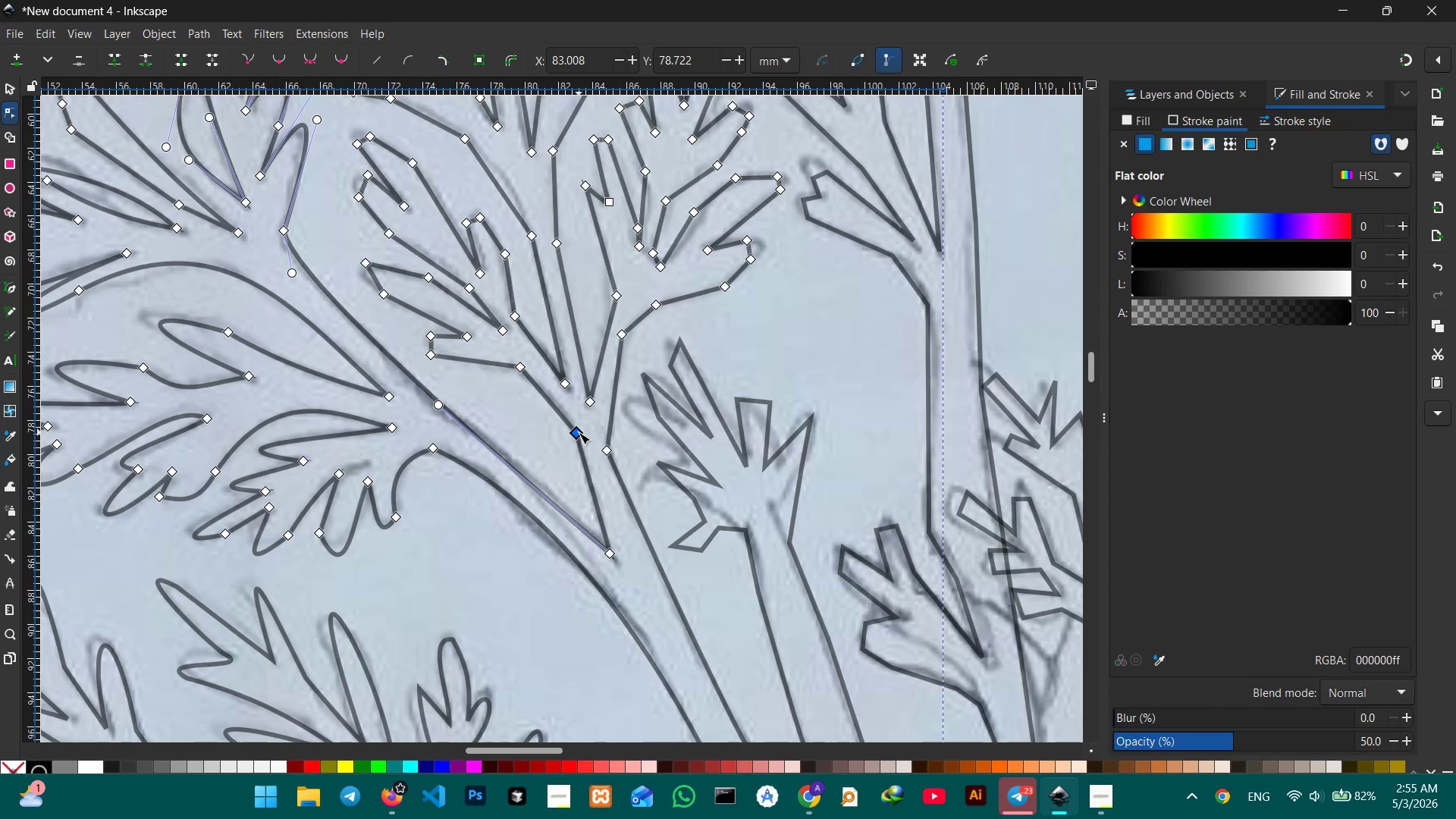 
key(Backspace)
 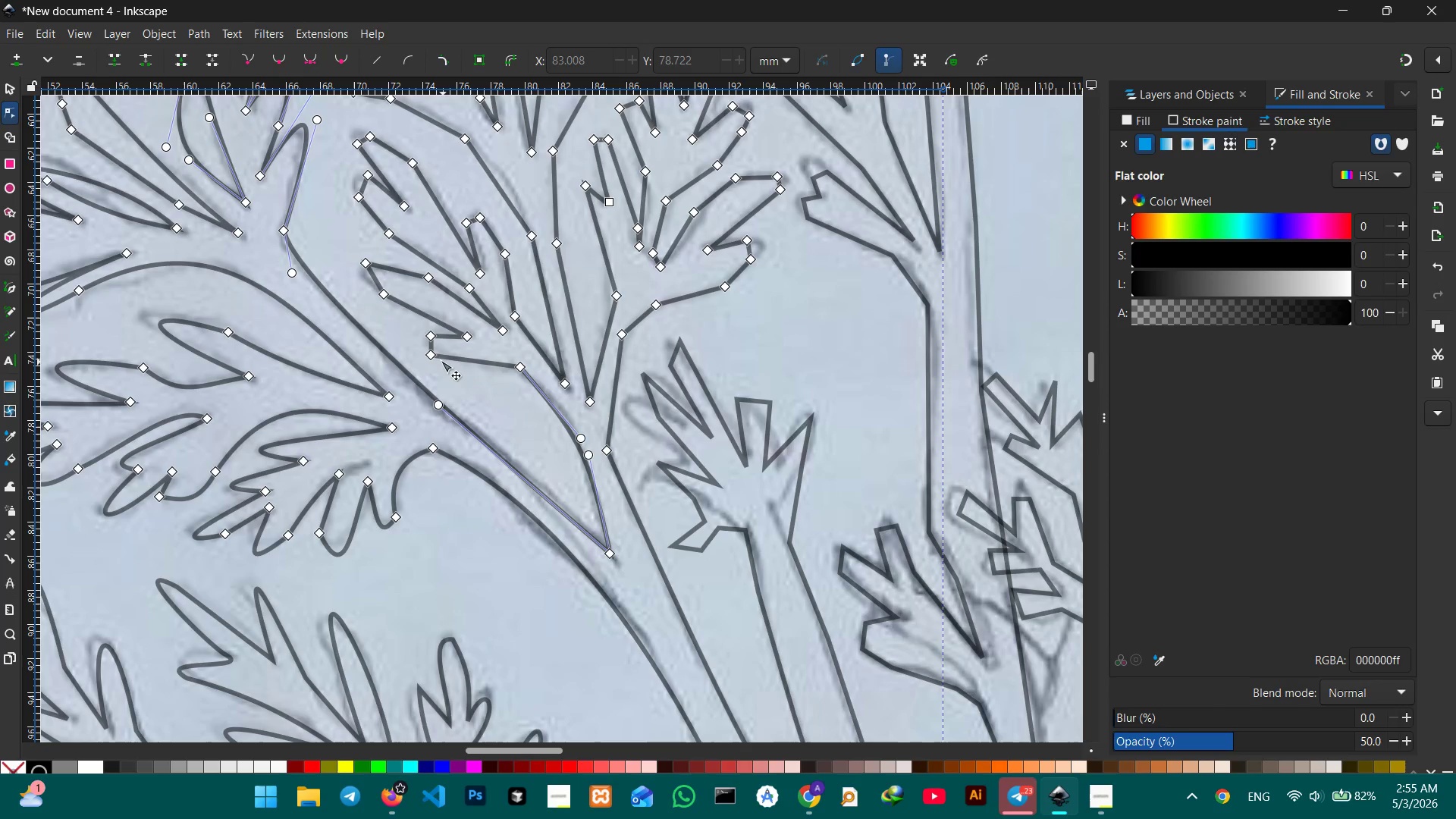 
left_click([435, 353])
 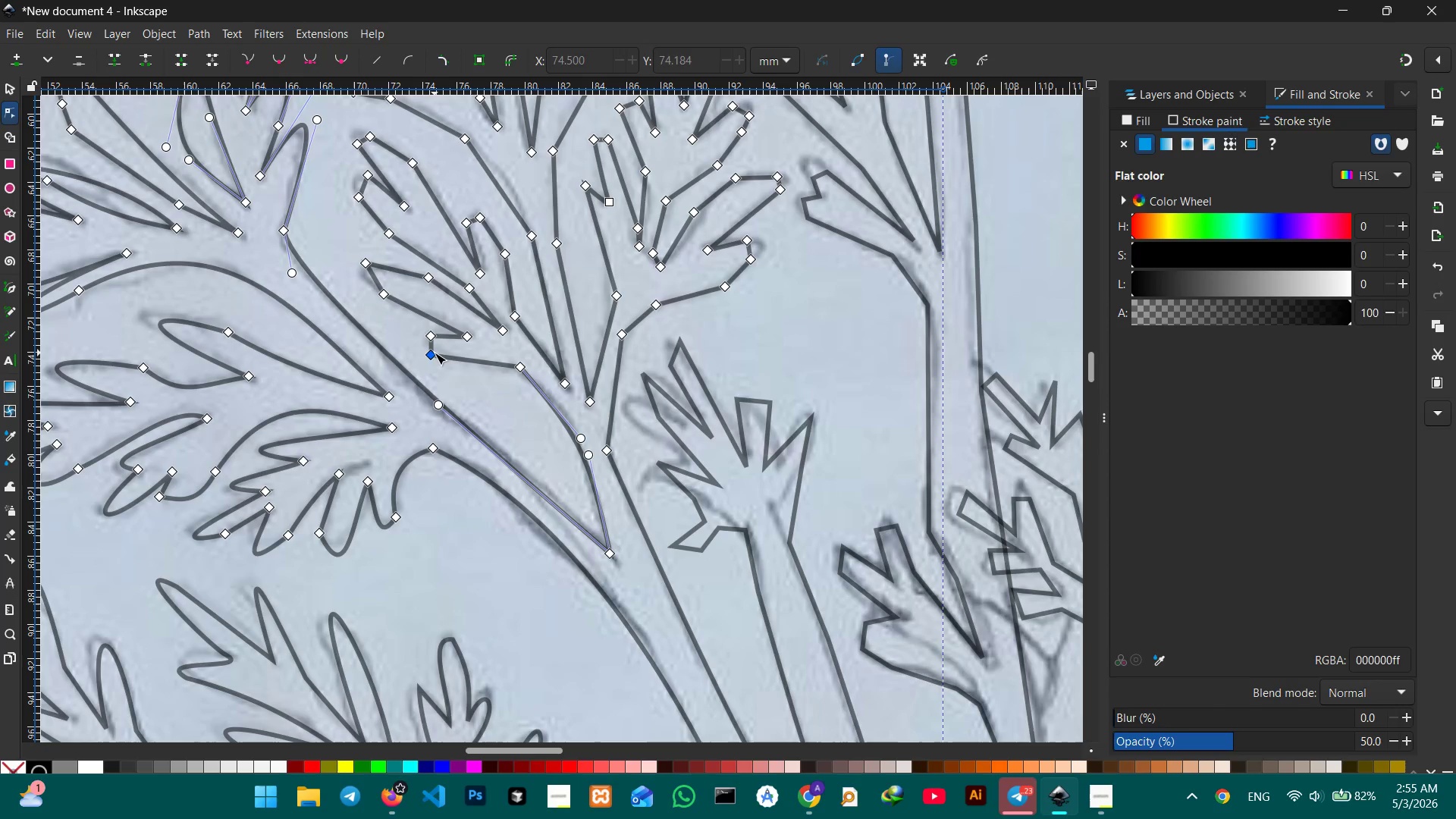 
key(Backspace)
 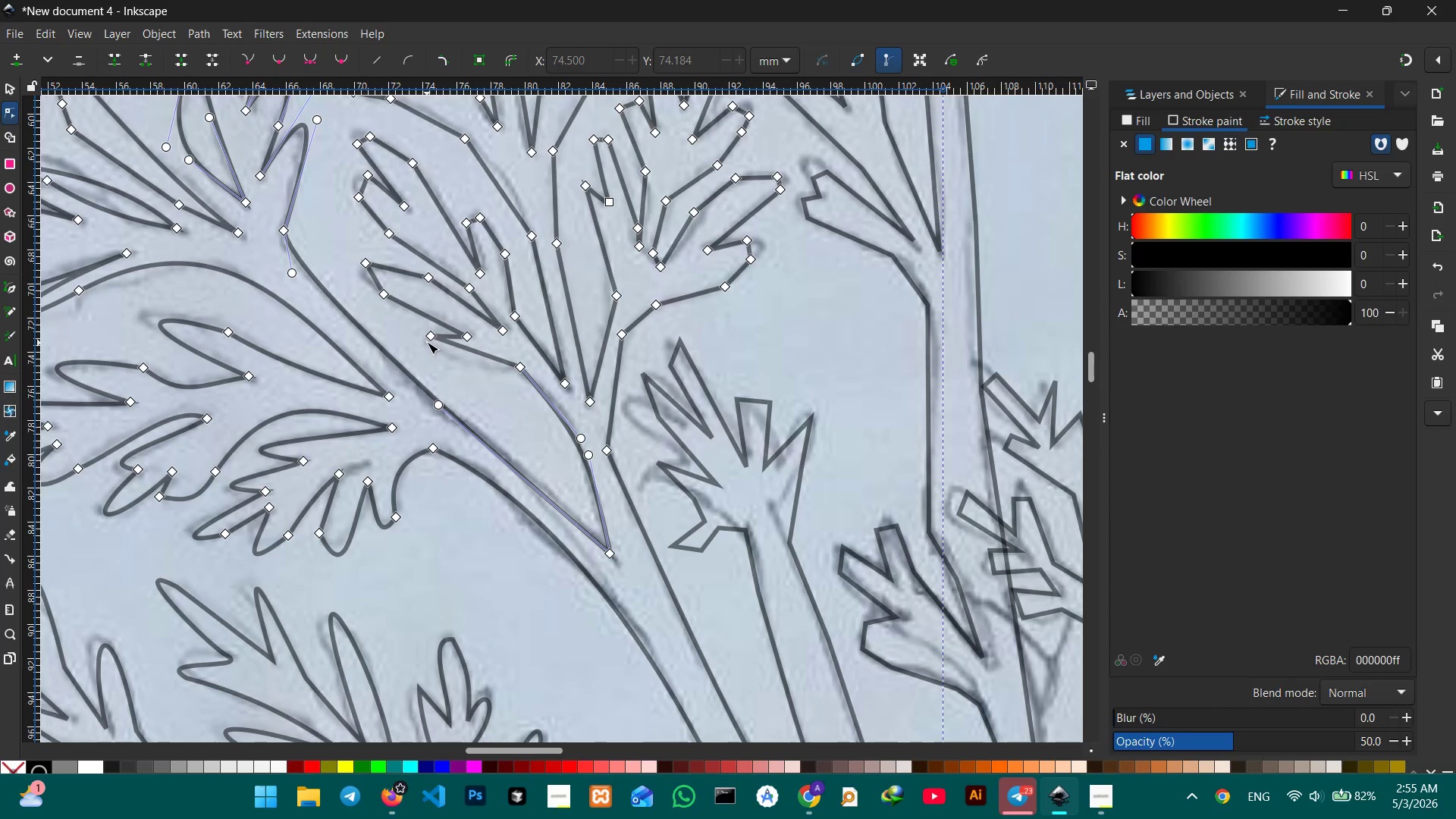 
left_click([433, 339])
 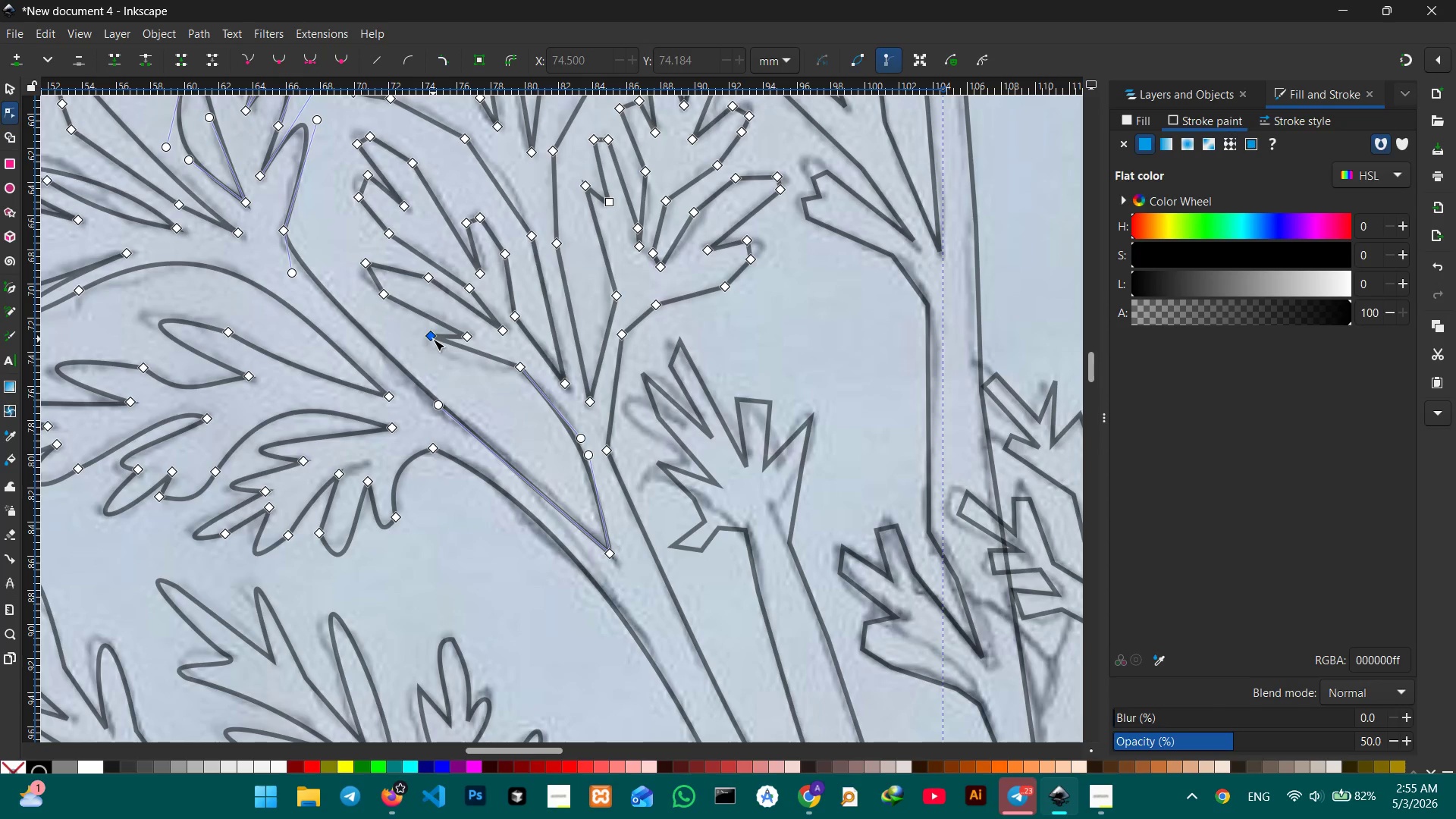 
key(Backspace)
 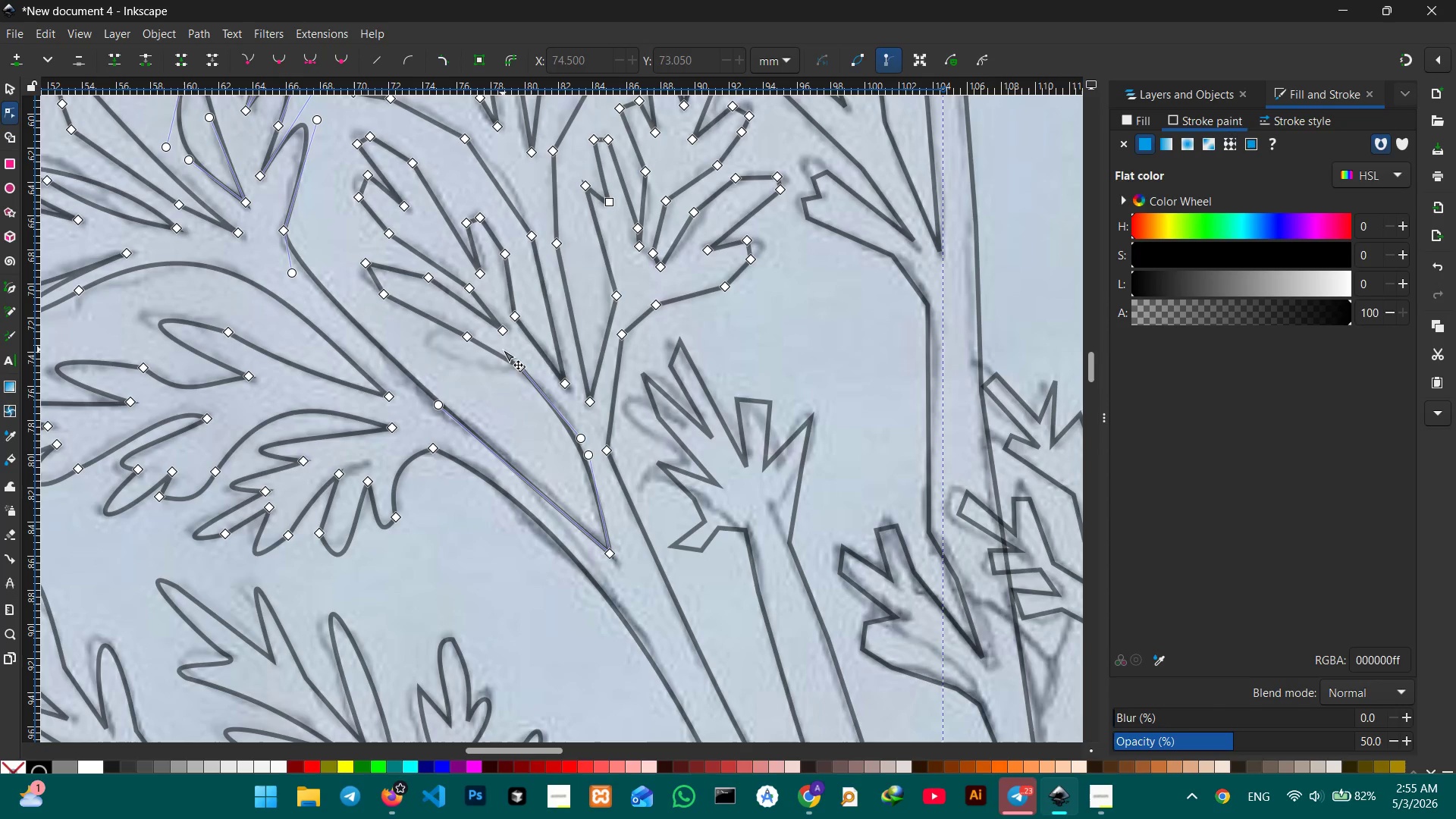 
left_click_drag(start_coordinate=[503, 350], to_coordinate=[431, 353])
 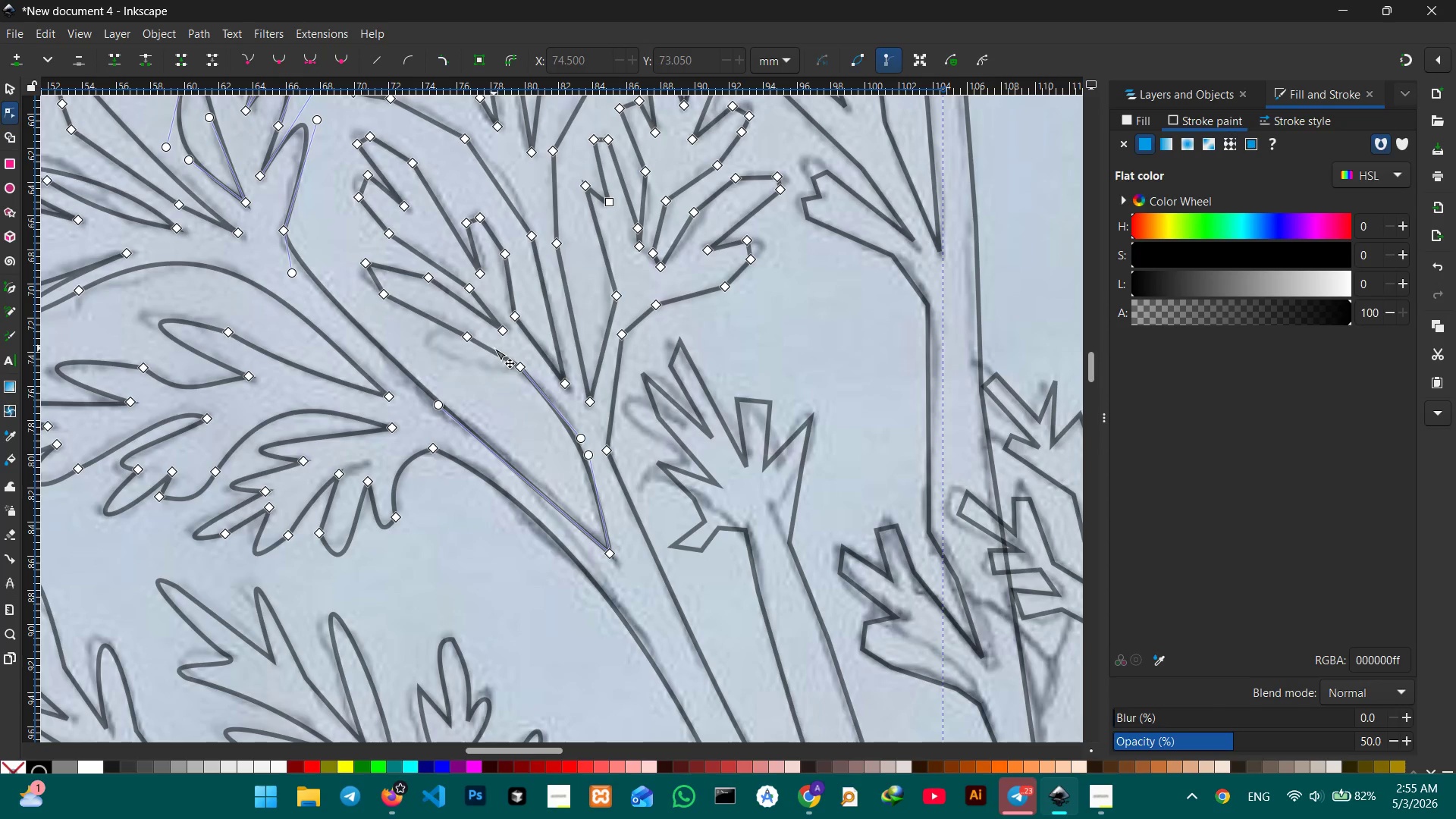 
left_click_drag(start_coordinate=[493, 348], to_coordinate=[426, 353])
 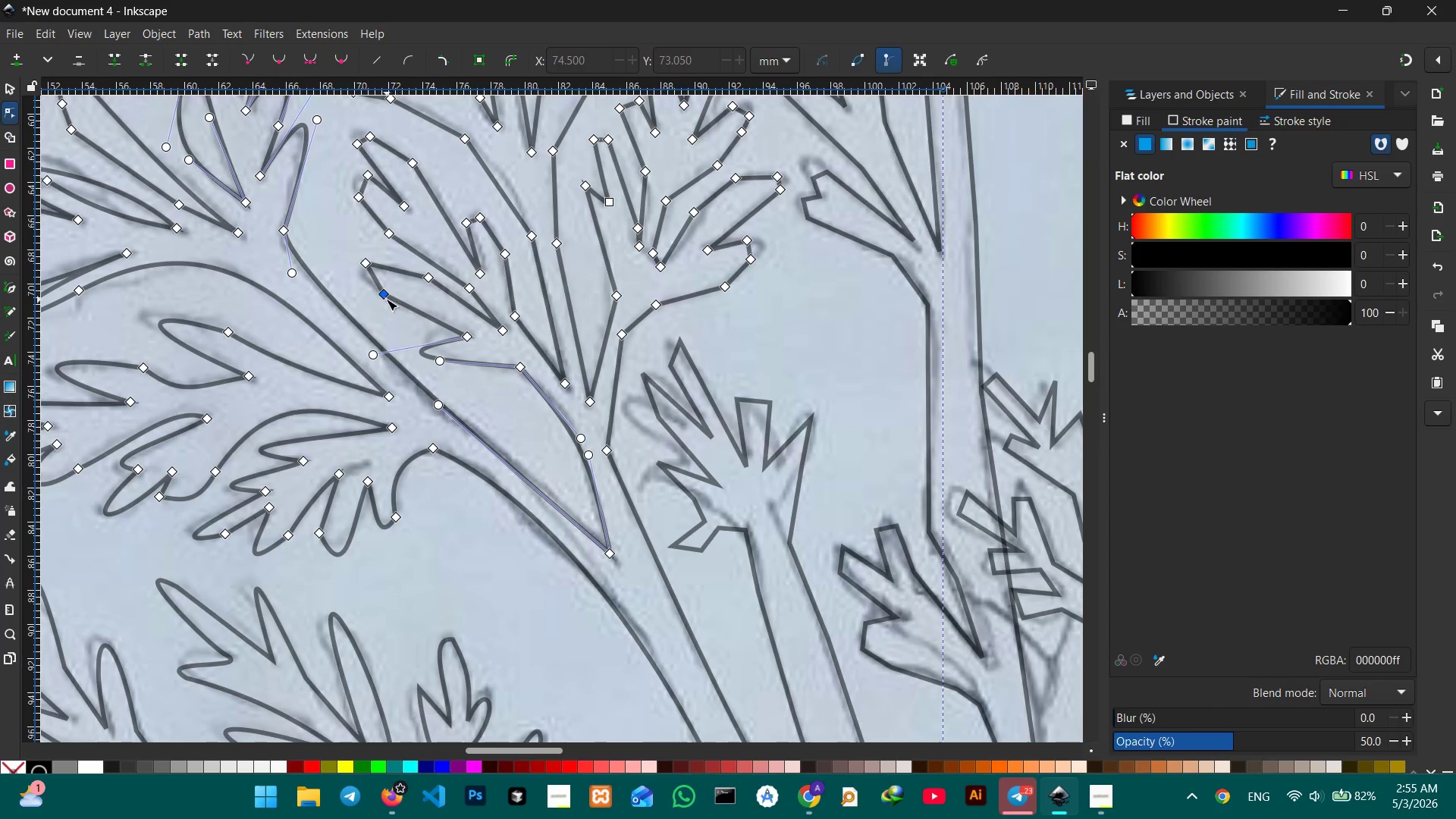 
left_click([382, 296])
 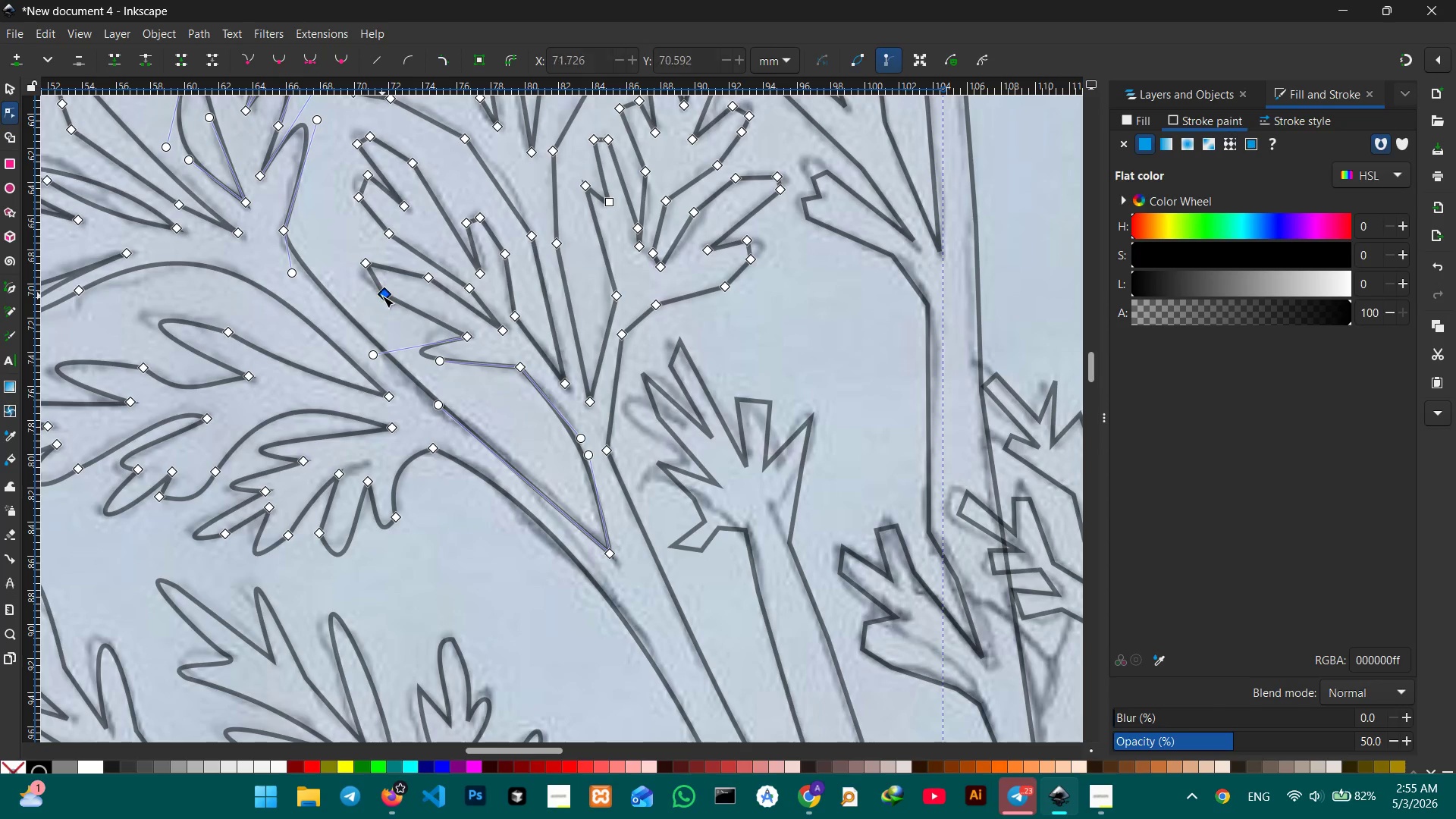 
key(Backspace)
 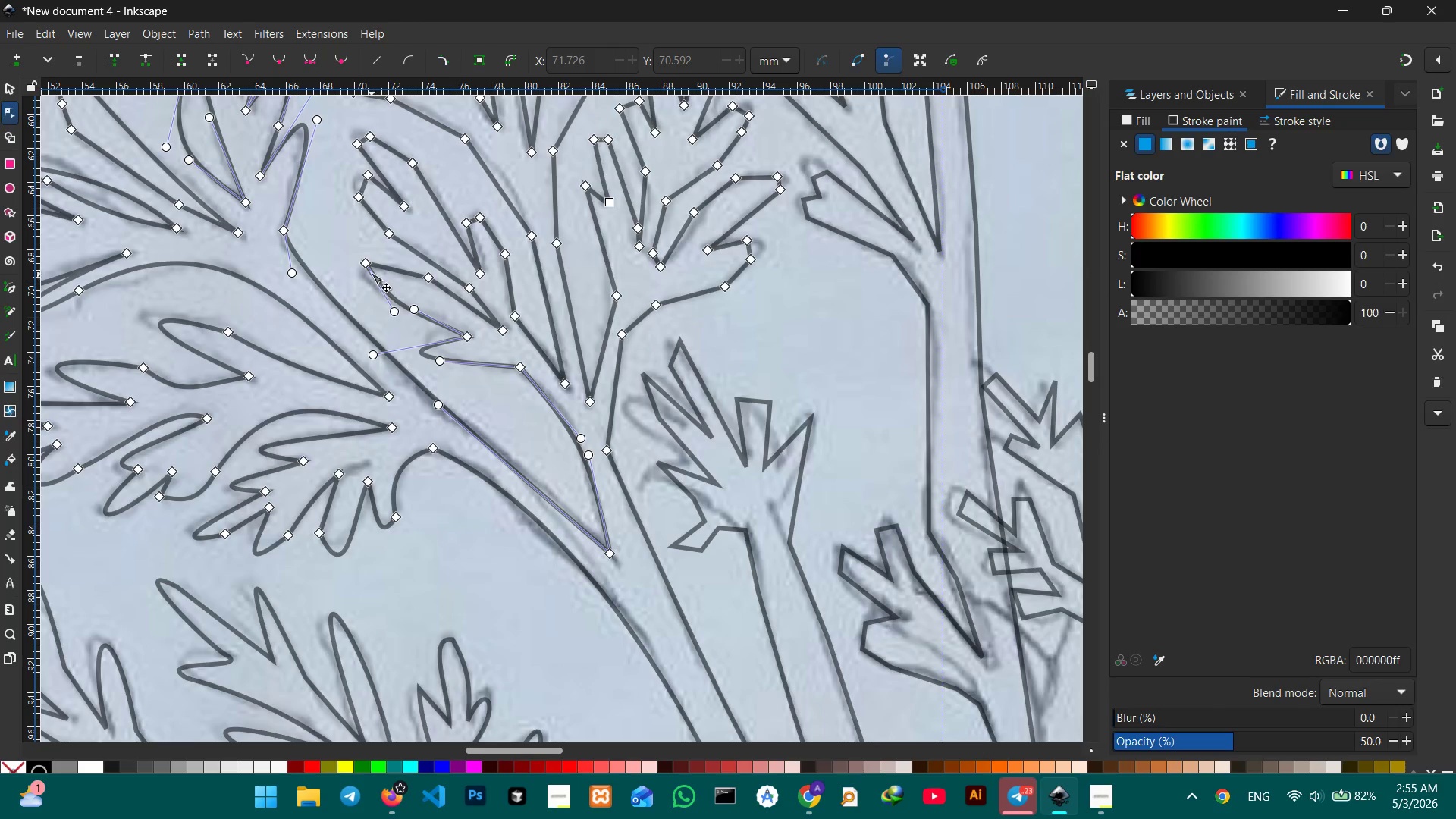 
left_click([367, 263])
 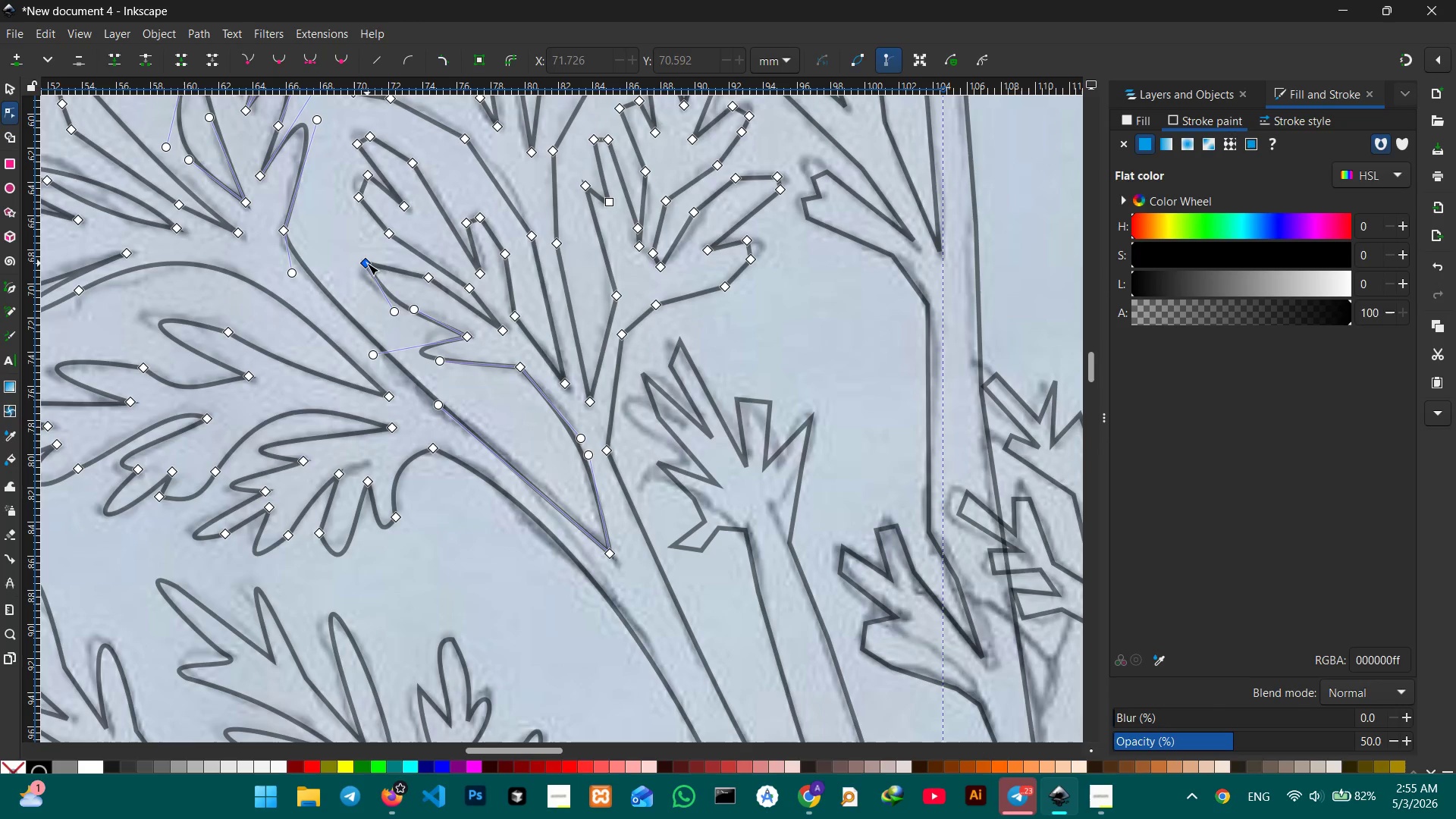 
key(Backspace)
 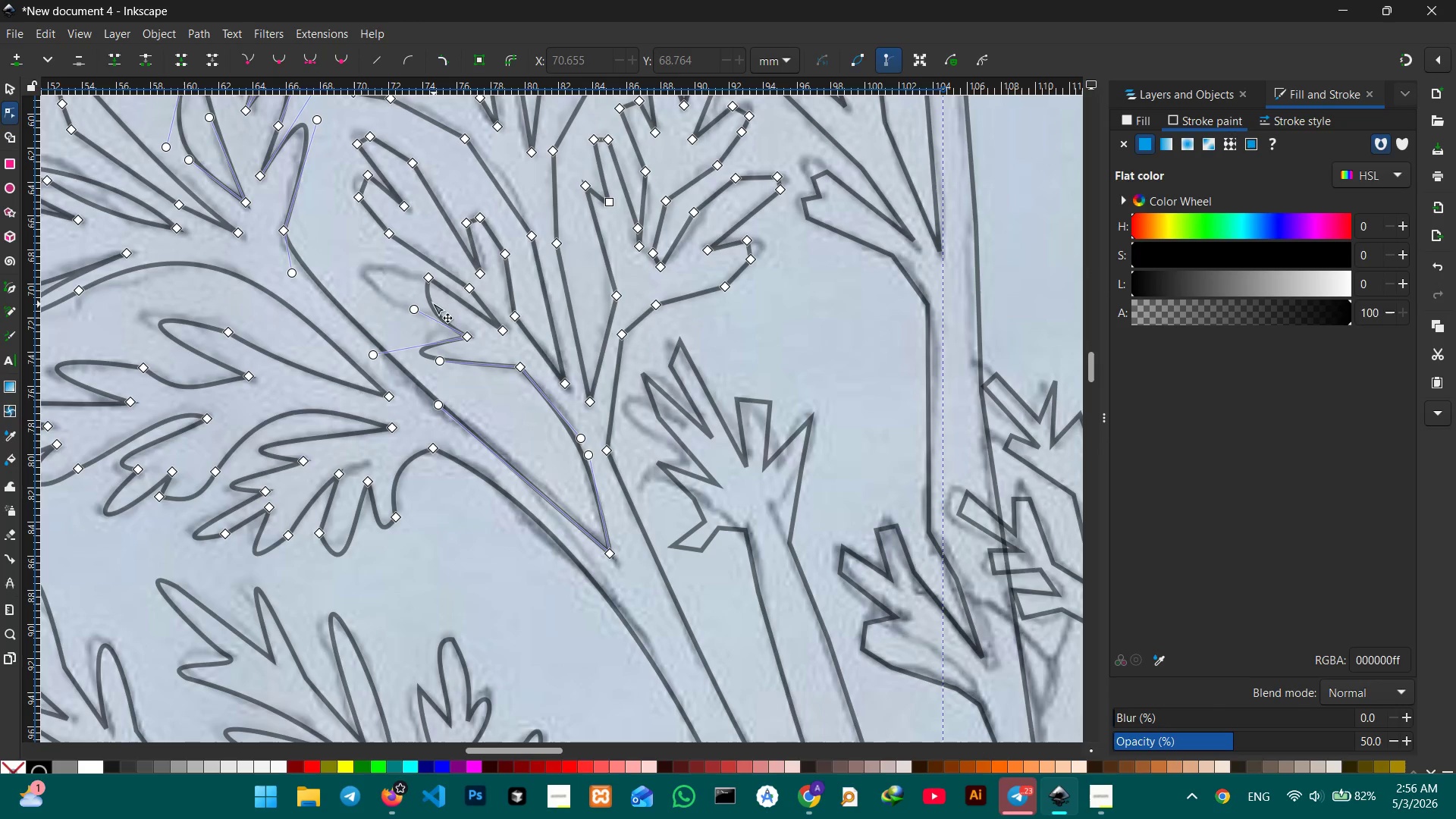 
left_click_drag(start_coordinate=[428, 300], to_coordinate=[368, 275])
 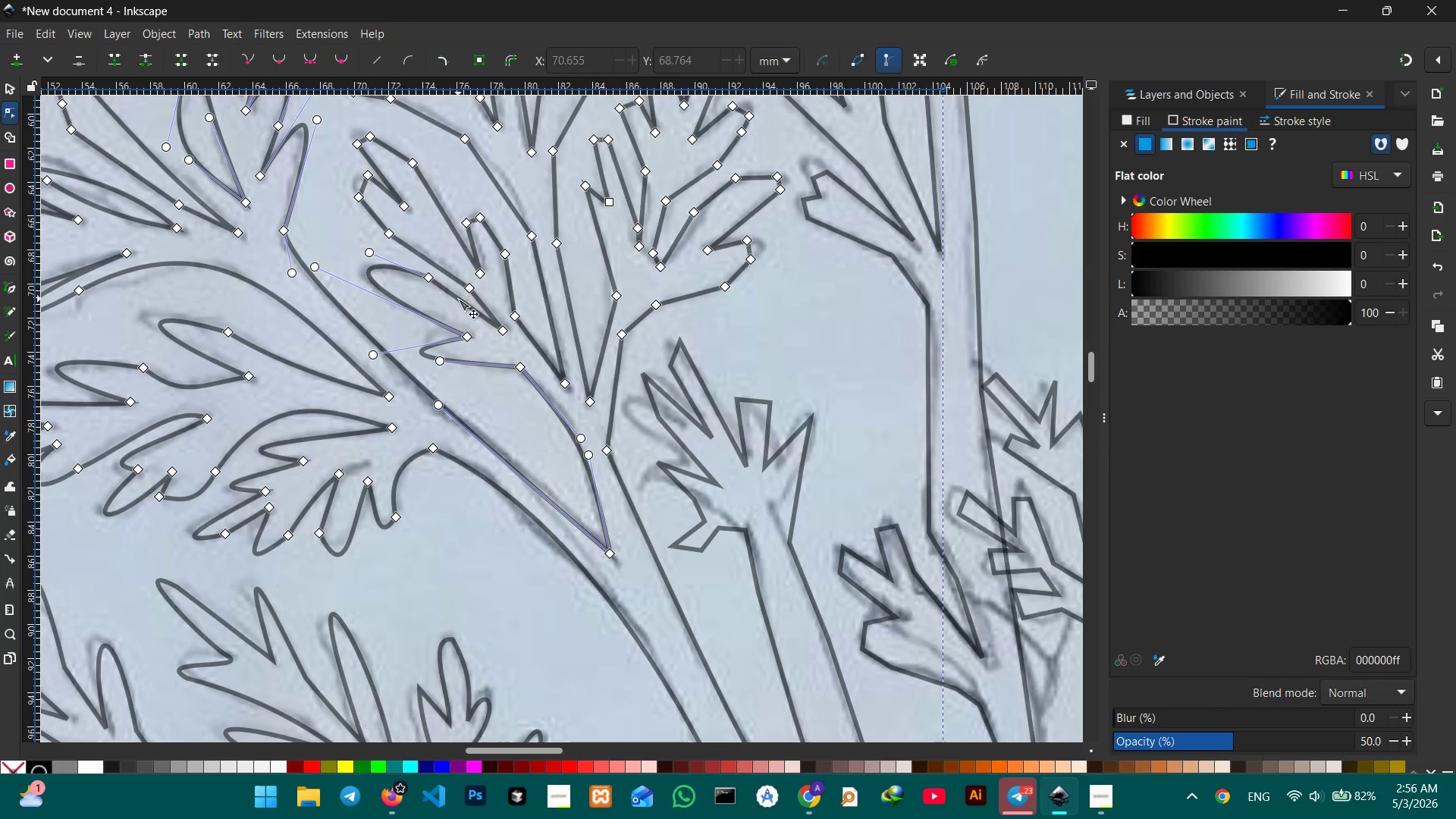 
scroll: coordinate [458, 299], scroll_direction: up, amount: 1.0
 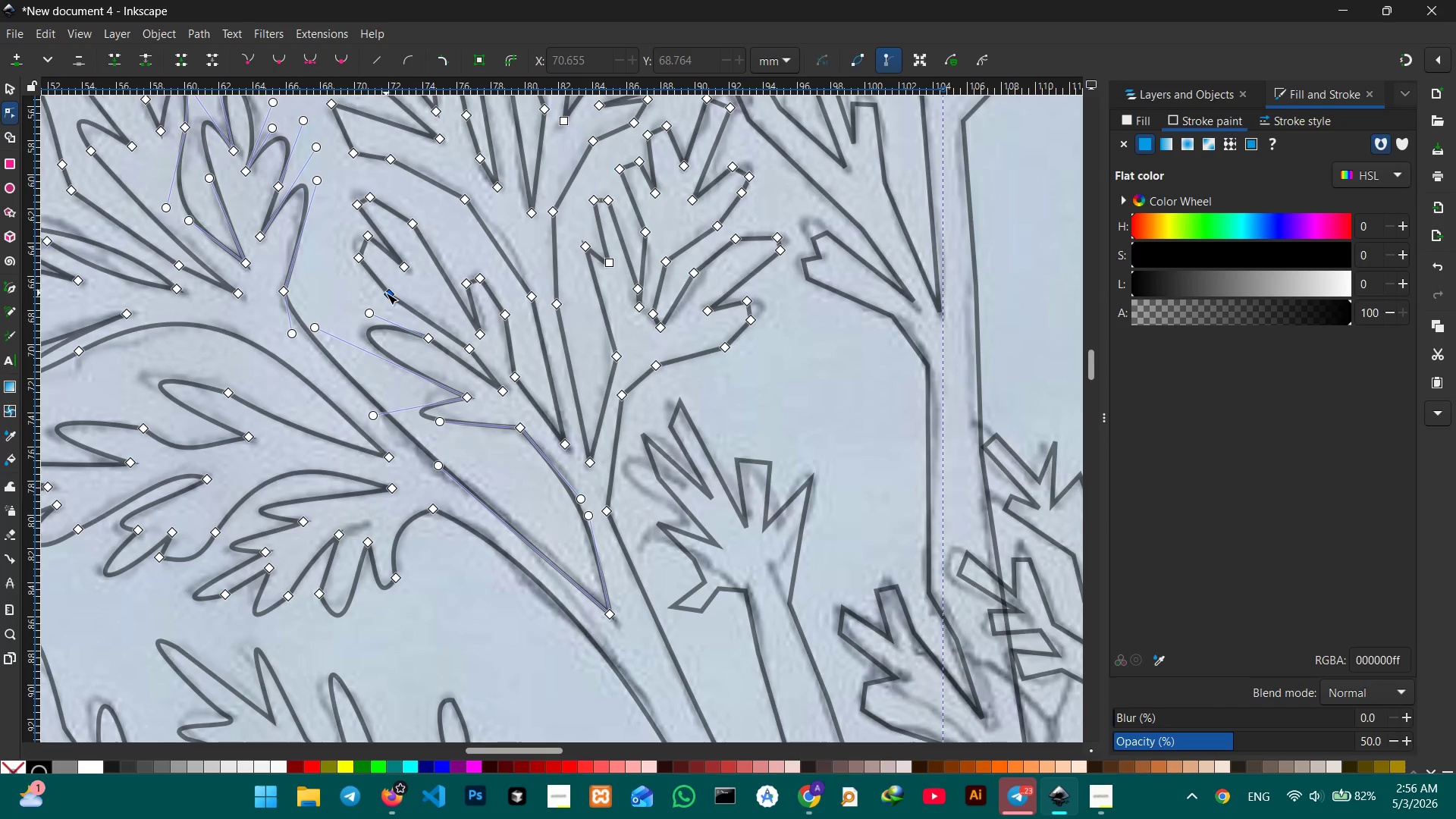 
left_click([386, 295])
 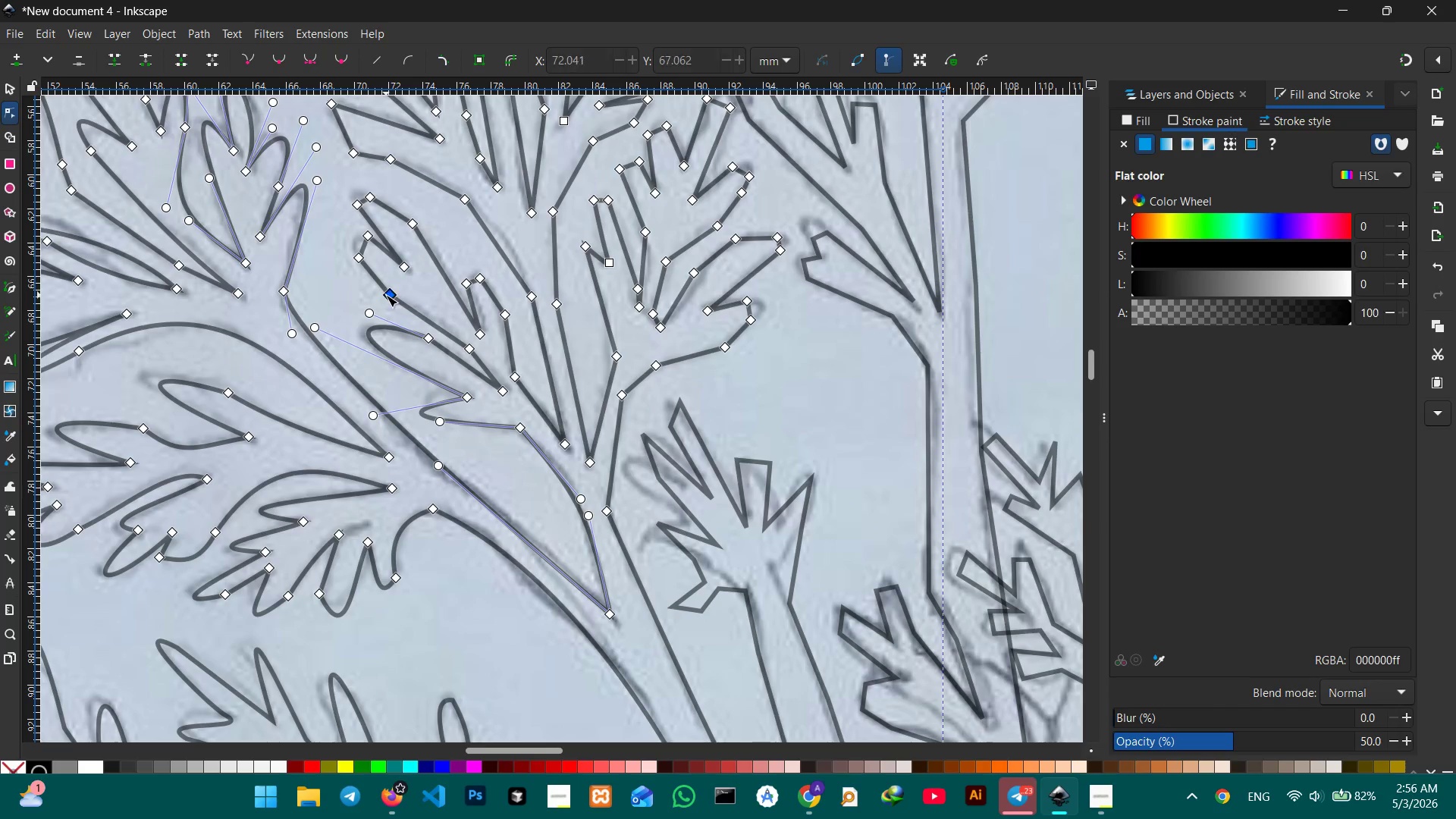 
key(Backspace)
 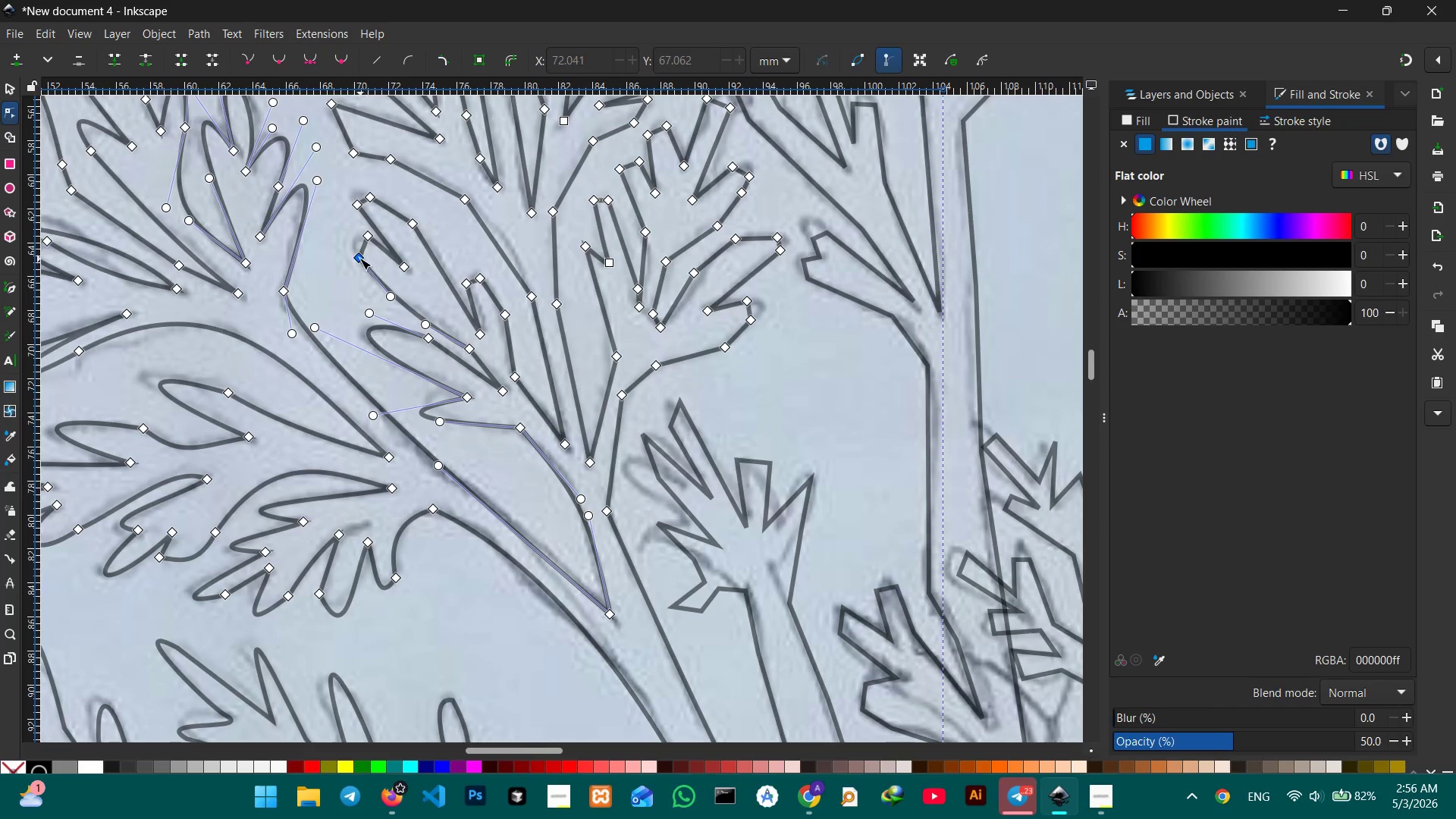 
left_click([359, 258])
 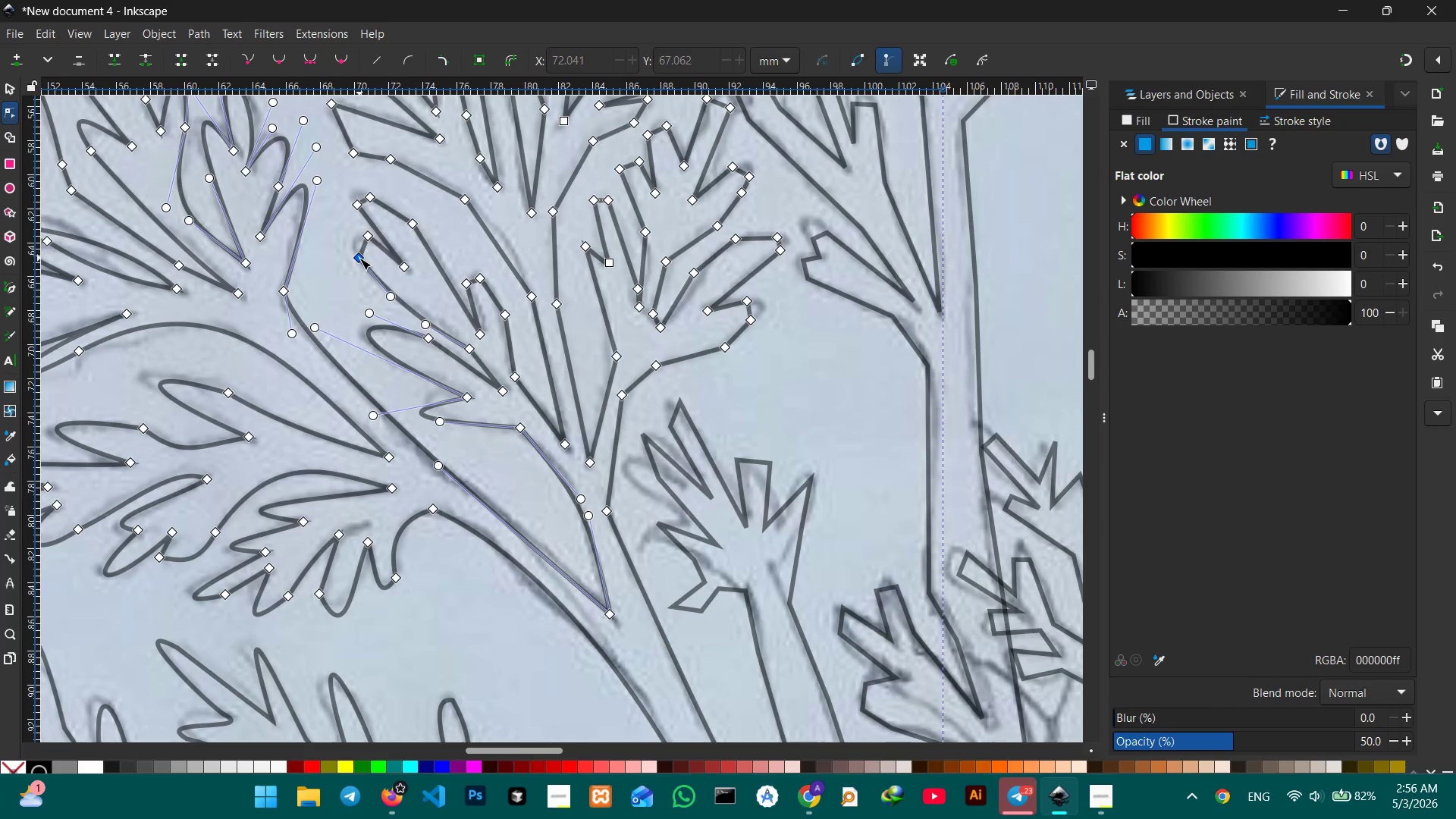 
key(Backspace)
 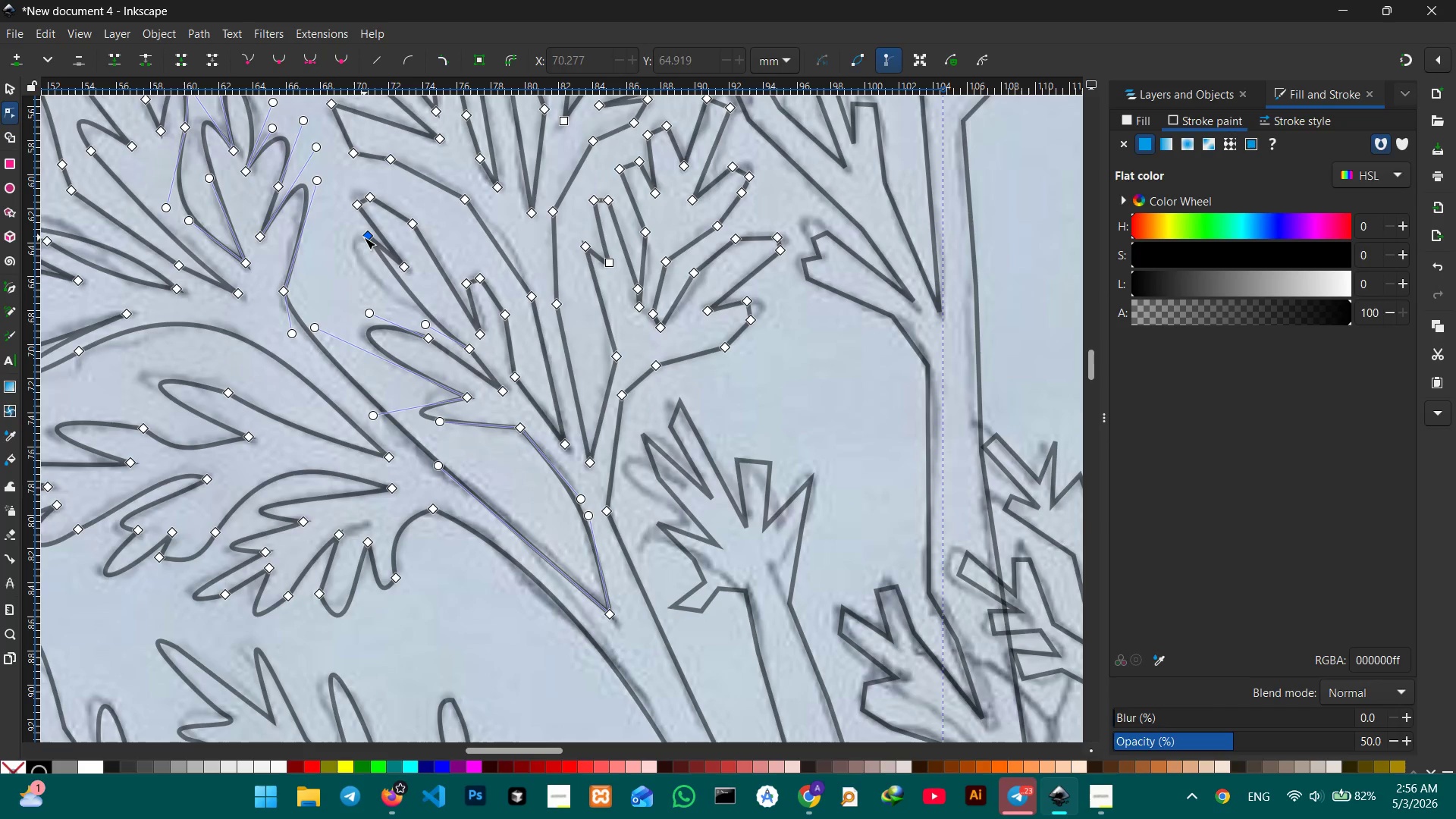 
key(Backspace)
 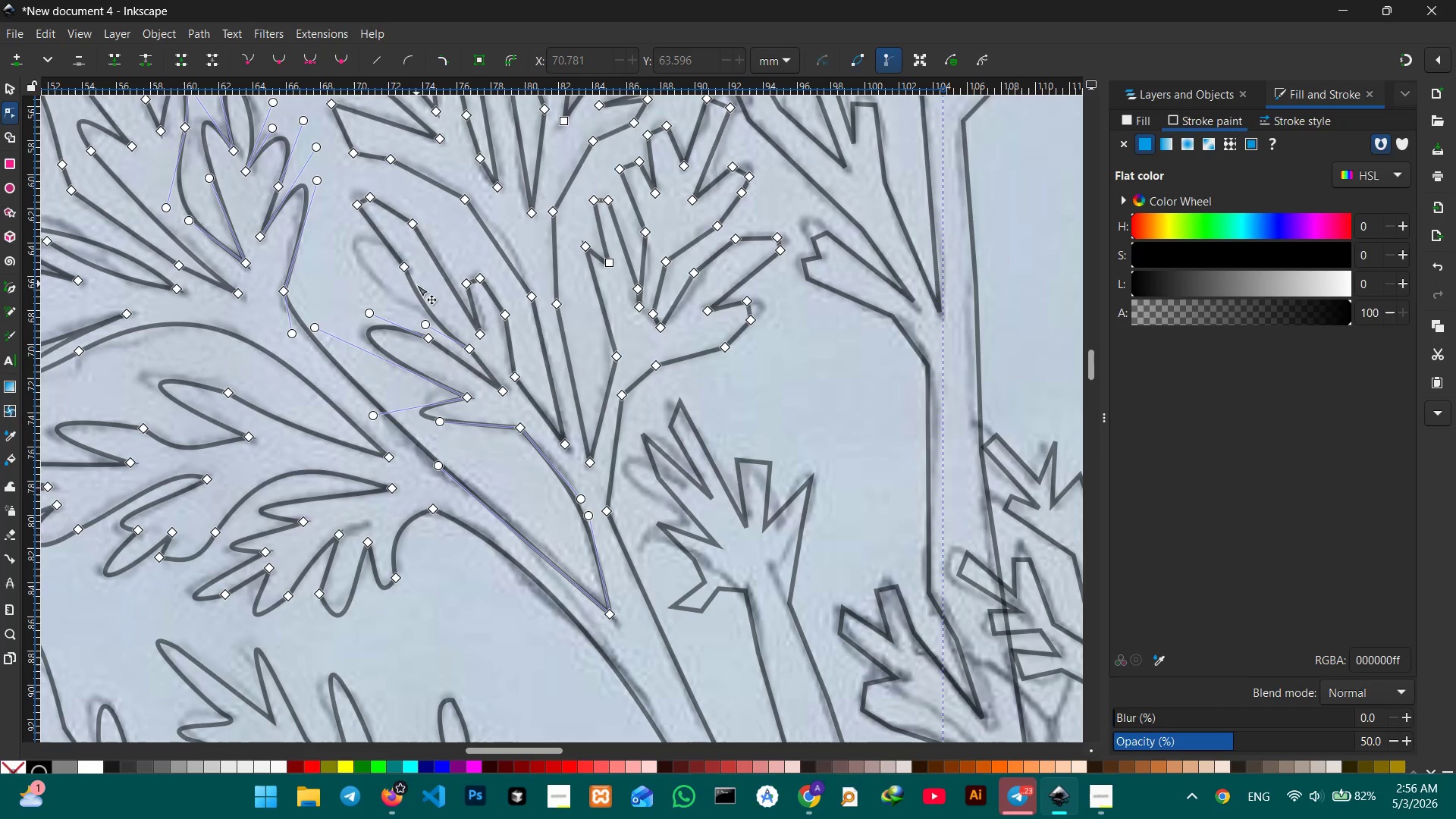 
left_click_drag(start_coordinate=[411, 291], to_coordinate=[358, 255])
 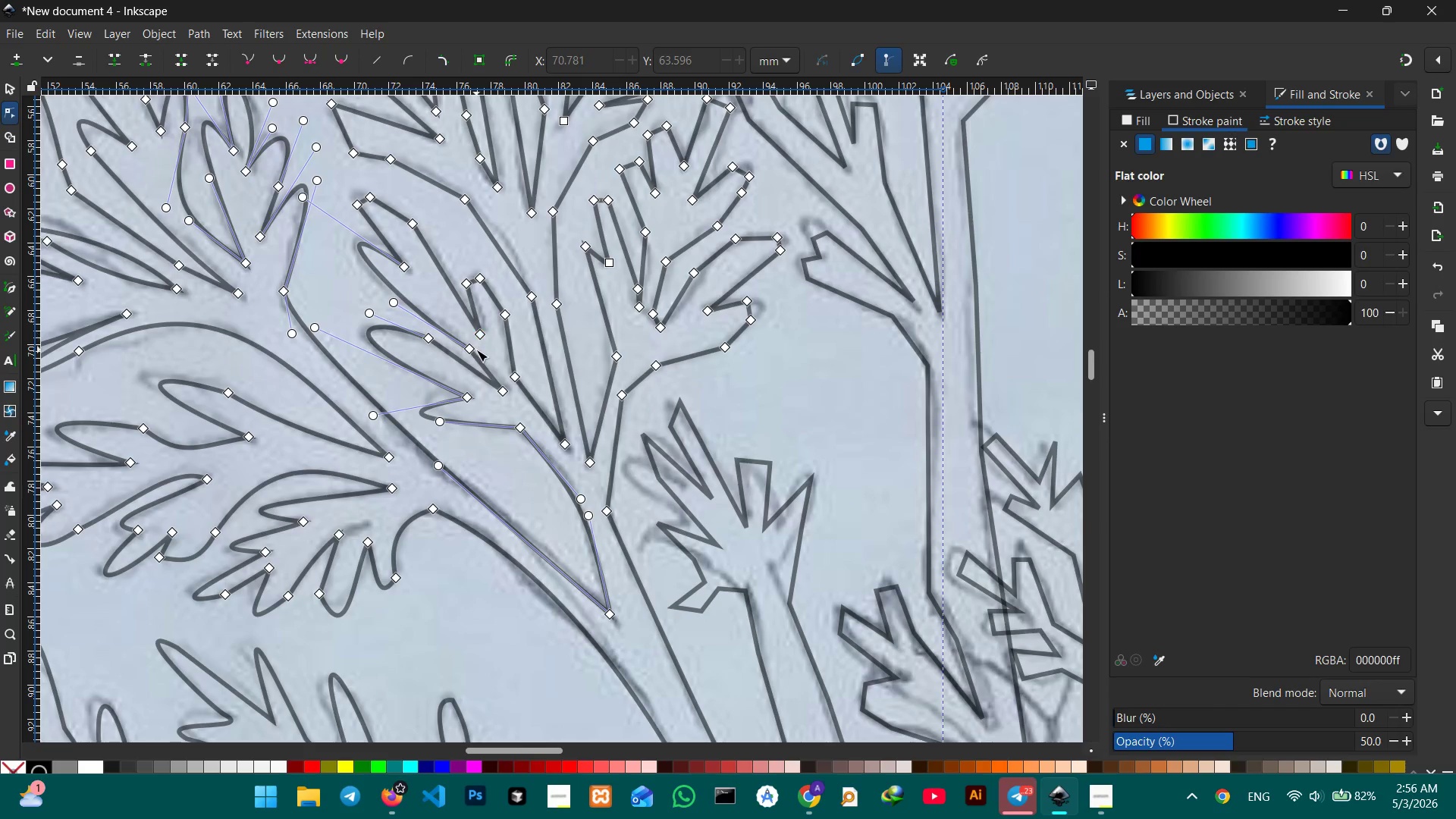 
left_click([476, 350])
 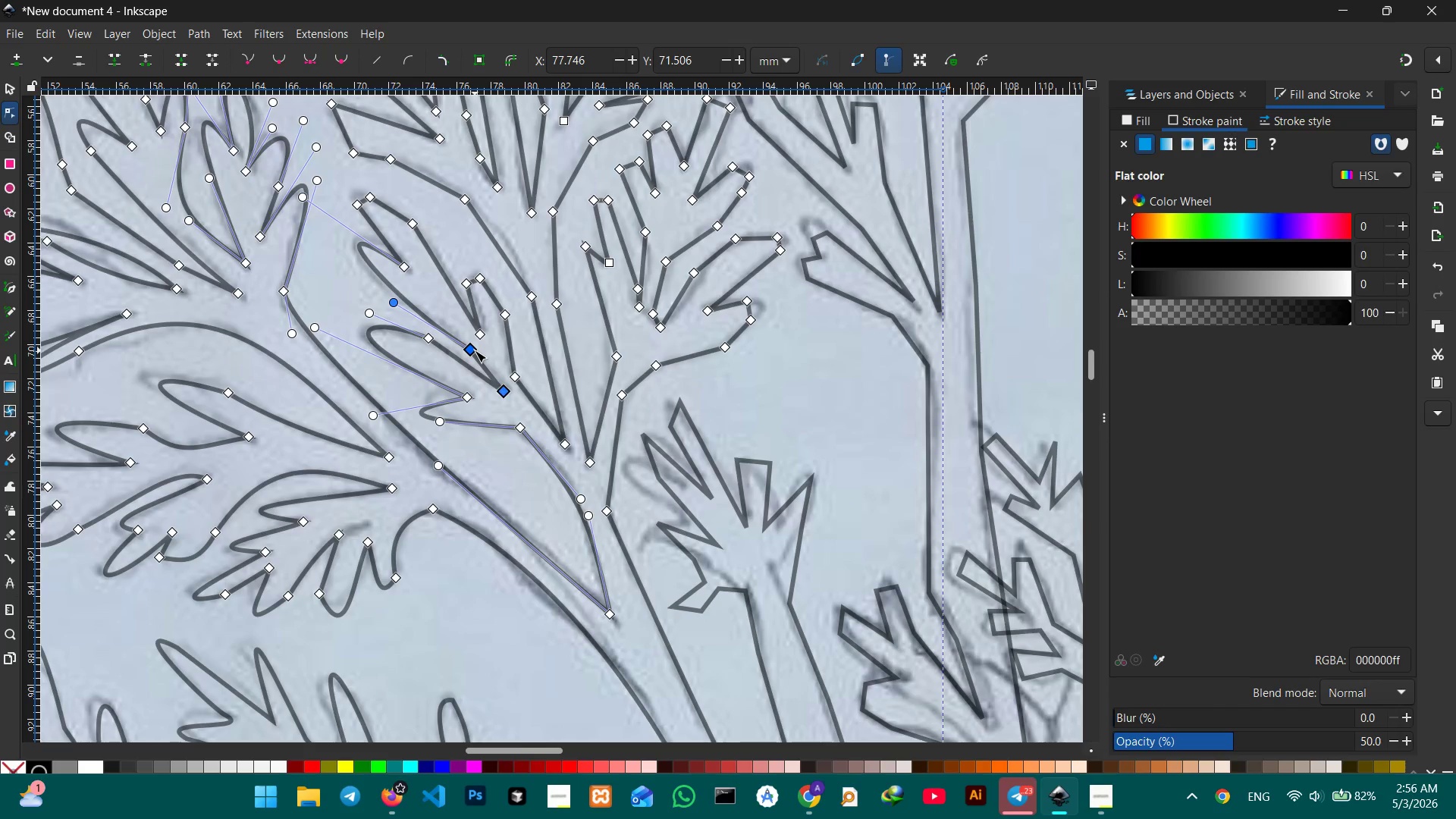 
left_click([474, 351])
 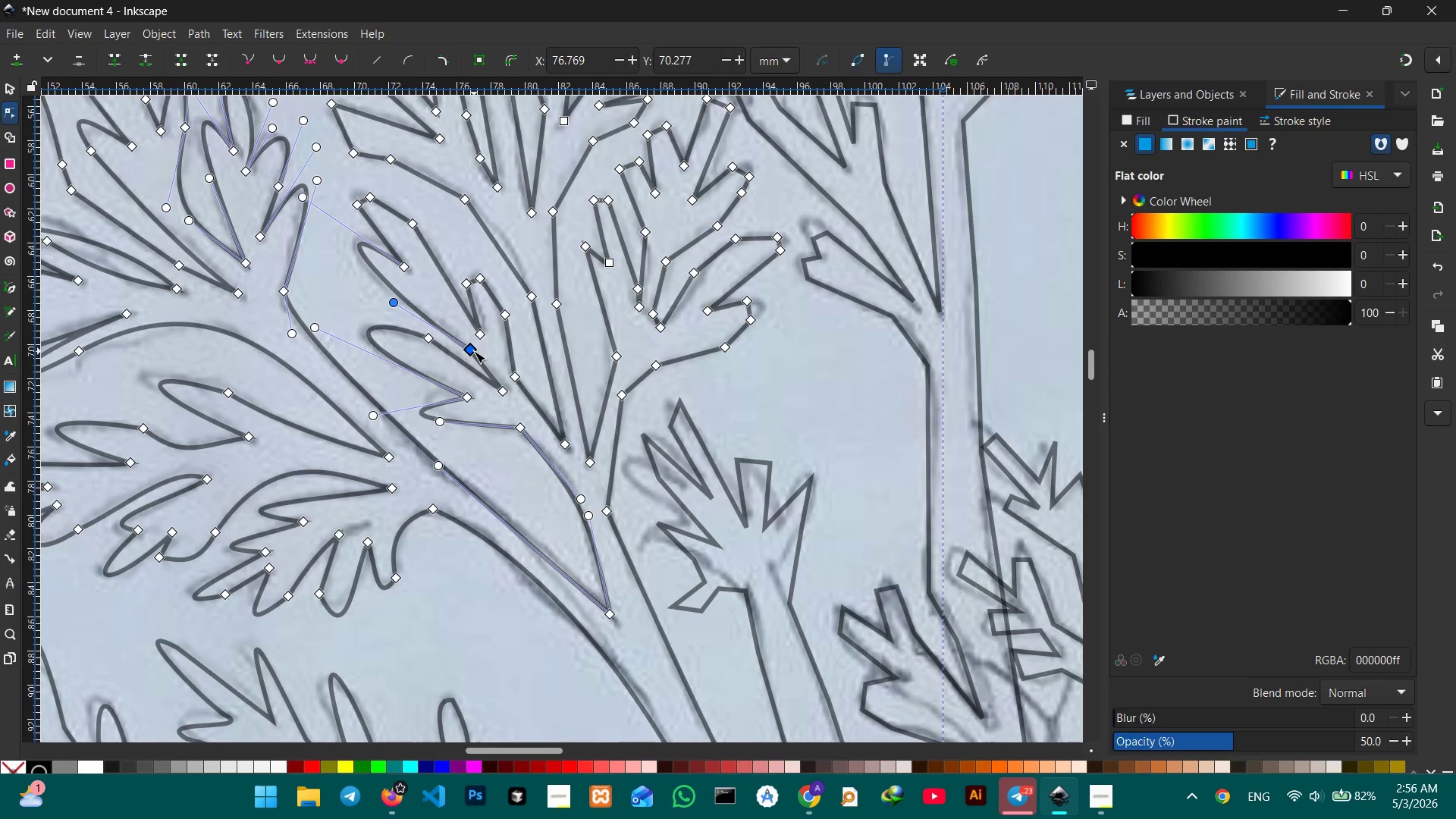 
key(Backspace)
 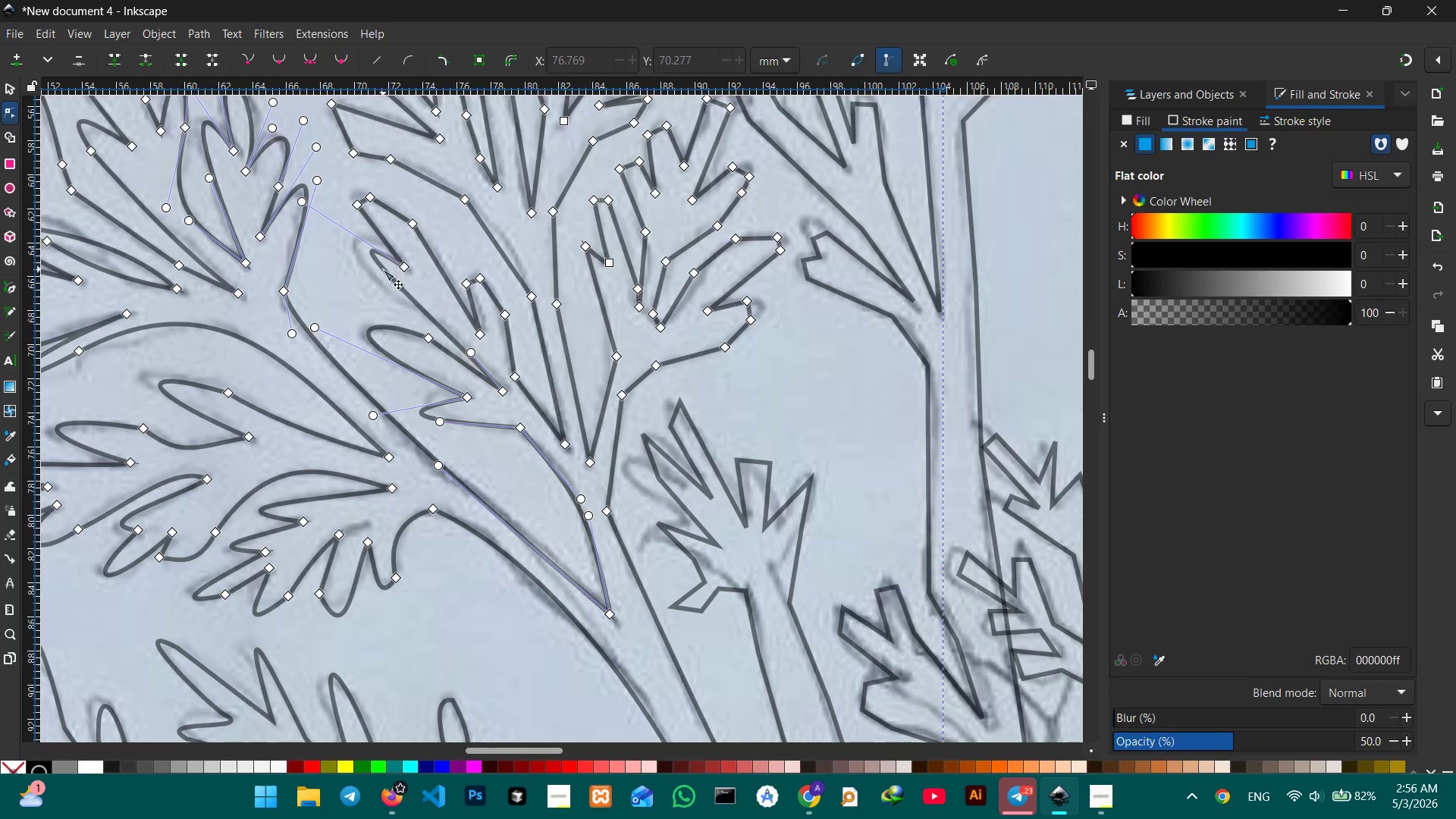 
left_click_drag(start_coordinate=[383, 269], to_coordinate=[370, 270])
 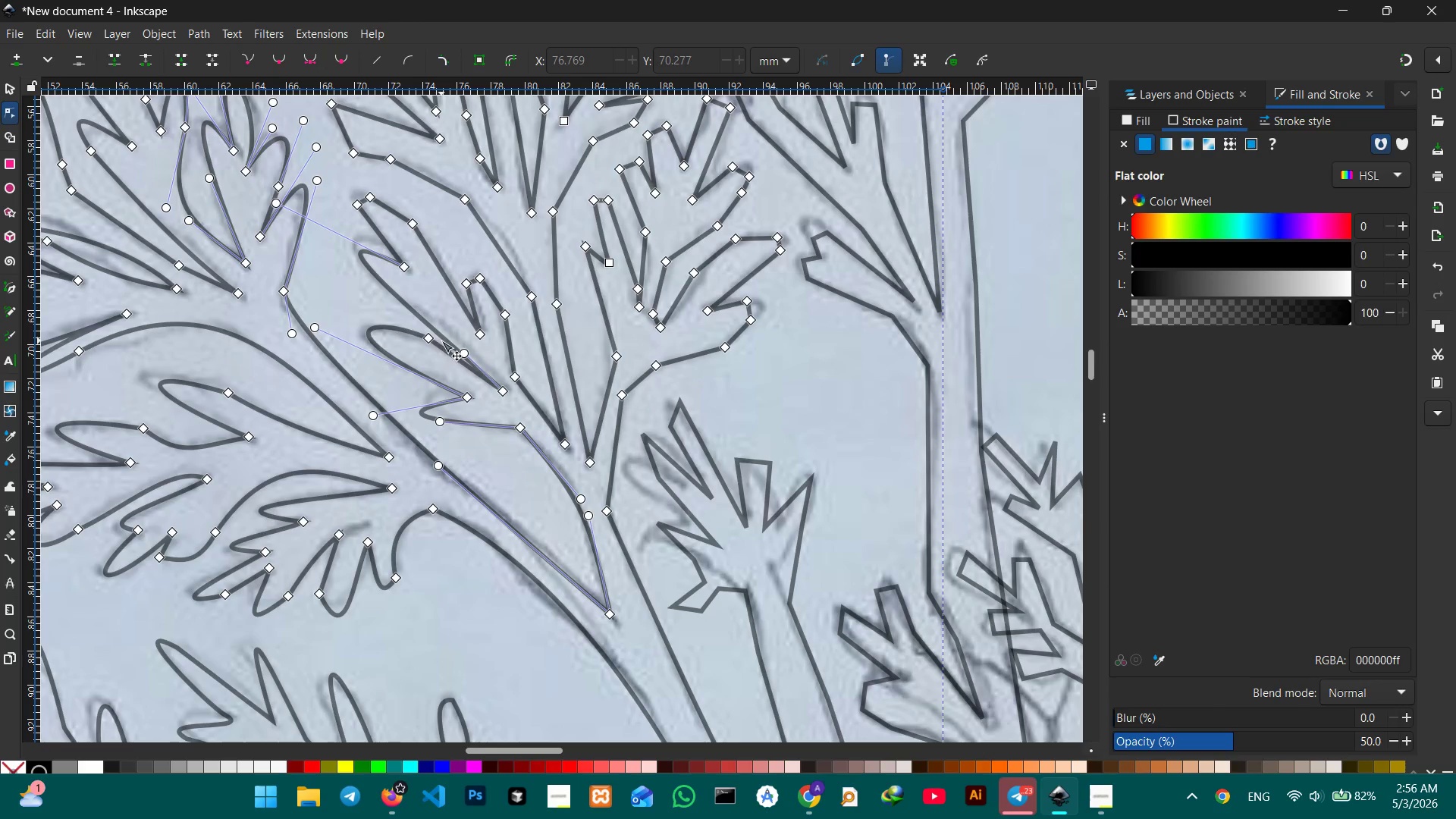 
left_click_drag(start_coordinate=[445, 340], to_coordinate=[447, 331])
 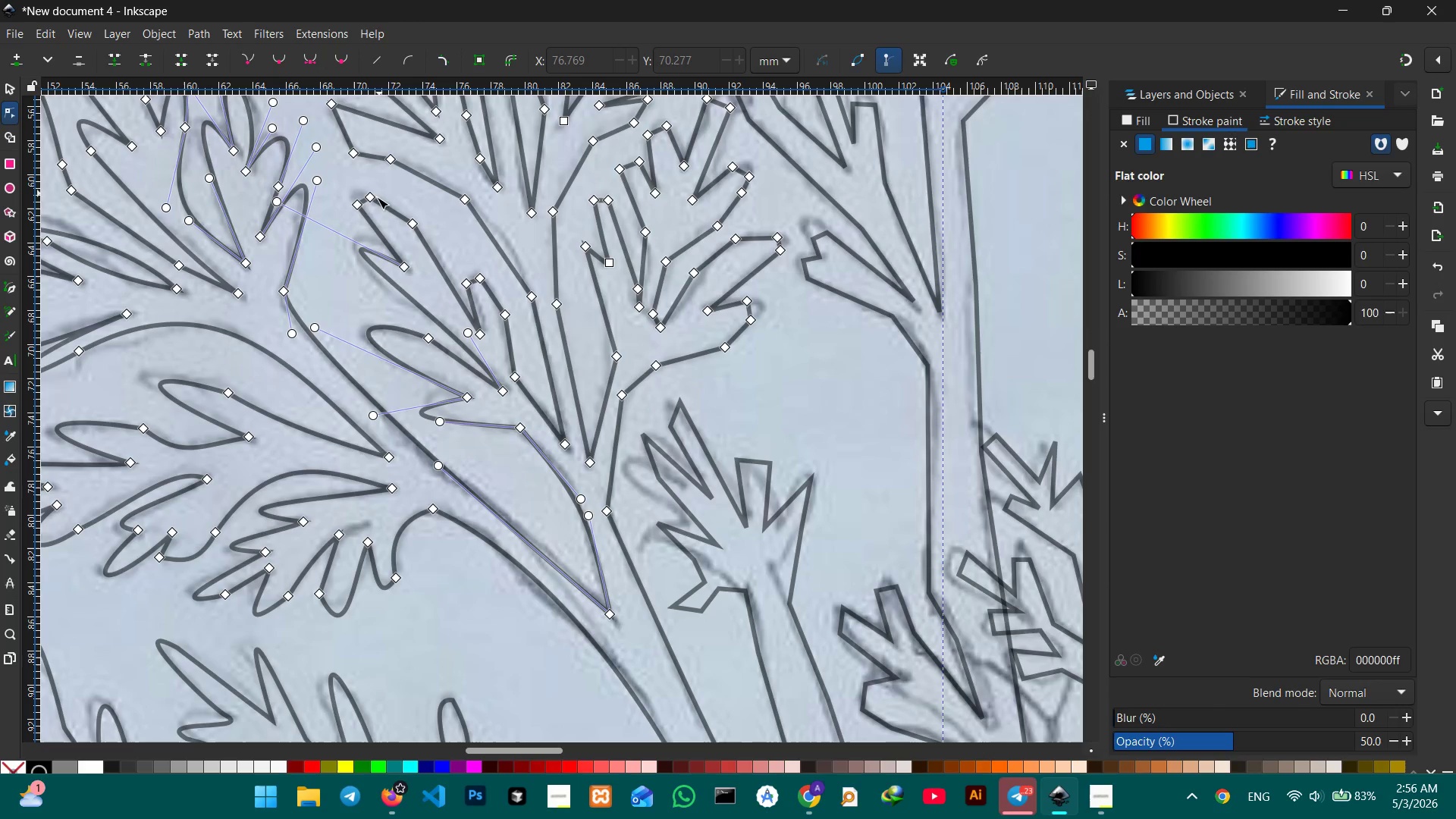 
left_click([375, 200])
 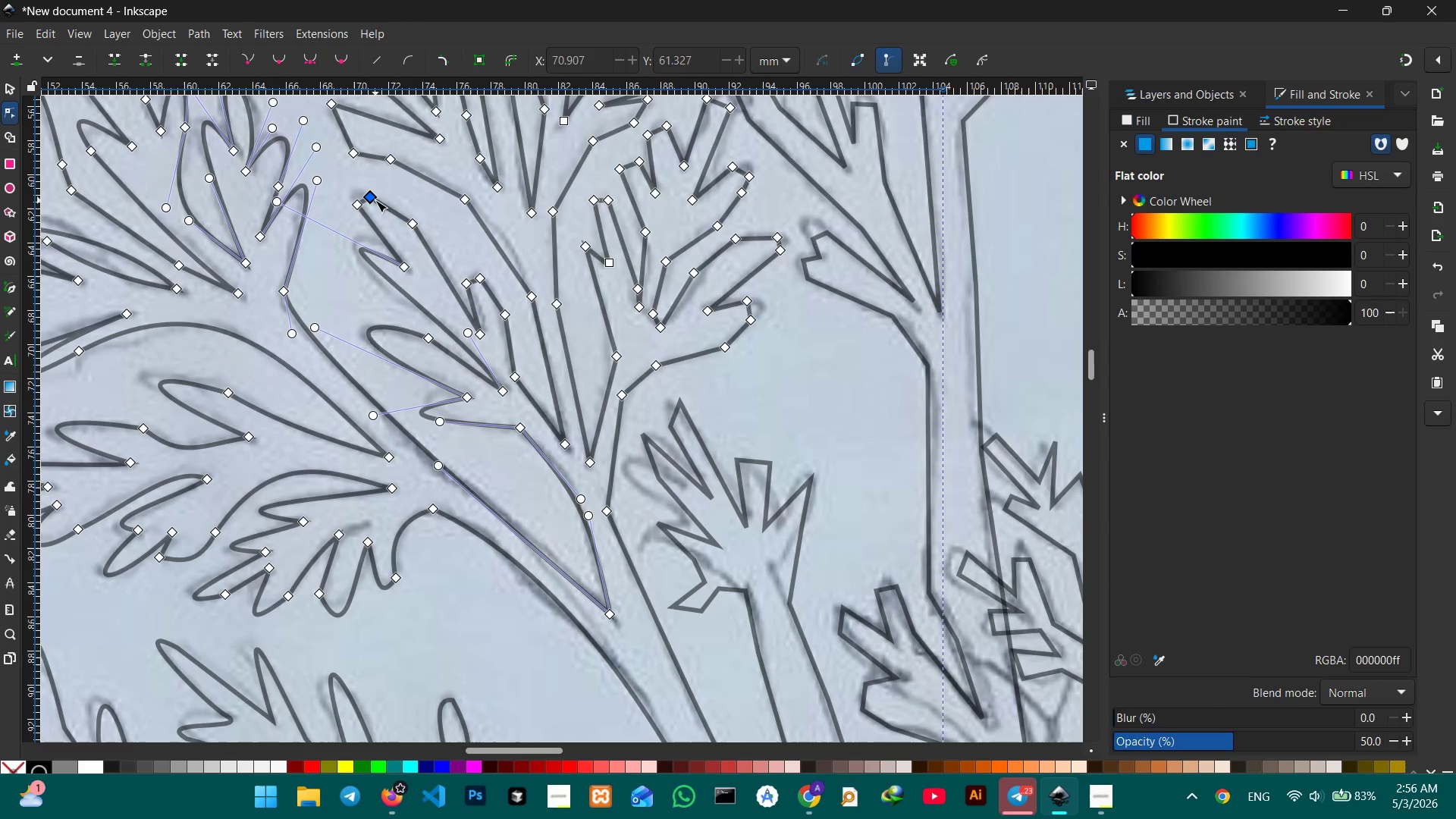 
key(Backspace)
 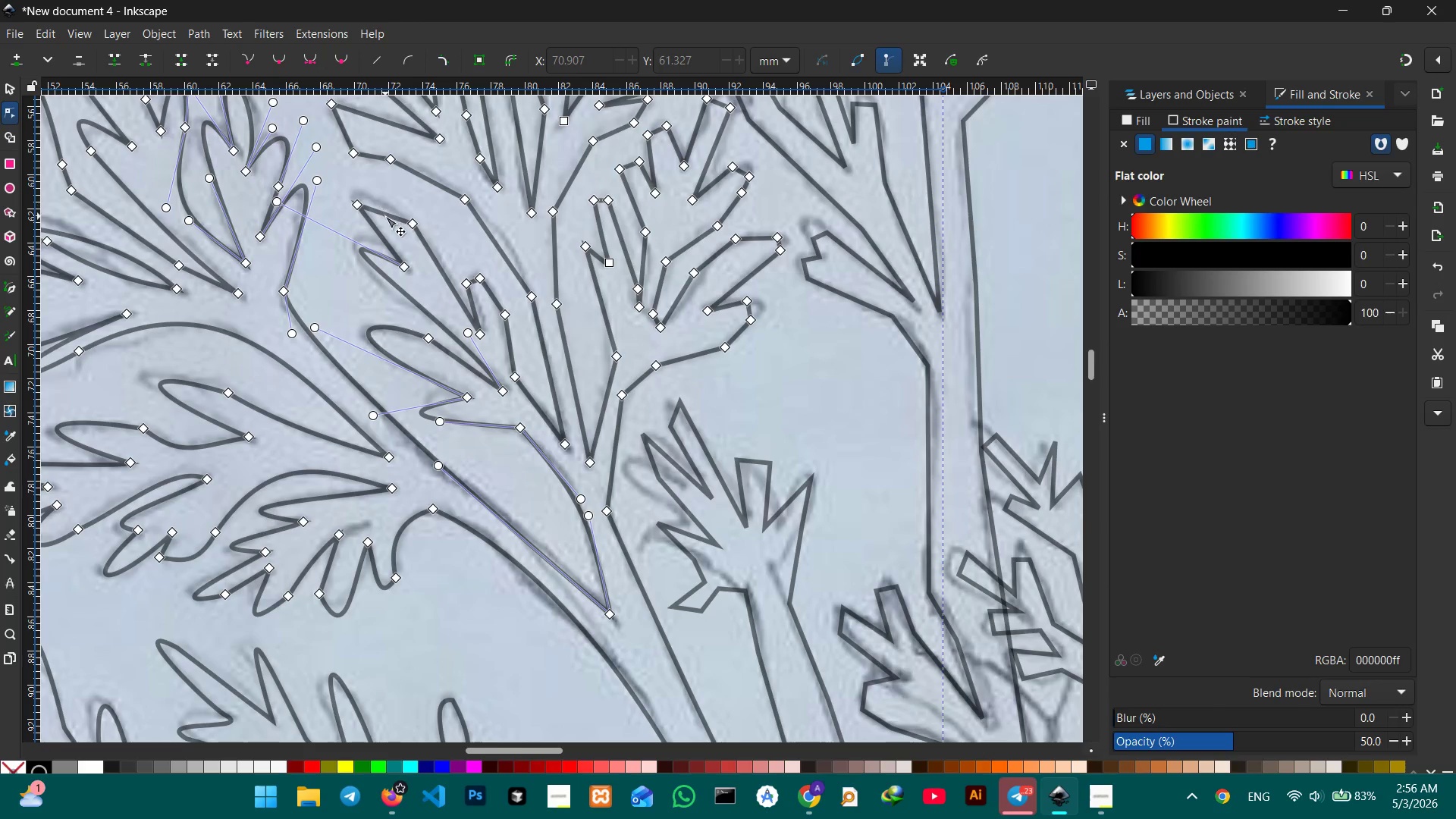 
left_click_drag(start_coordinate=[385, 216], to_coordinate=[377, 198])
 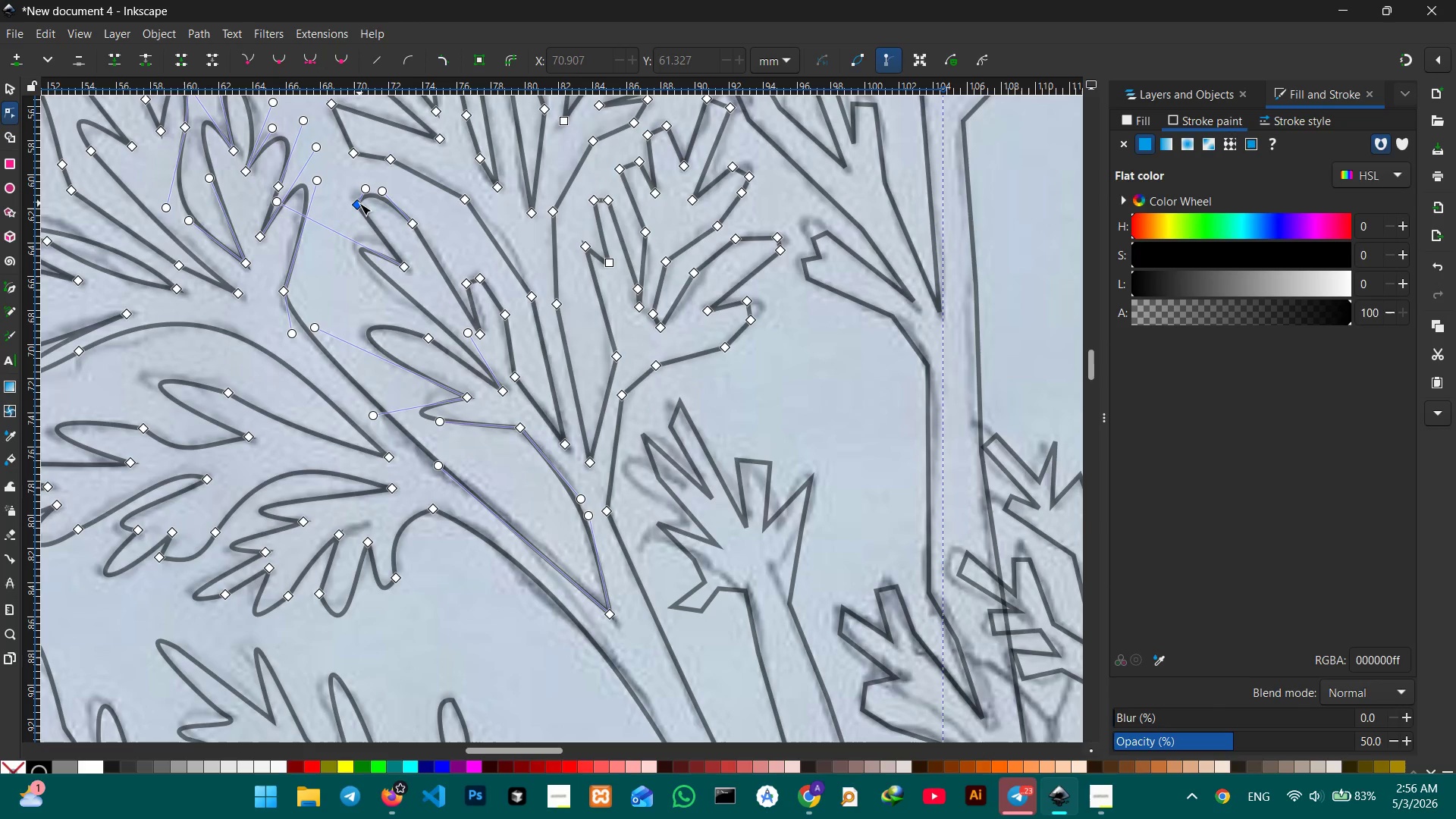 
left_click([359, 203])
 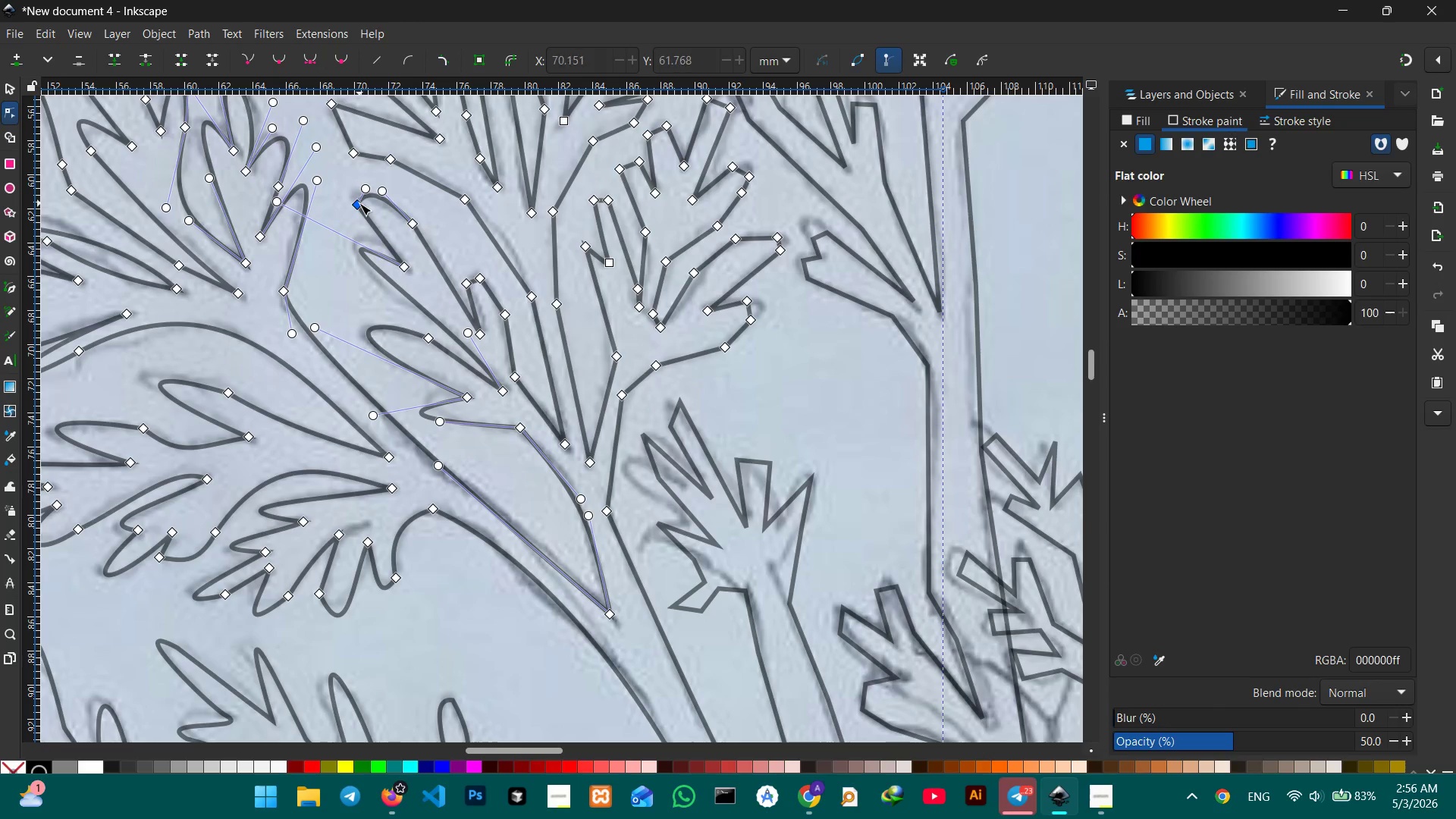 
key(Backspace)
 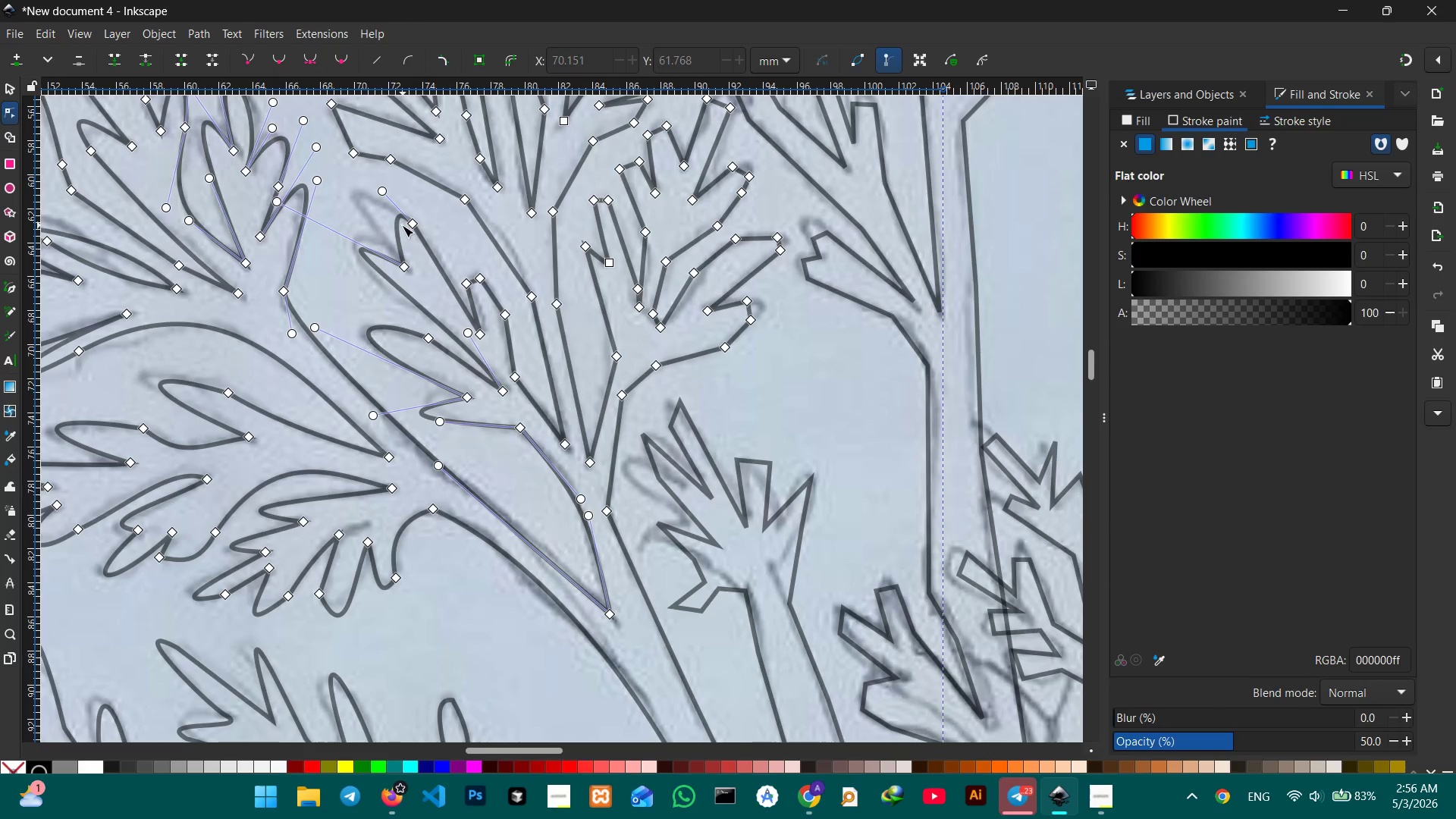 
left_click_drag(start_coordinate=[397, 225], to_coordinate=[369, 202])
 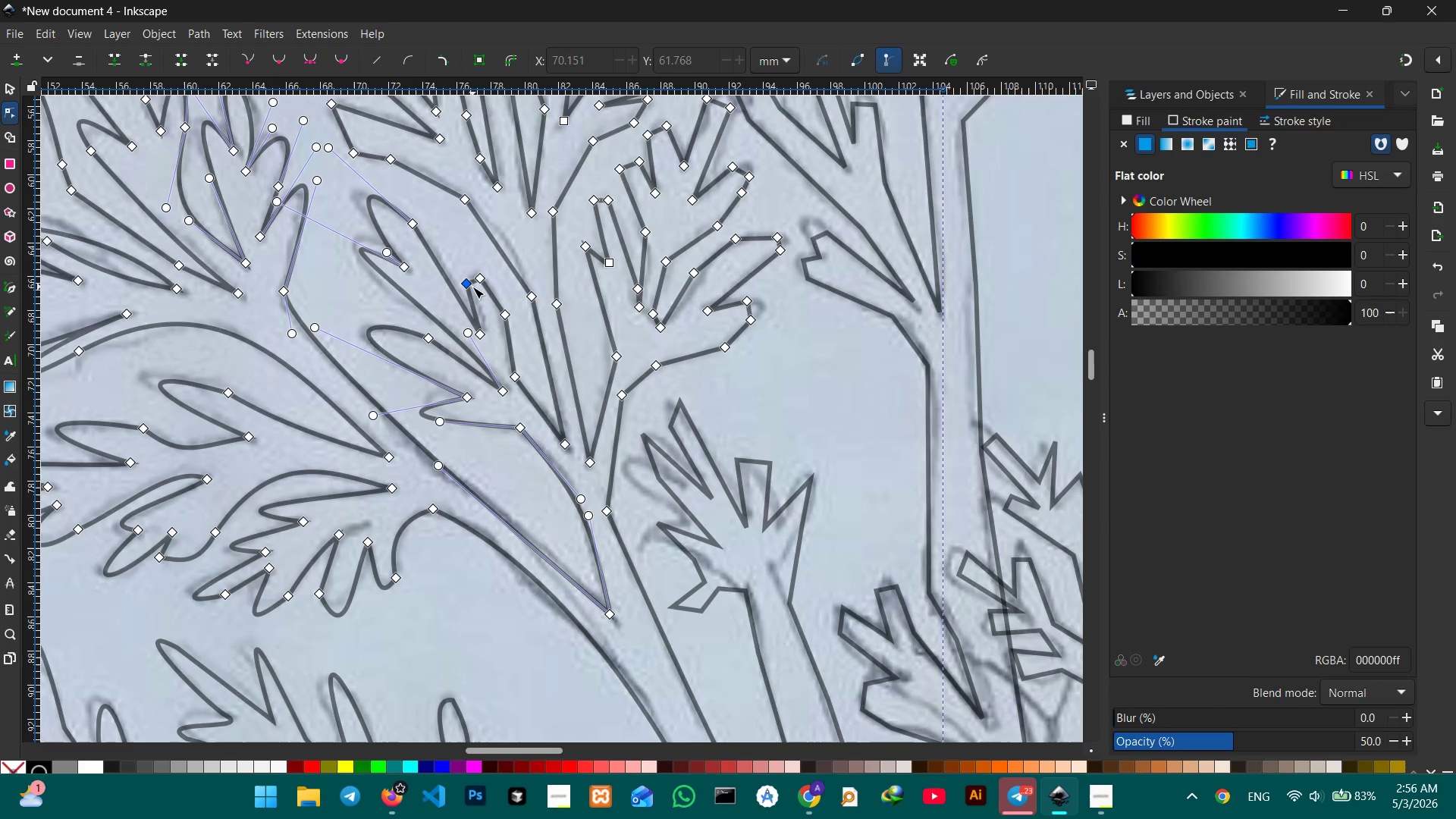 
left_click([471, 287])
 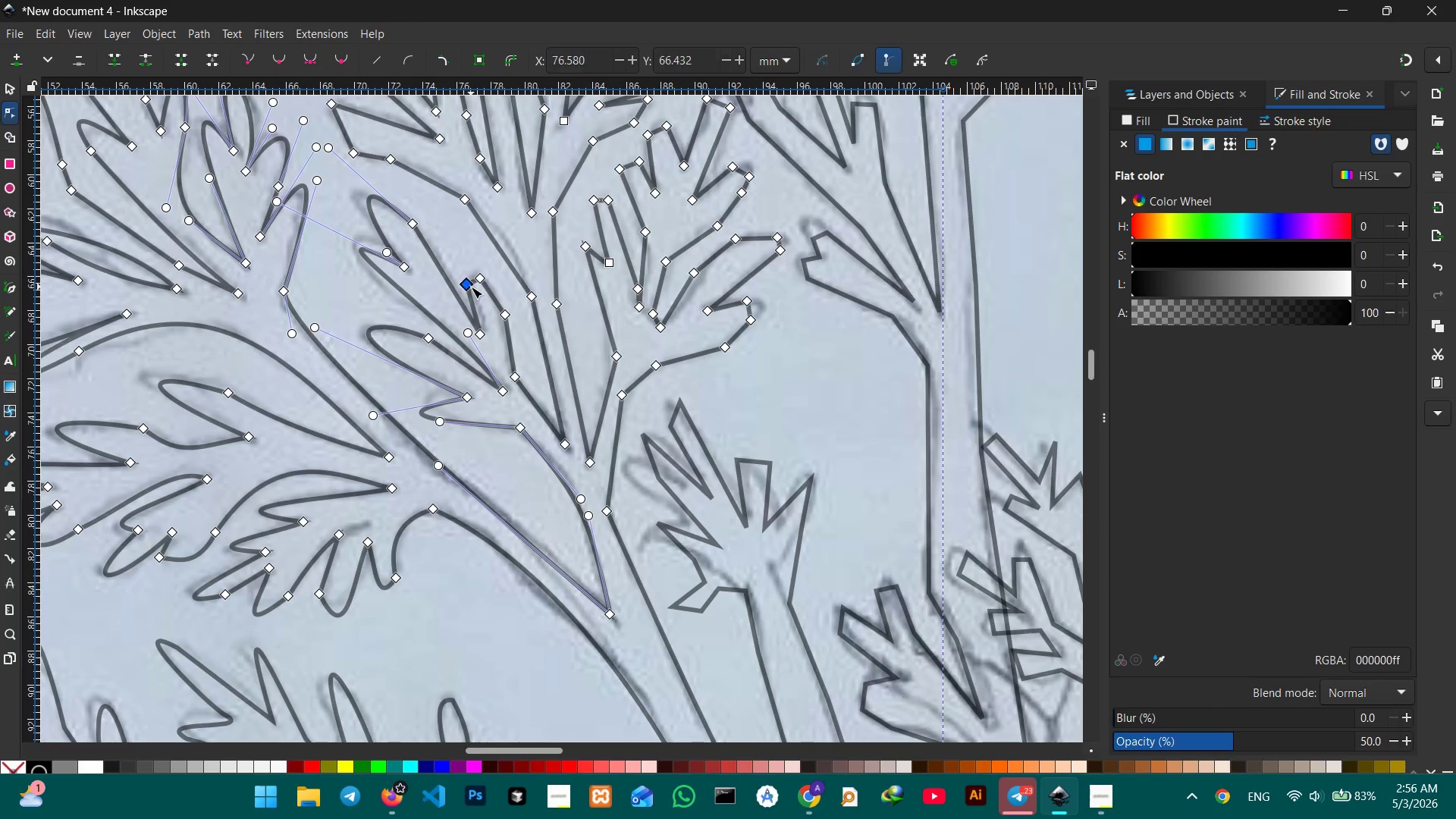 
key(Backspace)
 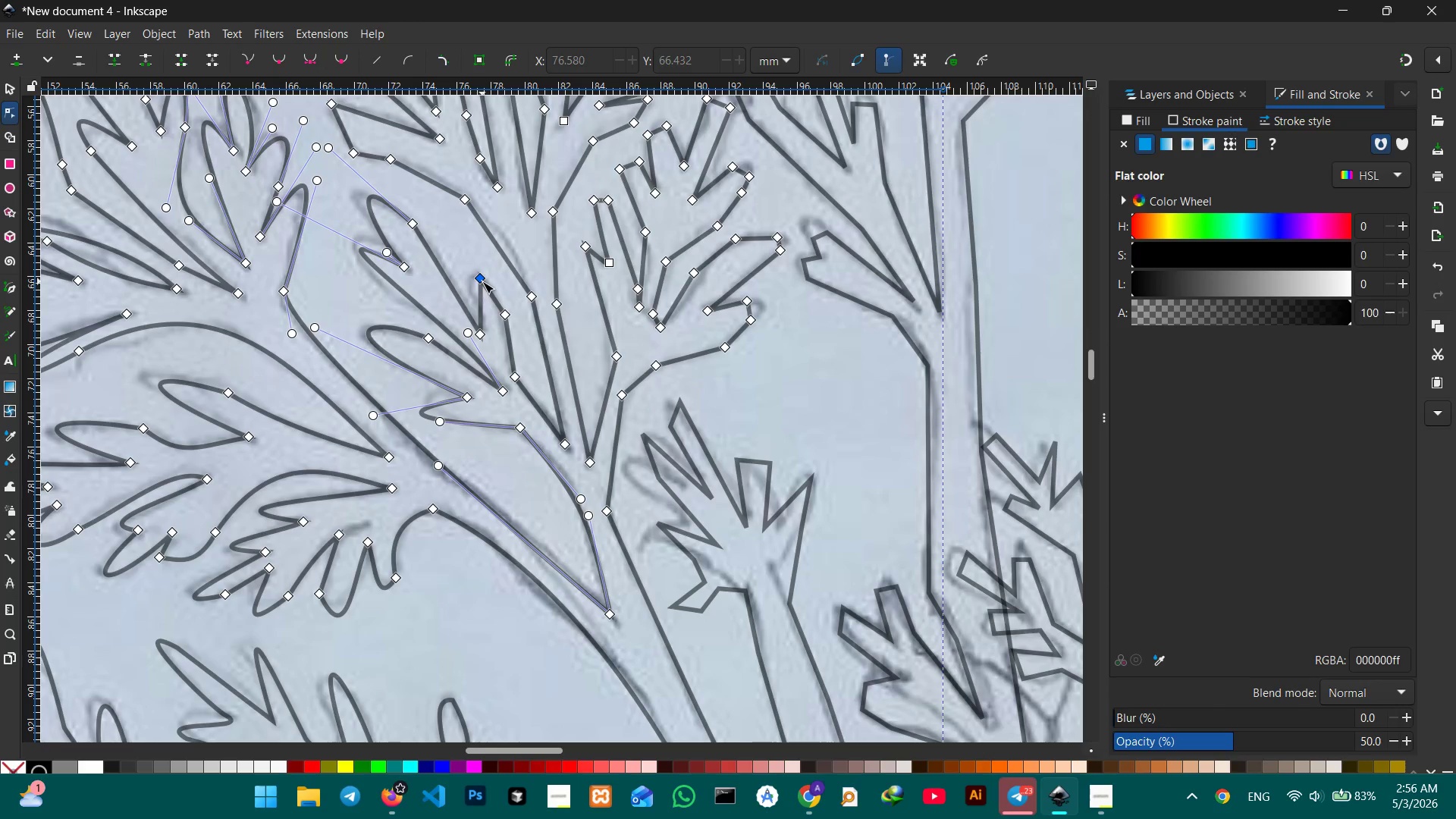 
double_click([482, 280])
 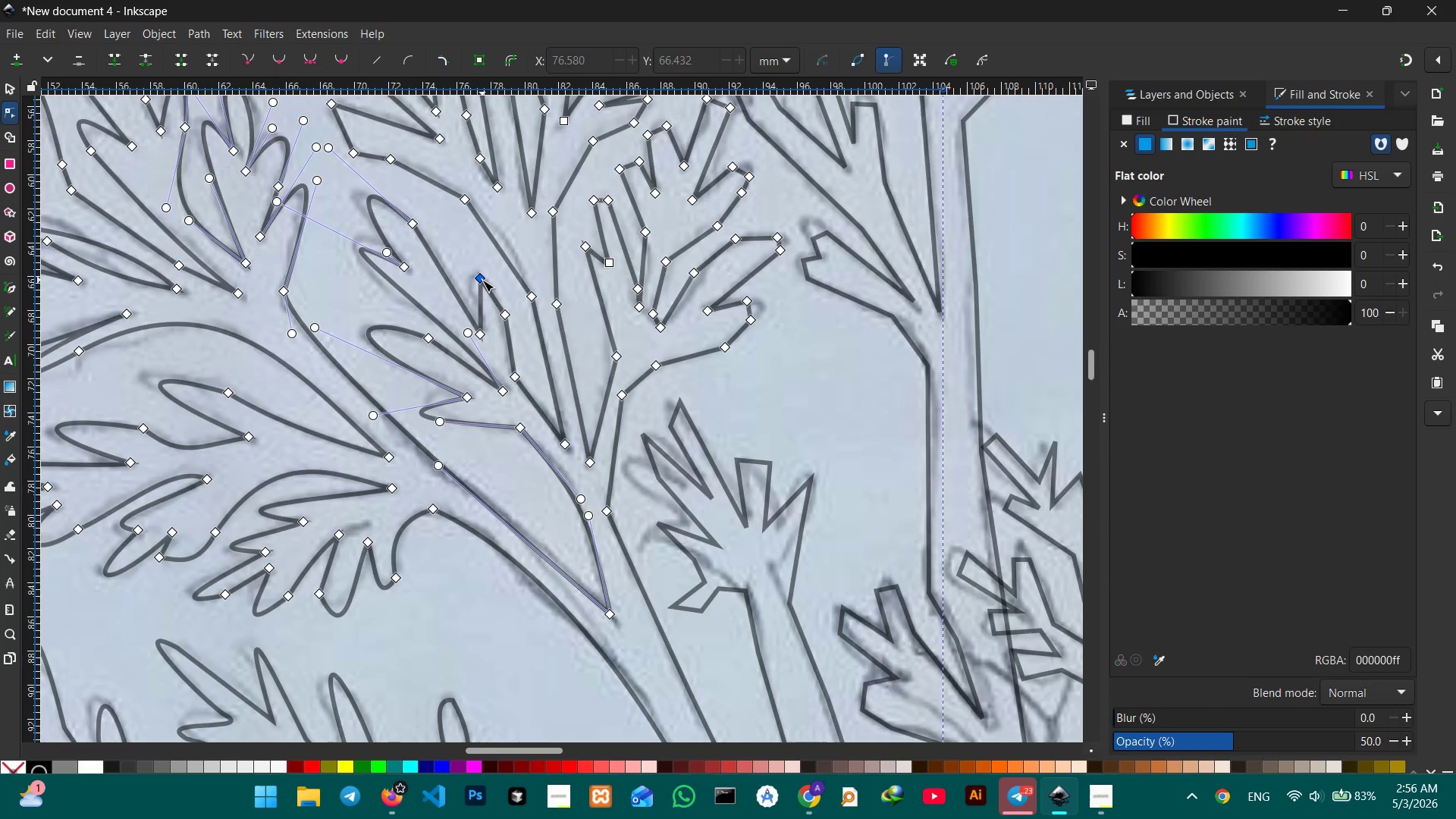 
key(Backspace)
 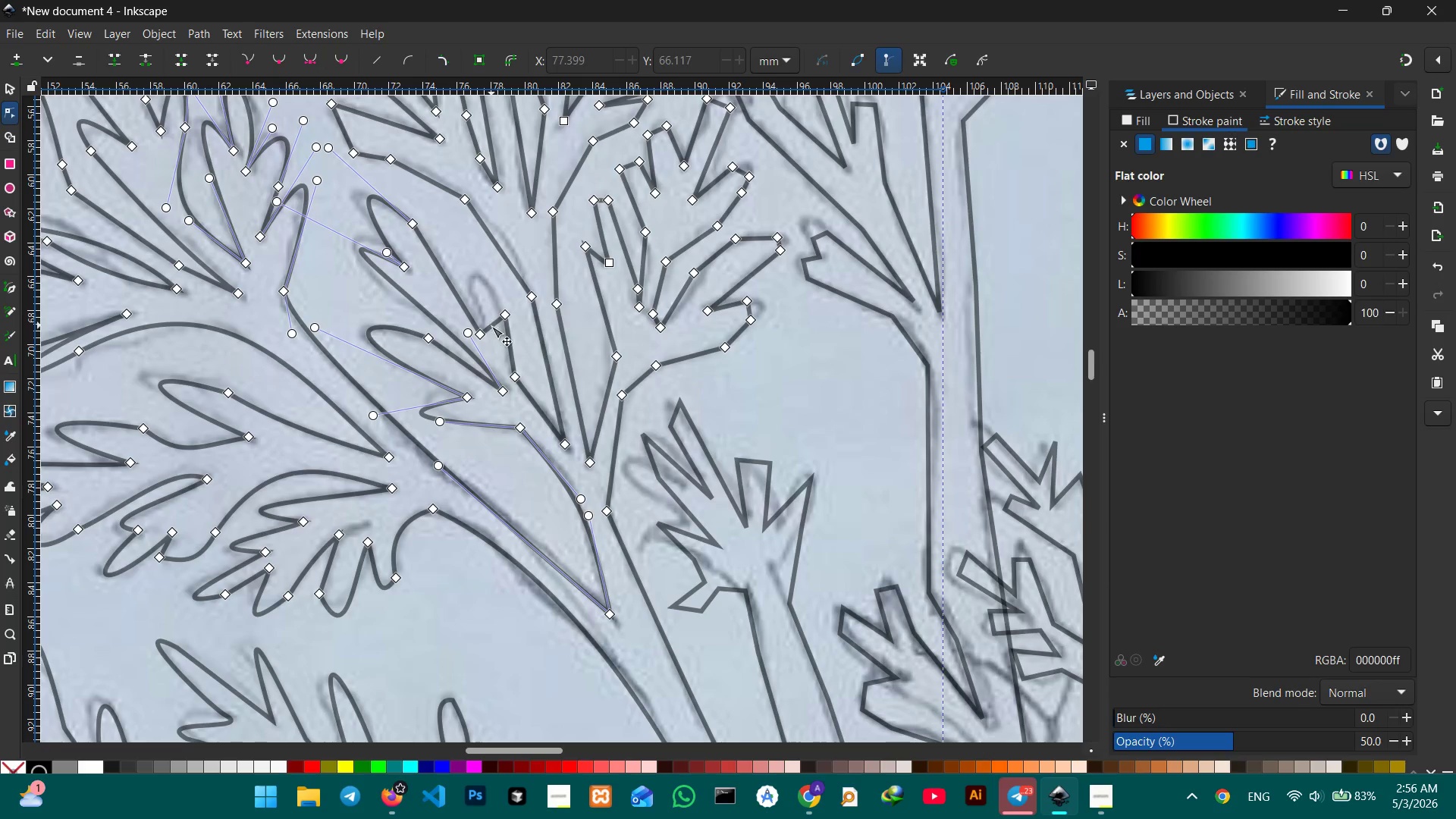 
left_click_drag(start_coordinate=[492, 326], to_coordinate=[475, 279])
 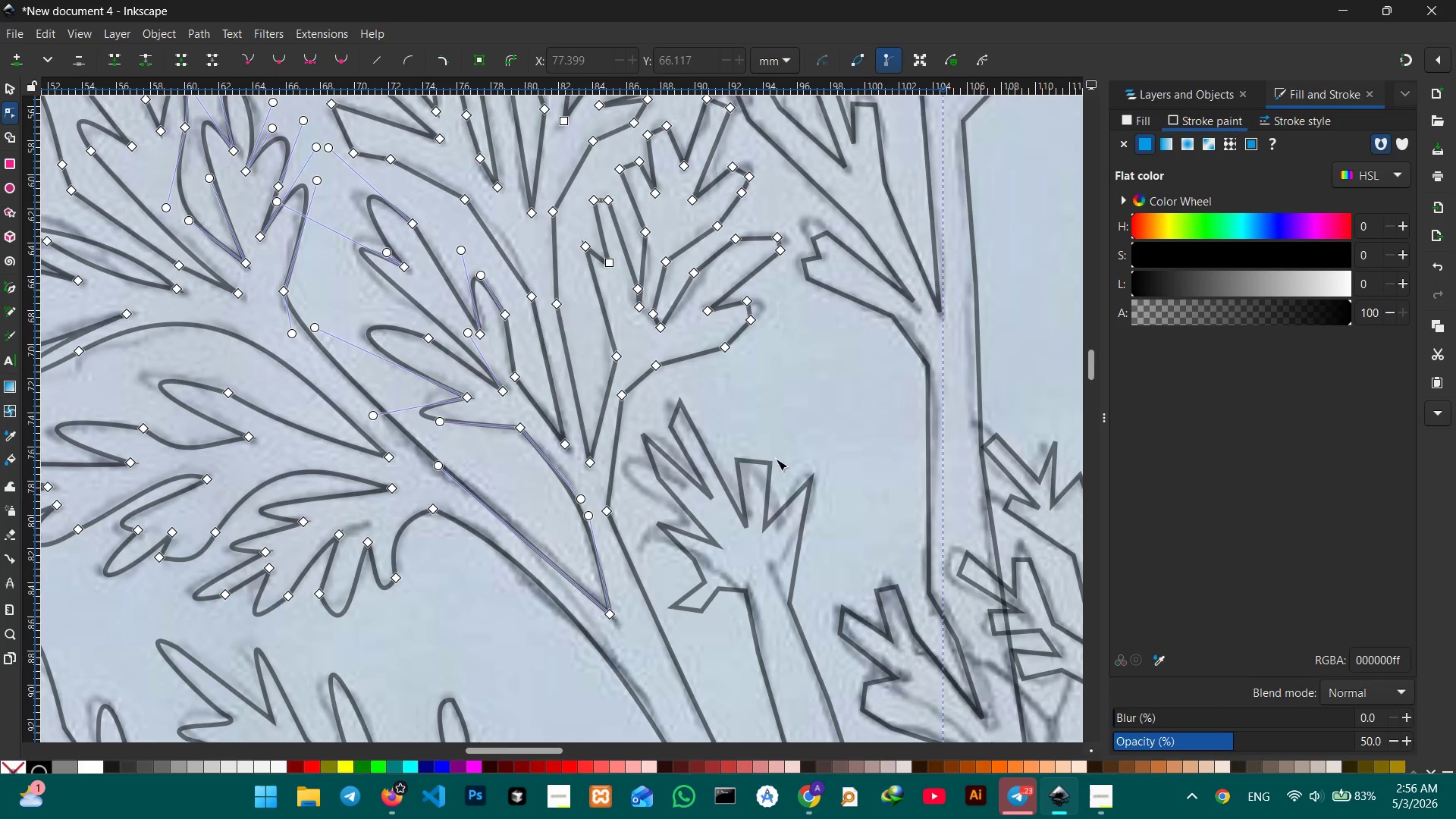 
left_click([1106, 800])